 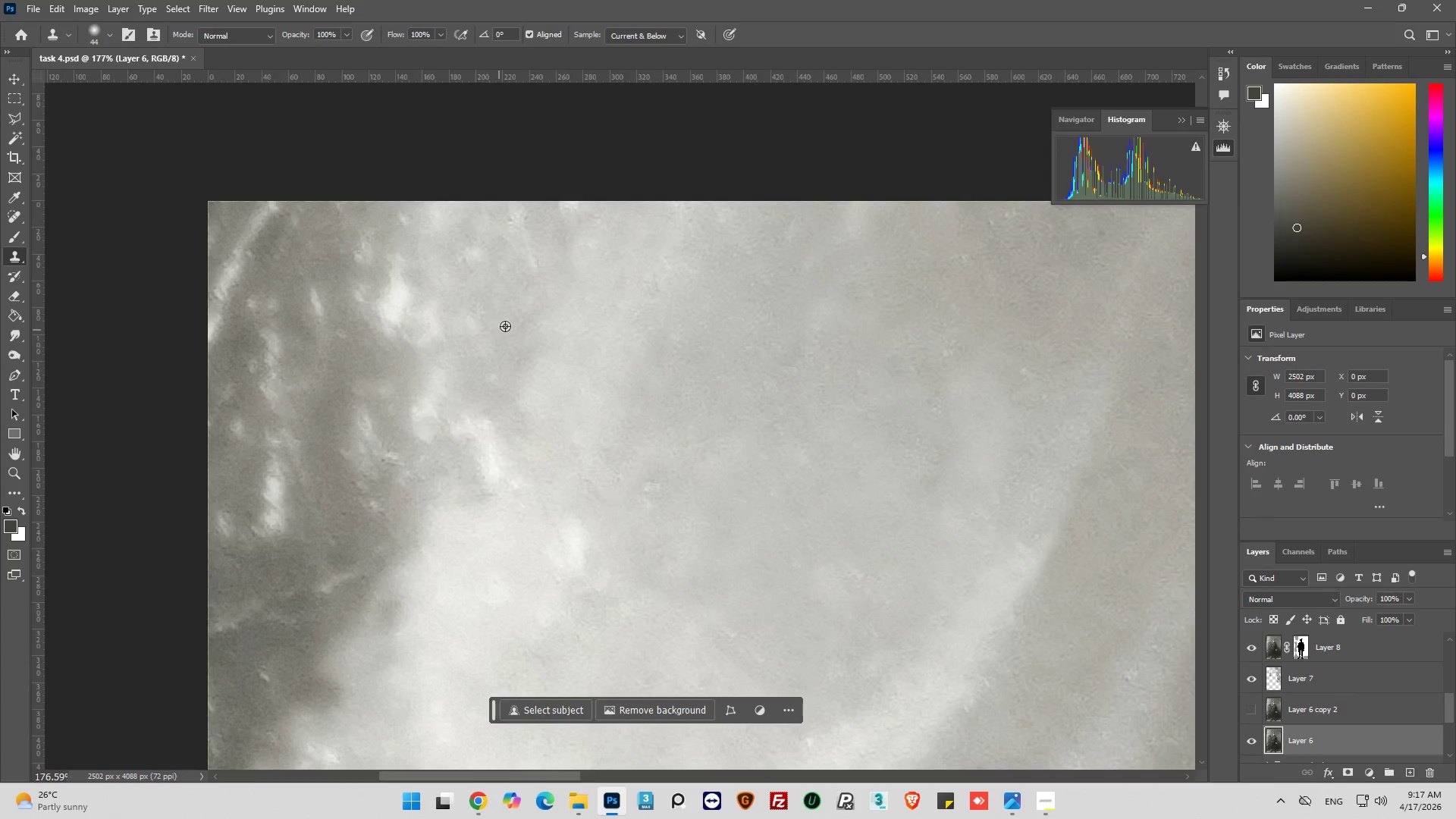 
left_click([517, 318])
 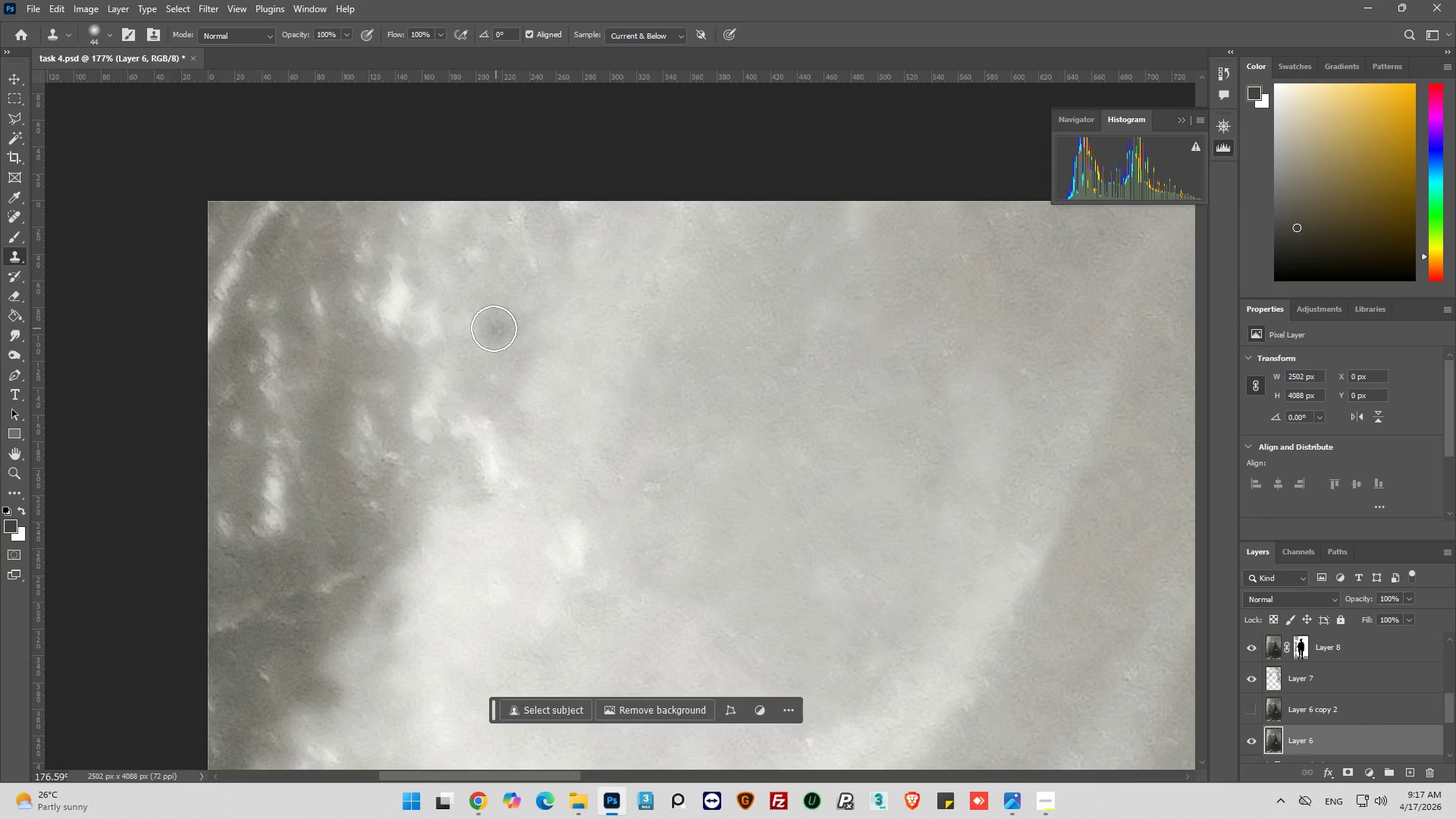 
scroll: coordinate [454, 406], scroll_direction: up, amount: 1.0
 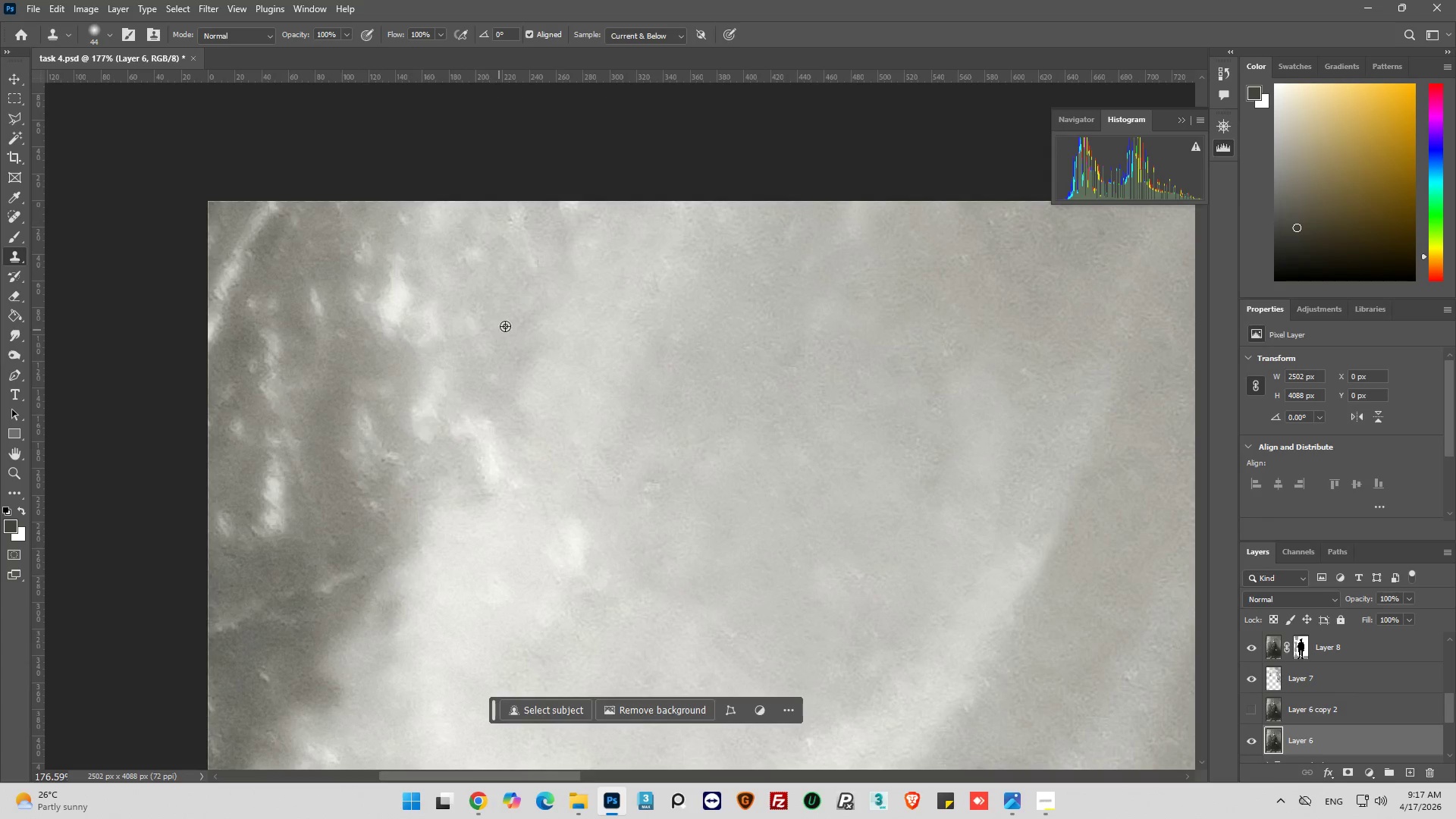 
left_click_drag(start_coordinate=[484, 326], to_coordinate=[478, 322])
 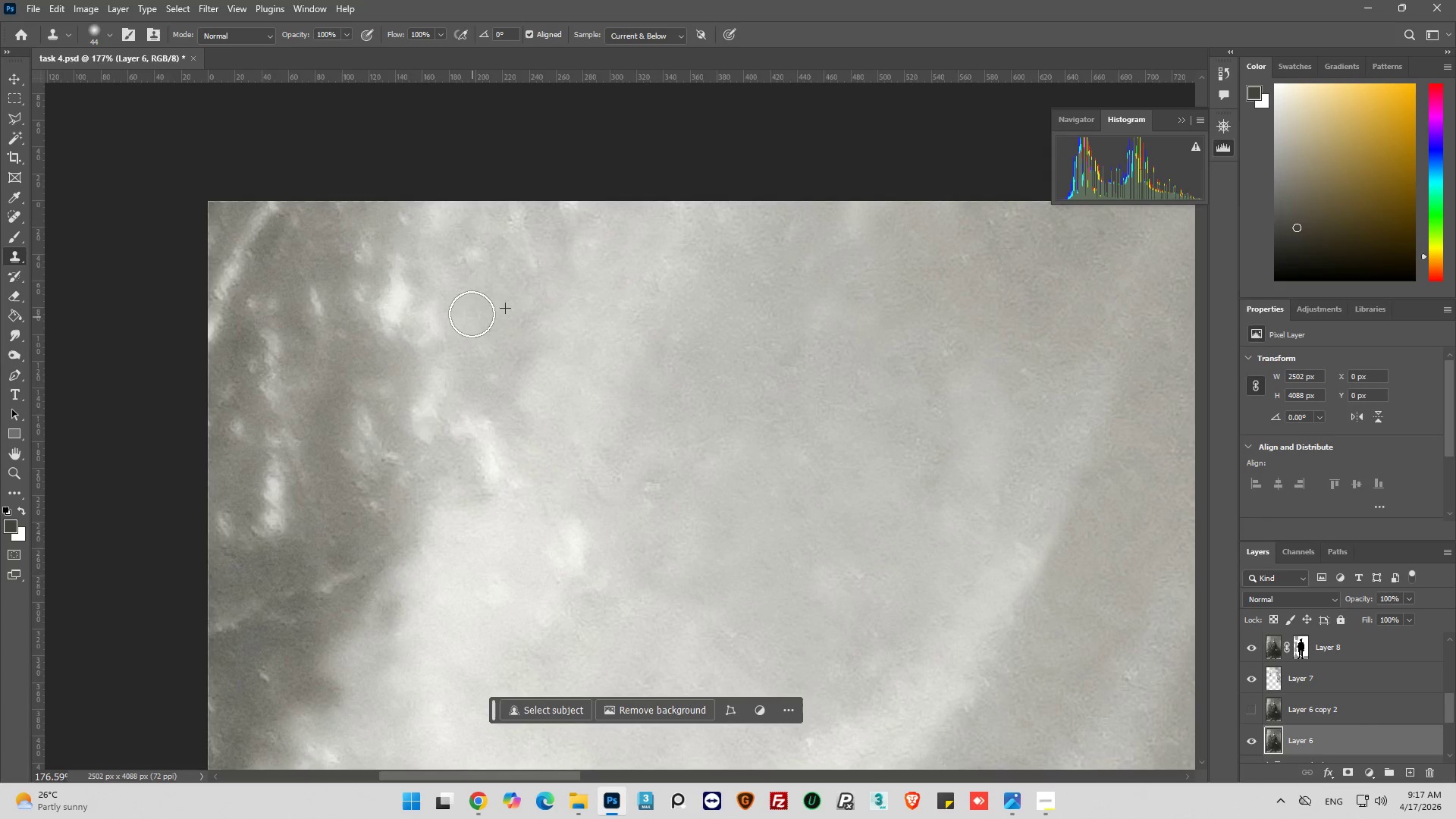 
left_click_drag(start_coordinate=[471, 315], to_coordinate=[475, 310])
 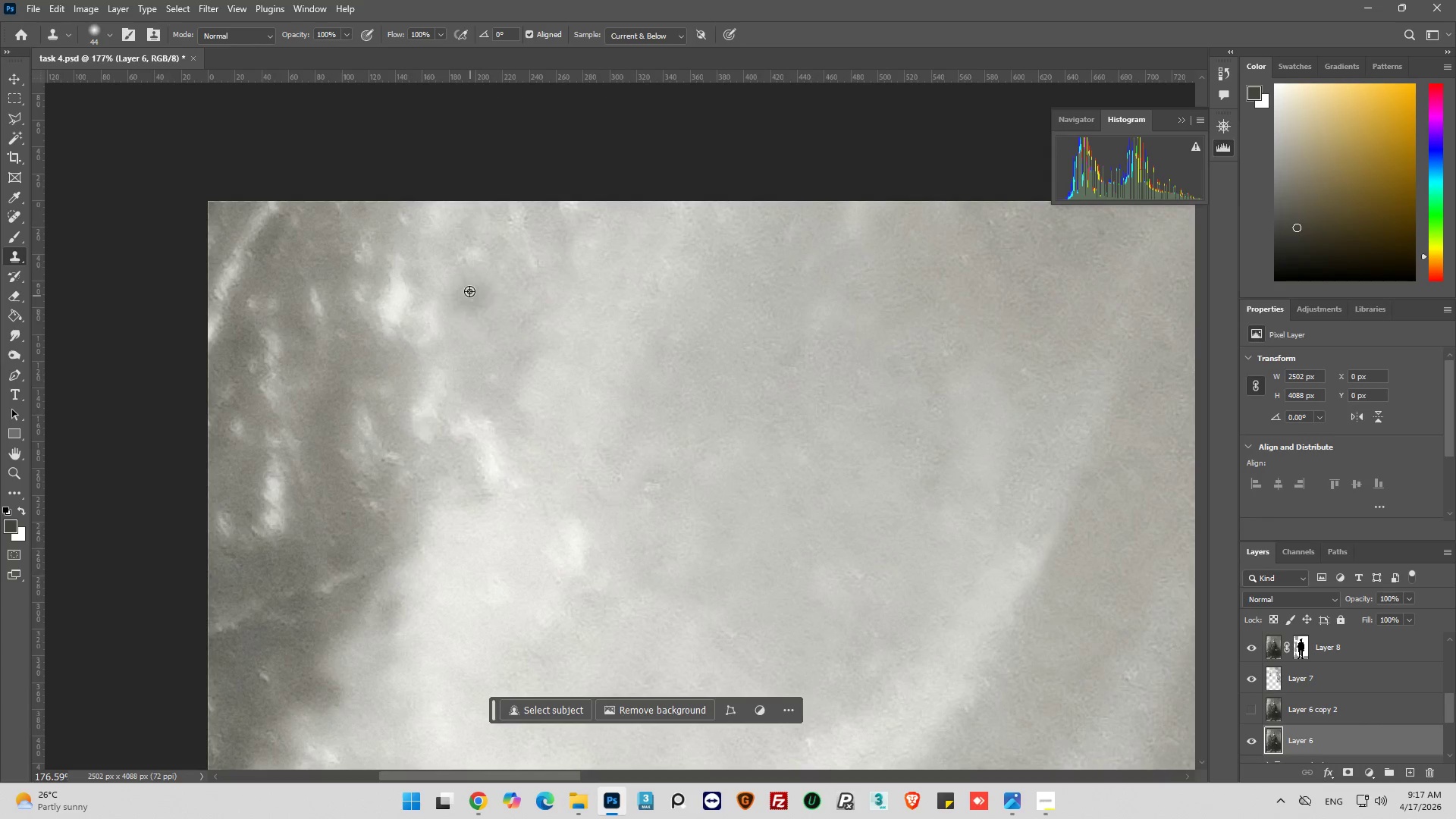 
hold_key(key=AltLeft, duration=0.61)
left_click_drag(start_coordinate=[489, 318], to_coordinate=[488, 314])
 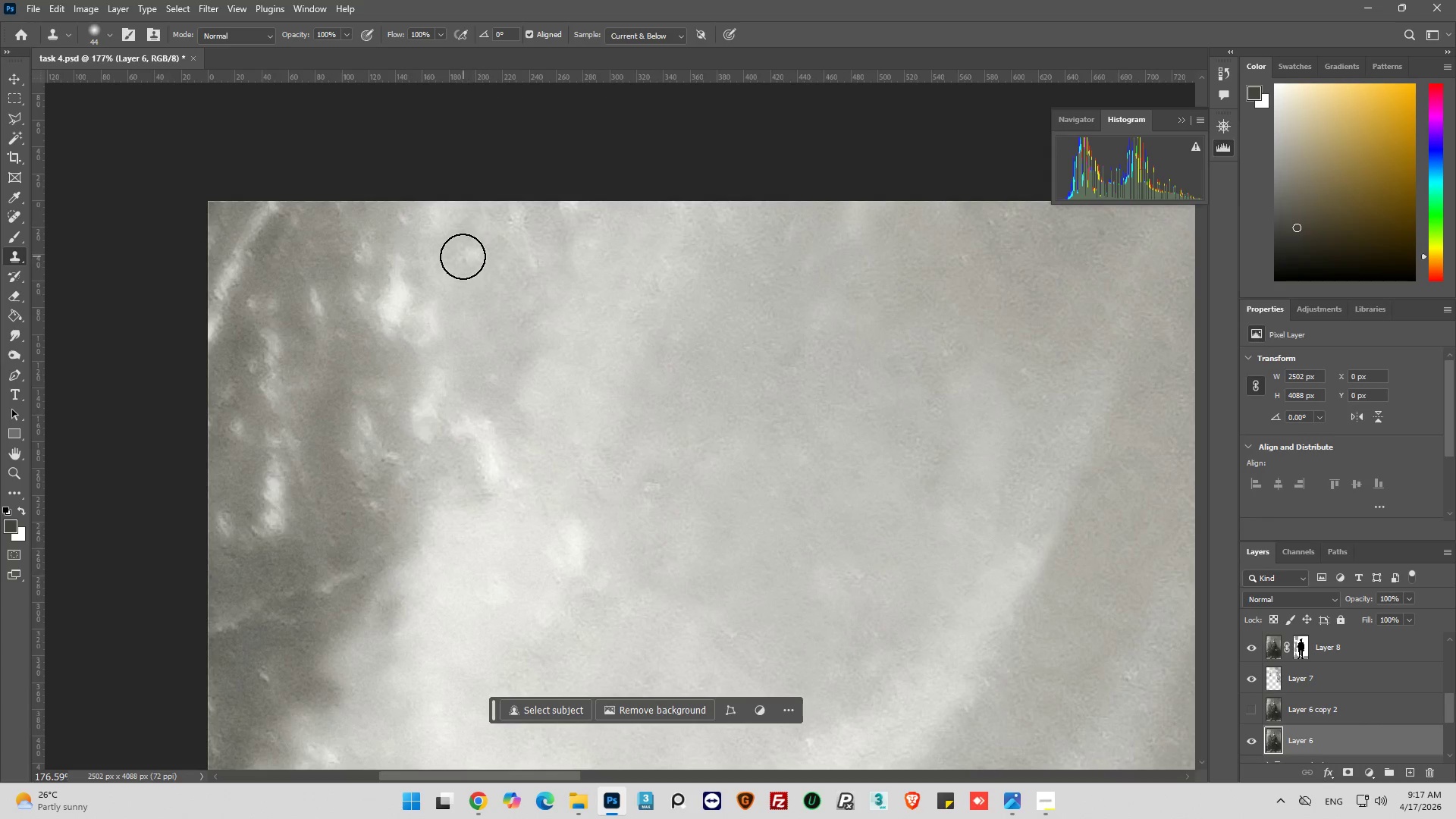 
left_click_drag(start_coordinate=[463, 256], to_coordinate=[463, 249])
 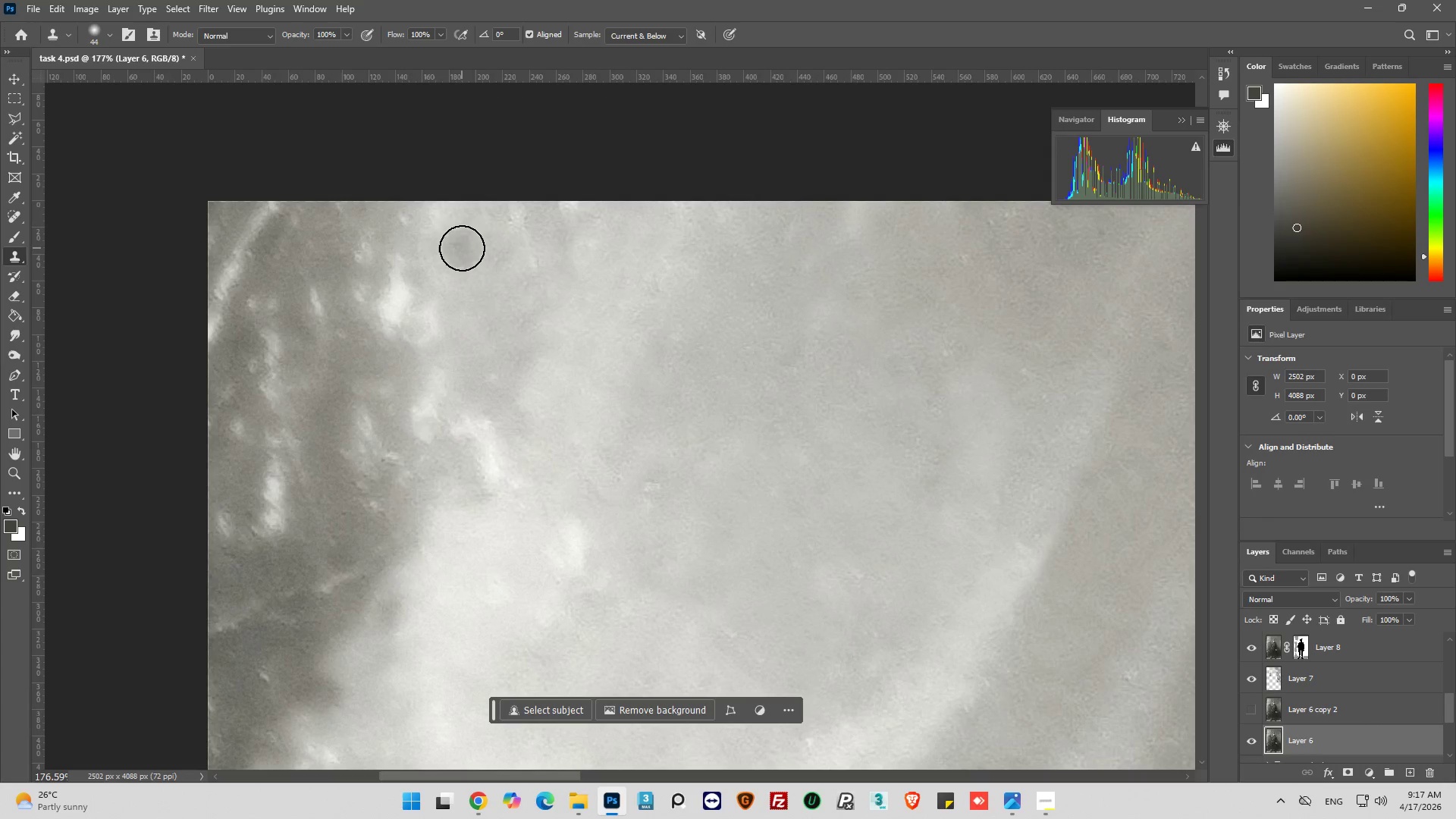 
hold_key(key=AltLeft, duration=0.56)
left_click_drag(start_coordinate=[479, 284], to_coordinate=[484, 287])
 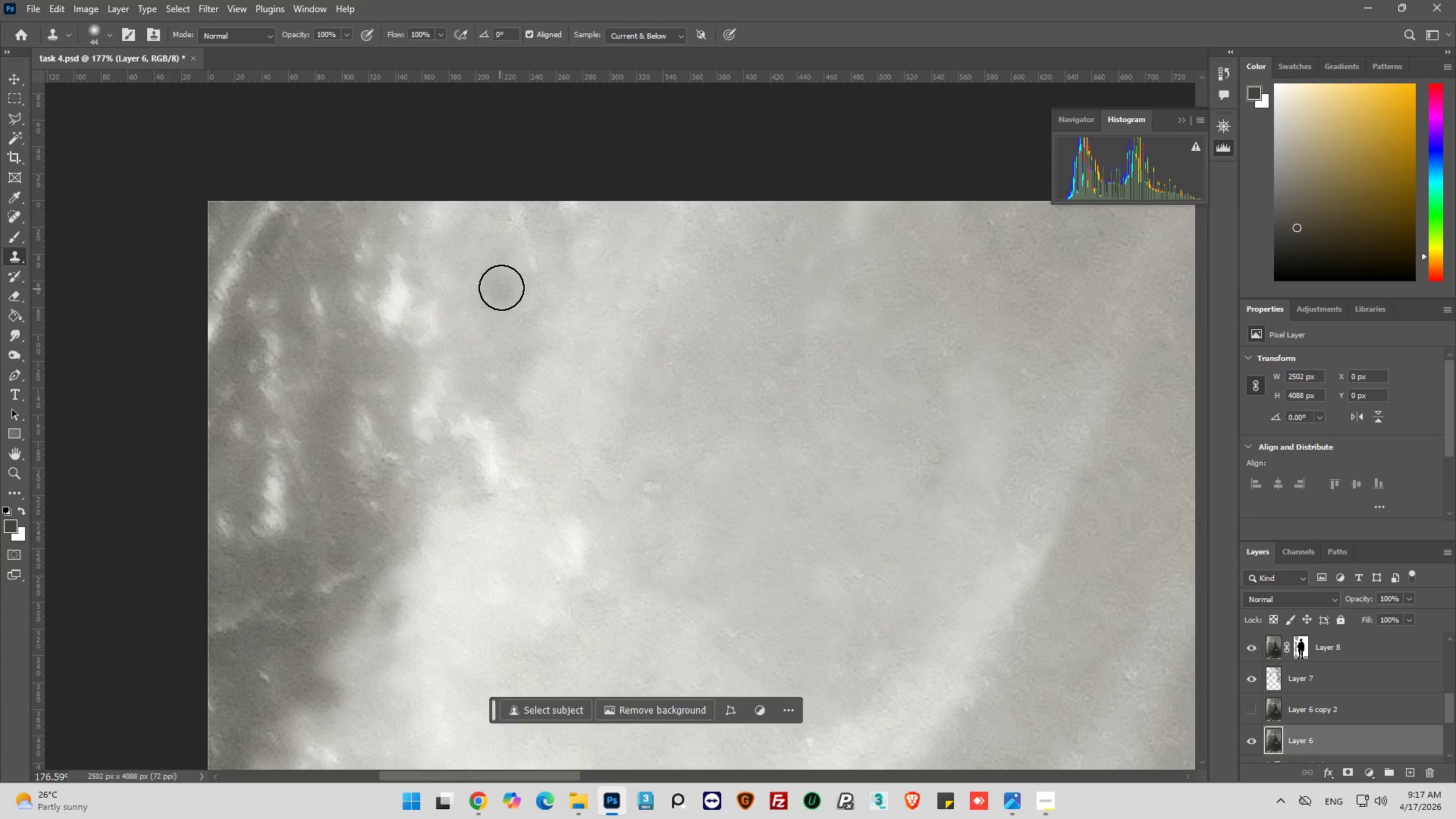 
left_click_drag(start_coordinate=[502, 287], to_coordinate=[542, 319])
 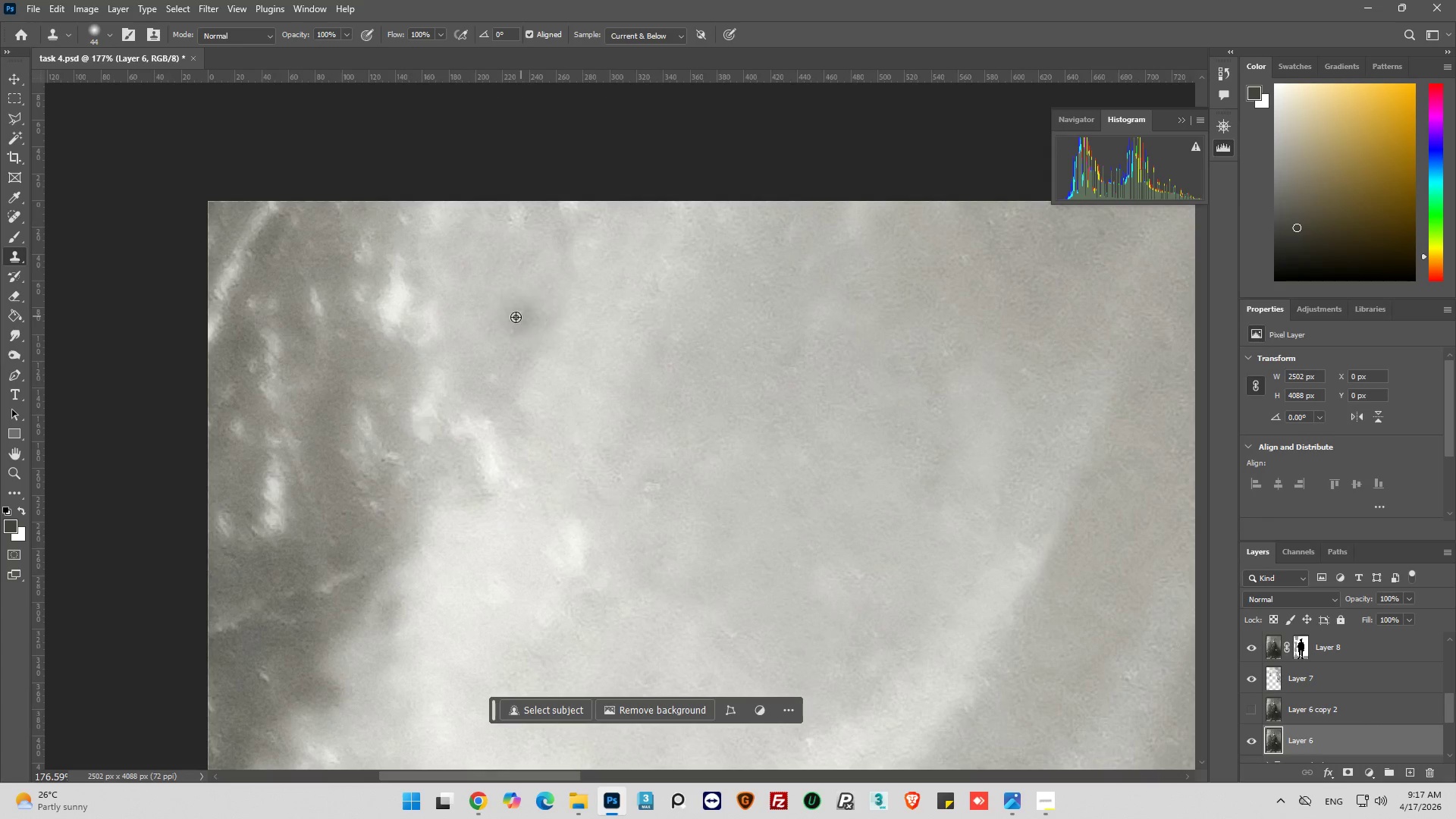 
hold_key(key=AltLeft, duration=0.66)
 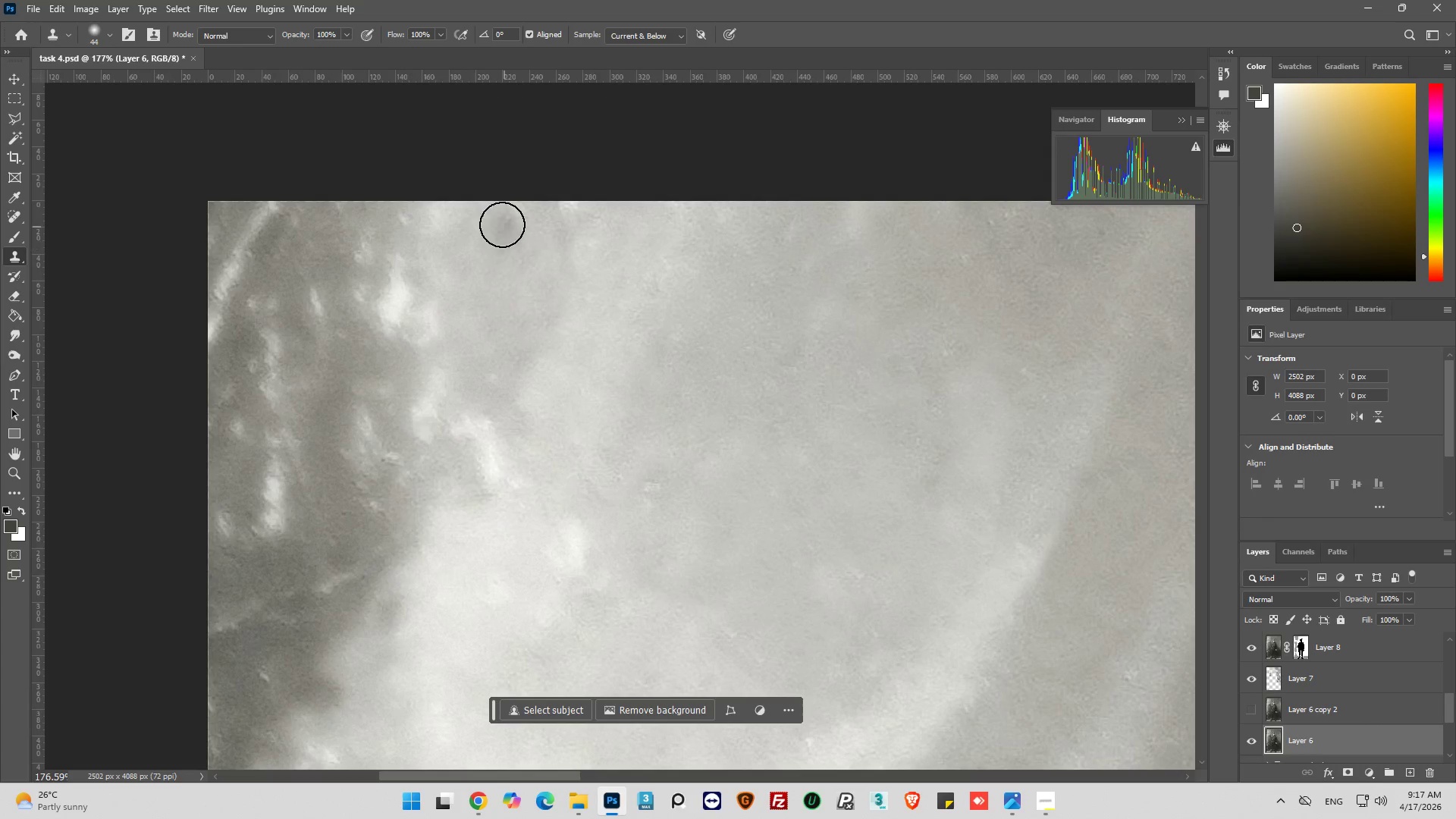 
left_click_drag(start_coordinate=[502, 224], to_coordinate=[585, 205])
 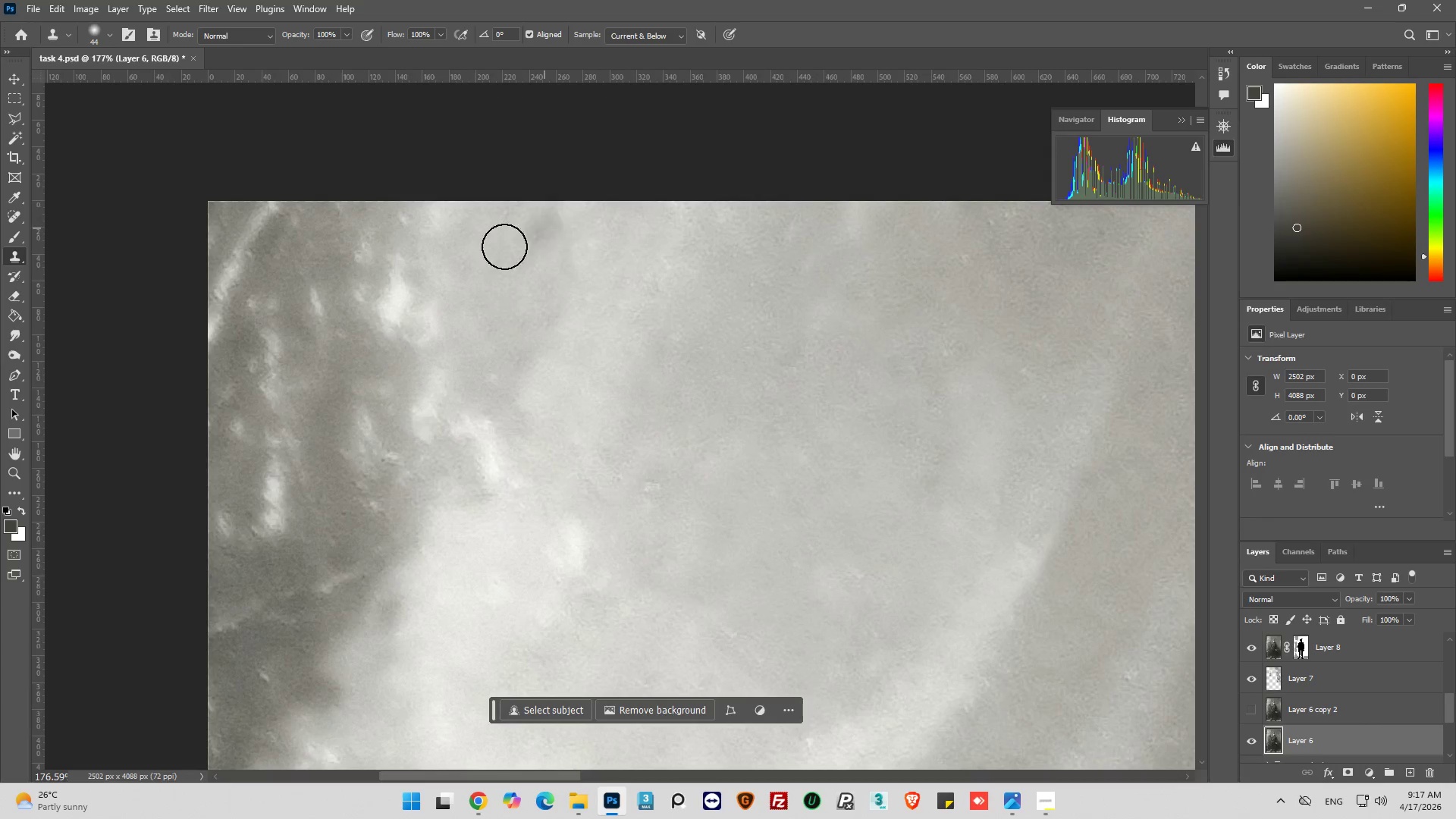 
hold_key(key=AltLeft, duration=0.5)
left_click([542, 274])
 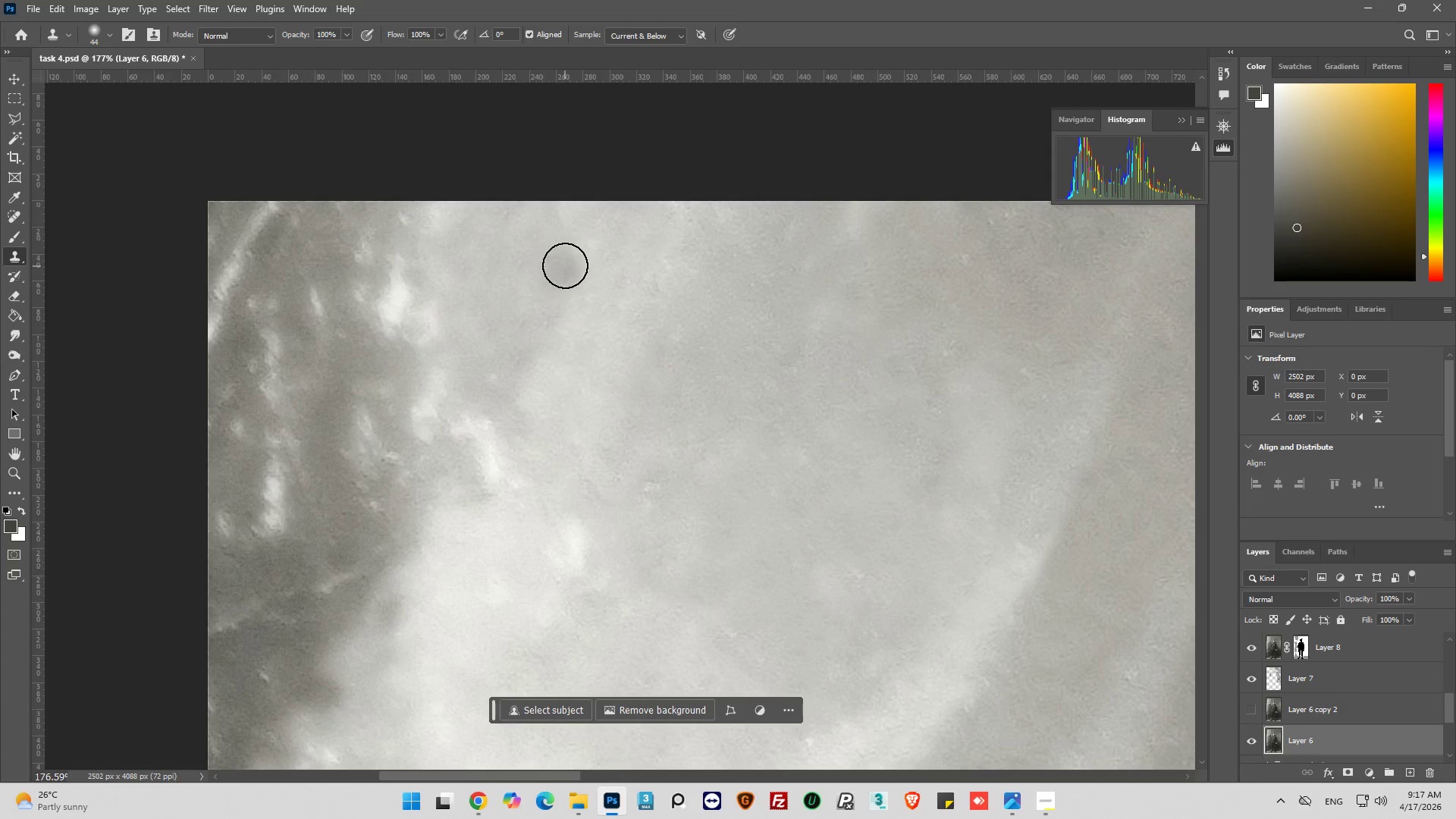 
left_click_drag(start_coordinate=[565, 265], to_coordinate=[541, 259])
 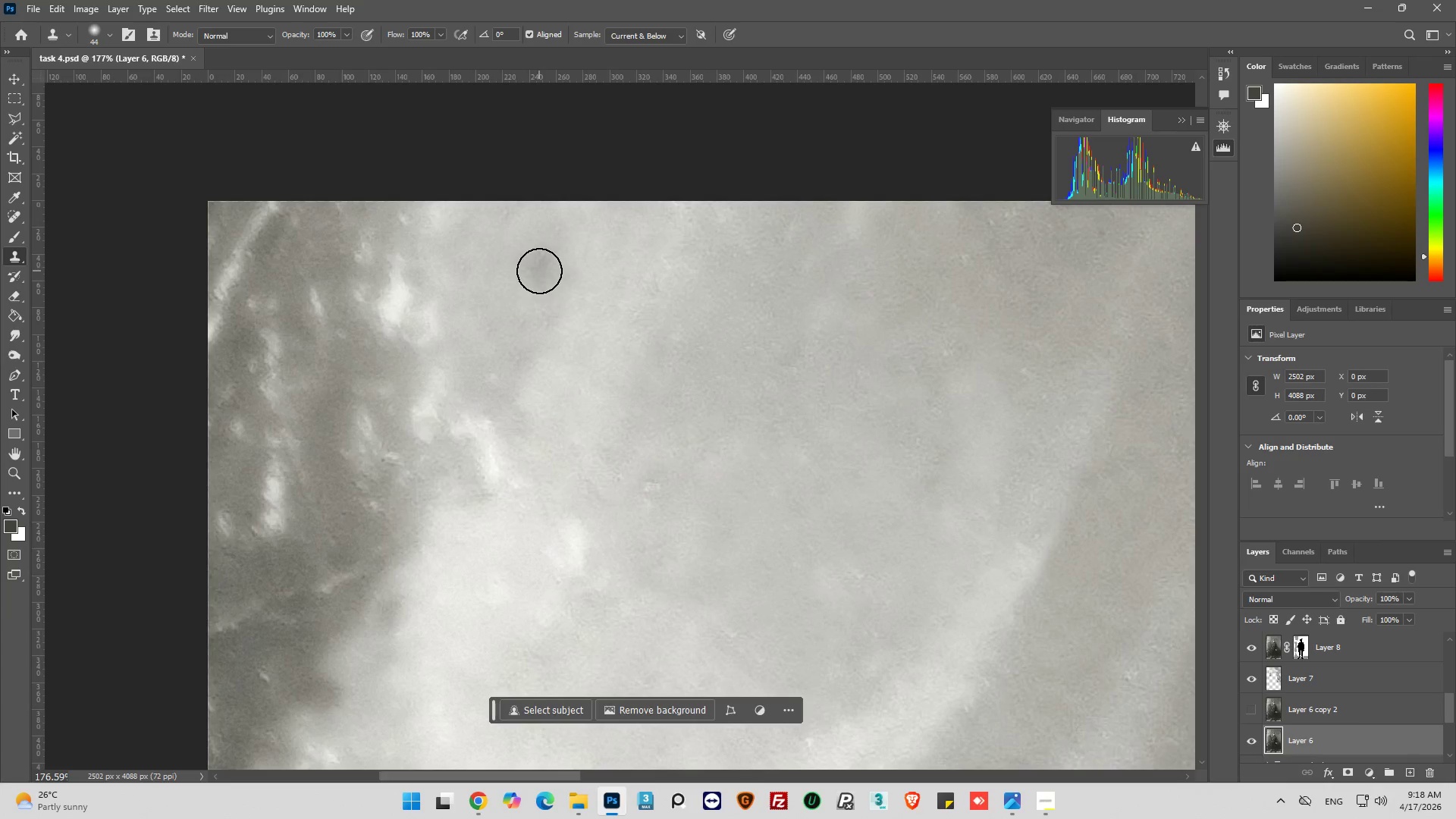 
hold_key(key=AltLeft, duration=0.52)
left_click_drag(start_coordinate=[489, 255], to_coordinate=[455, 256])
 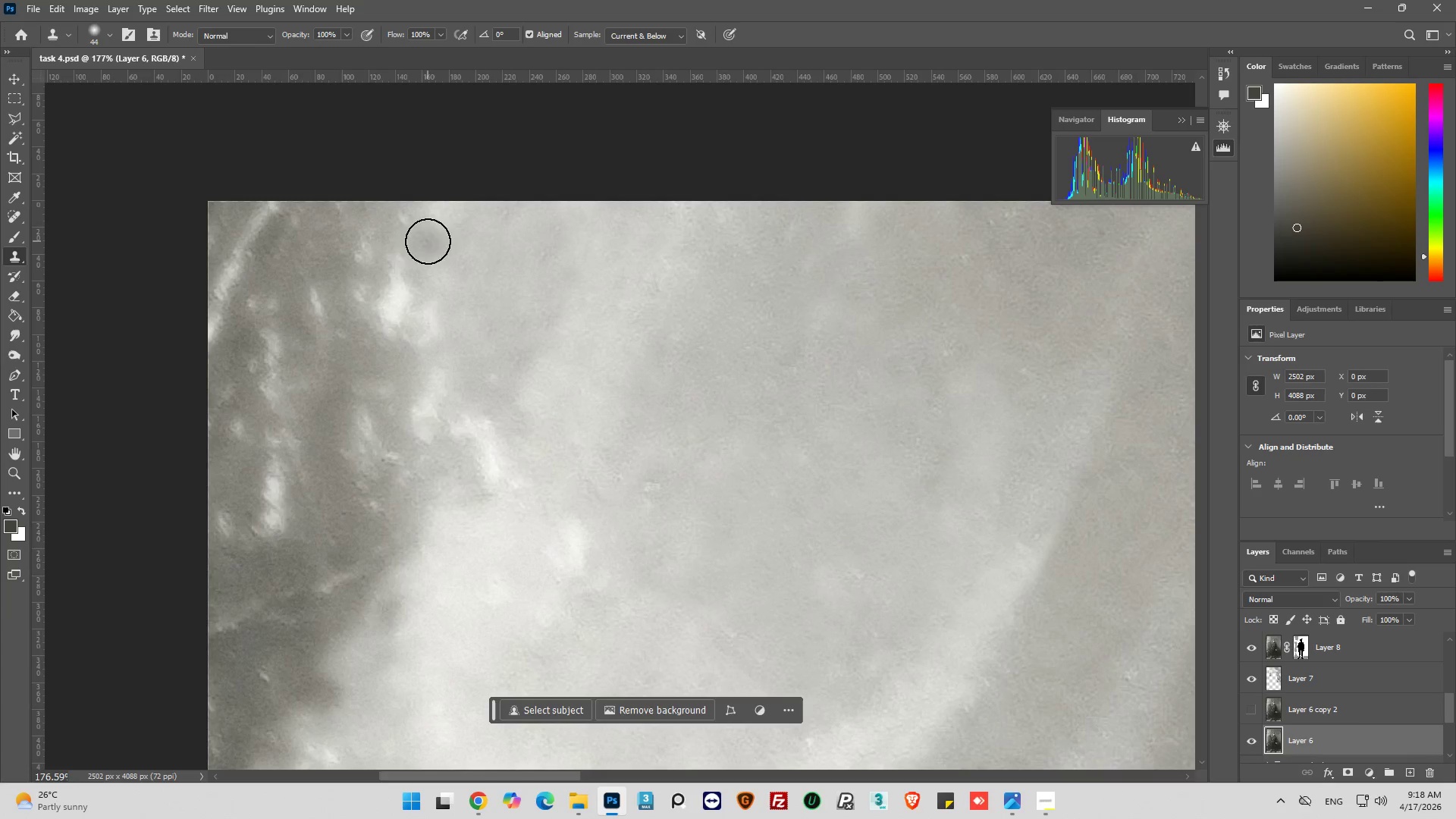 
left_click_drag(start_coordinate=[428, 241], to_coordinate=[450, 285])
 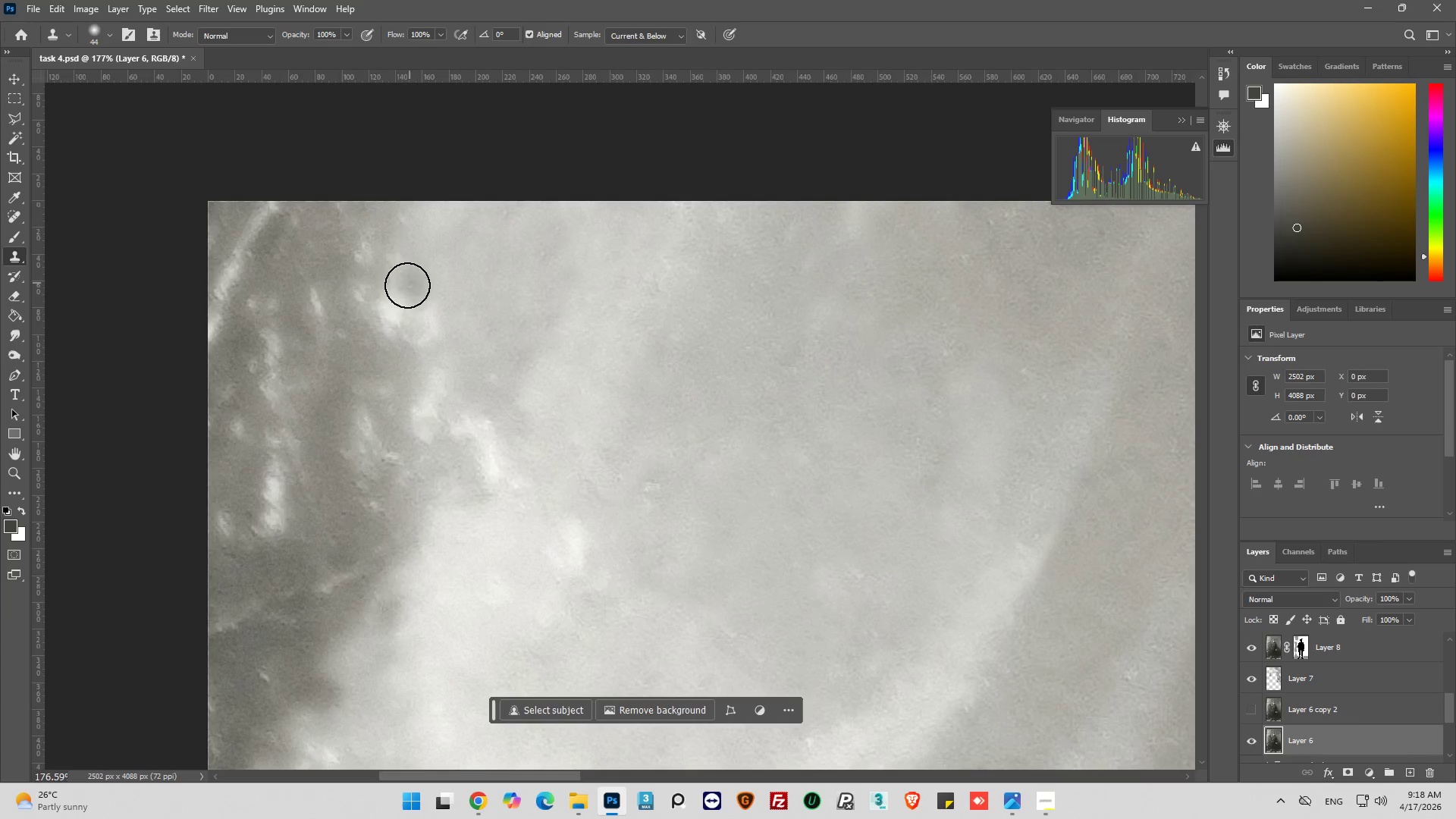 
hold_key(key=AltLeft, duration=0.66)
left_click([331, 267])
 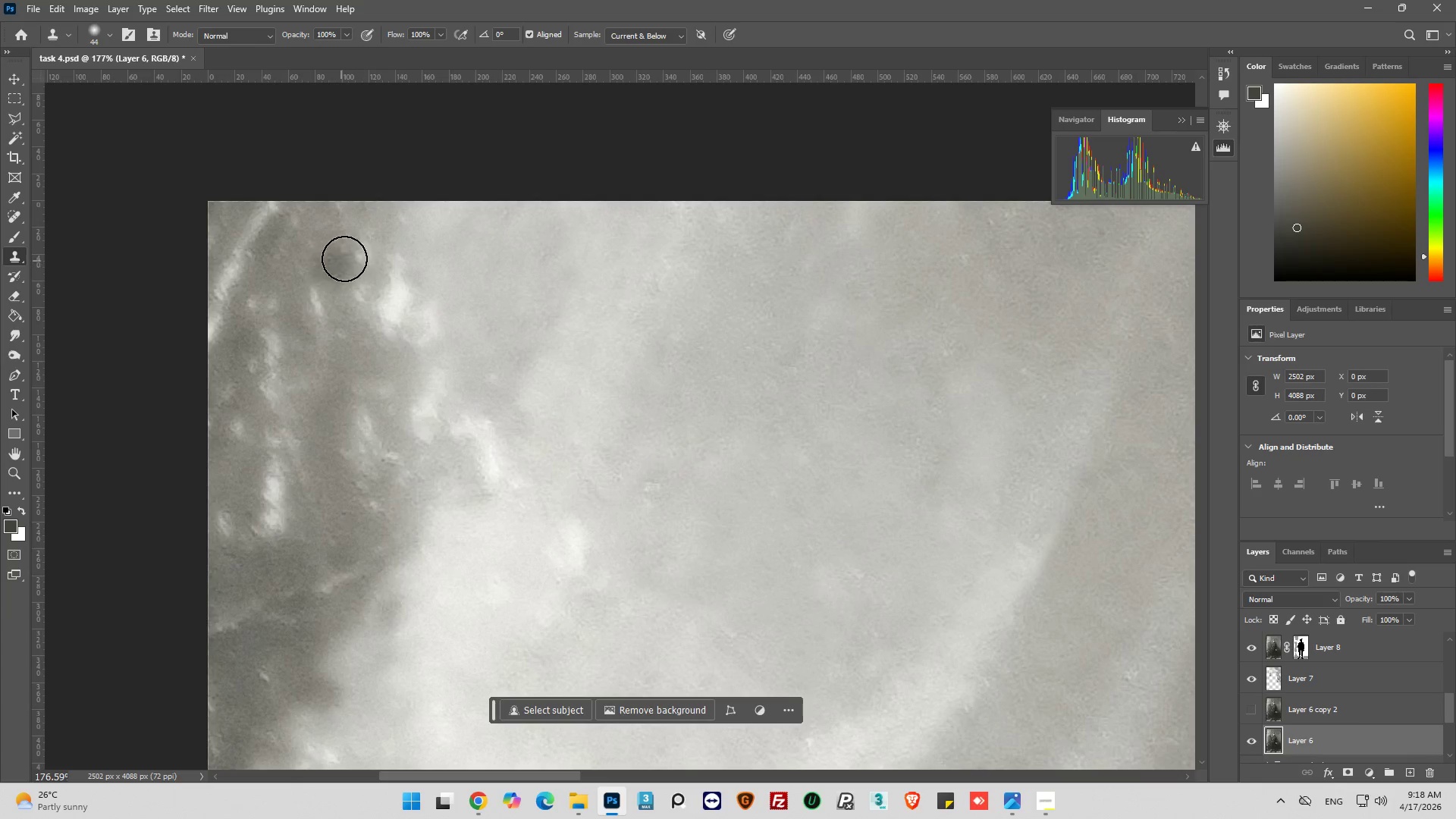 
left_click_drag(start_coordinate=[346, 256], to_coordinate=[394, 218])
 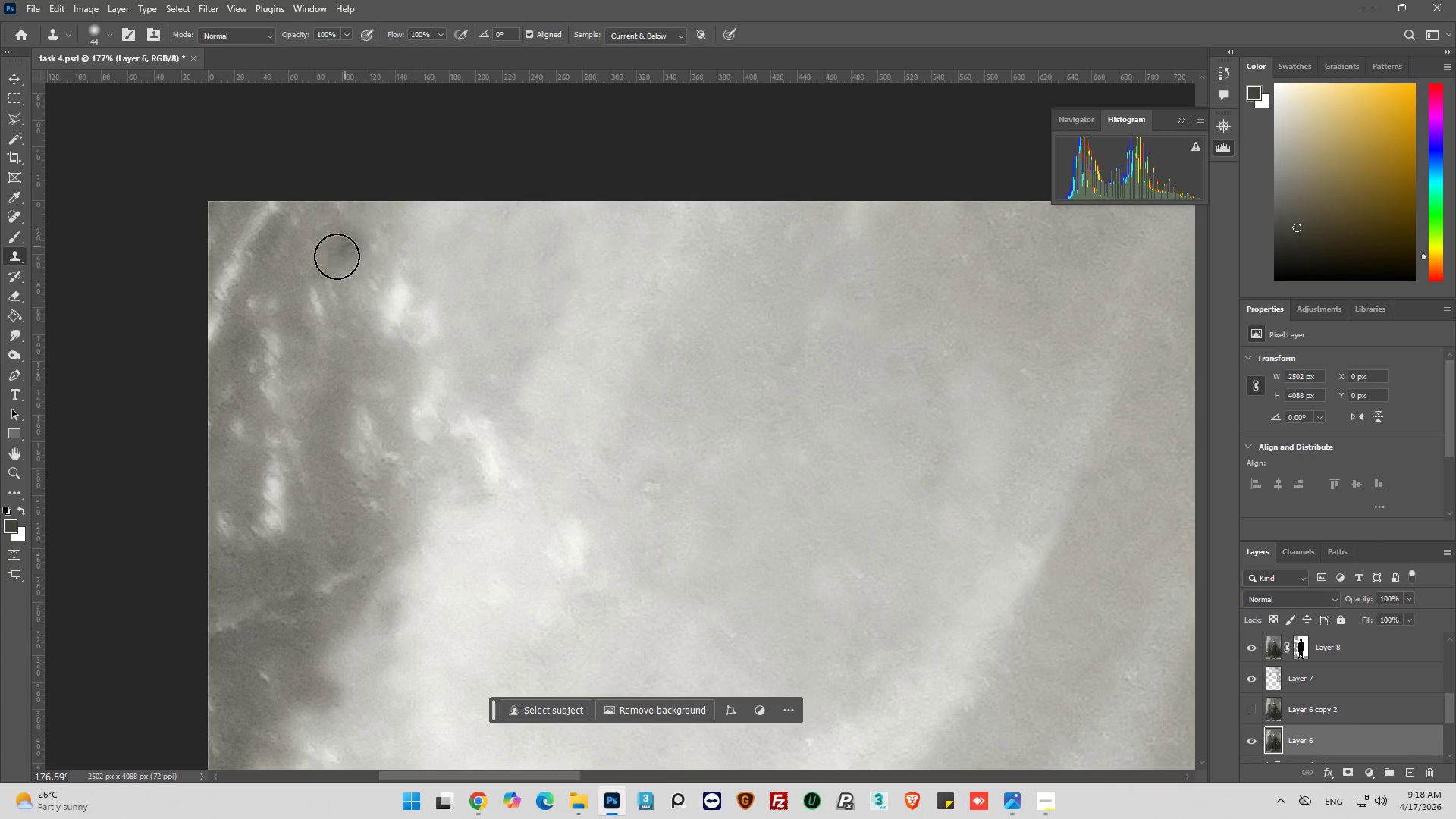 
hold_key(key=AltLeft, duration=0.36)
left_click([328, 253])
 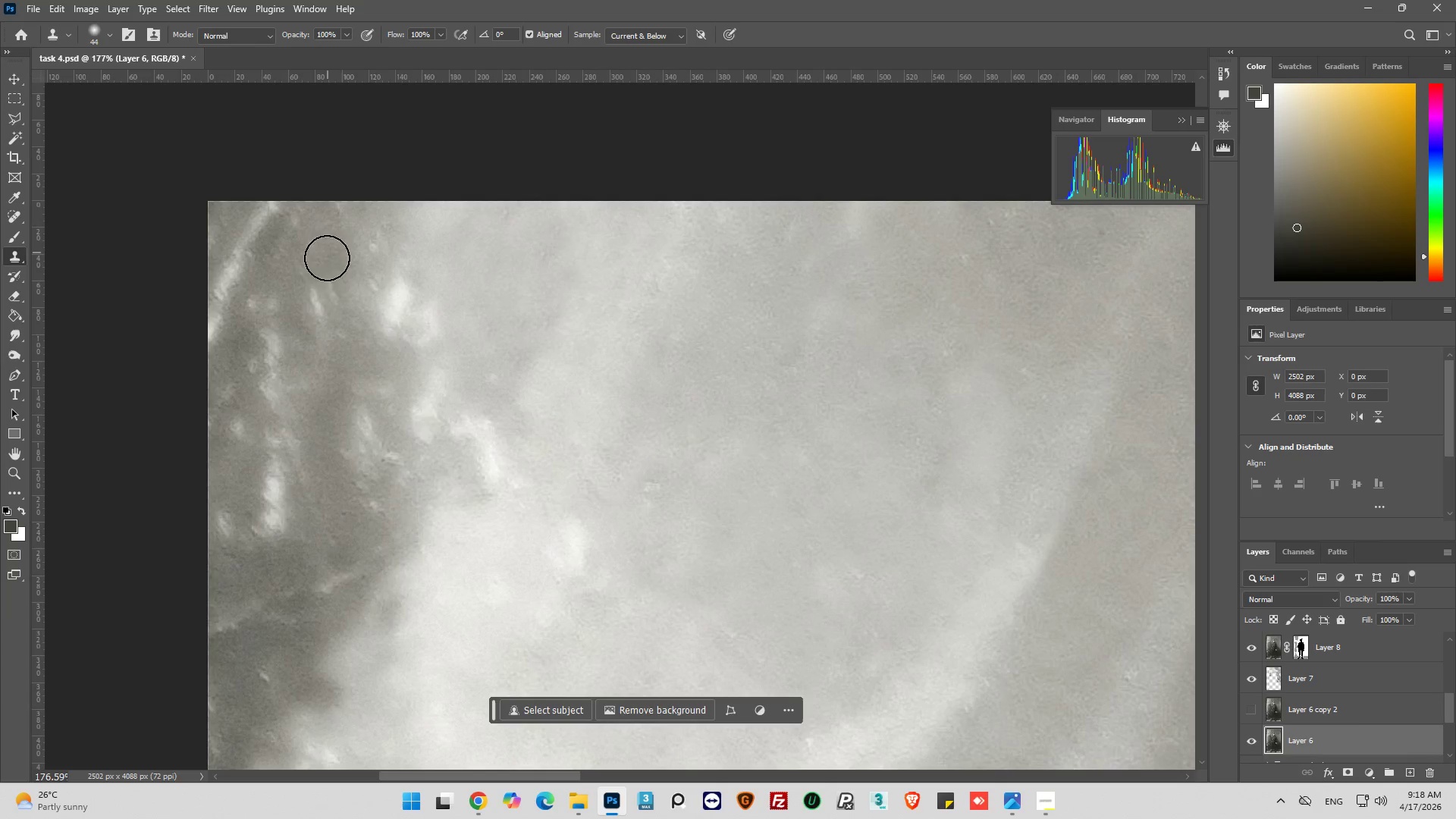 
left_click_drag(start_coordinate=[326, 282], to_coordinate=[315, 314])
 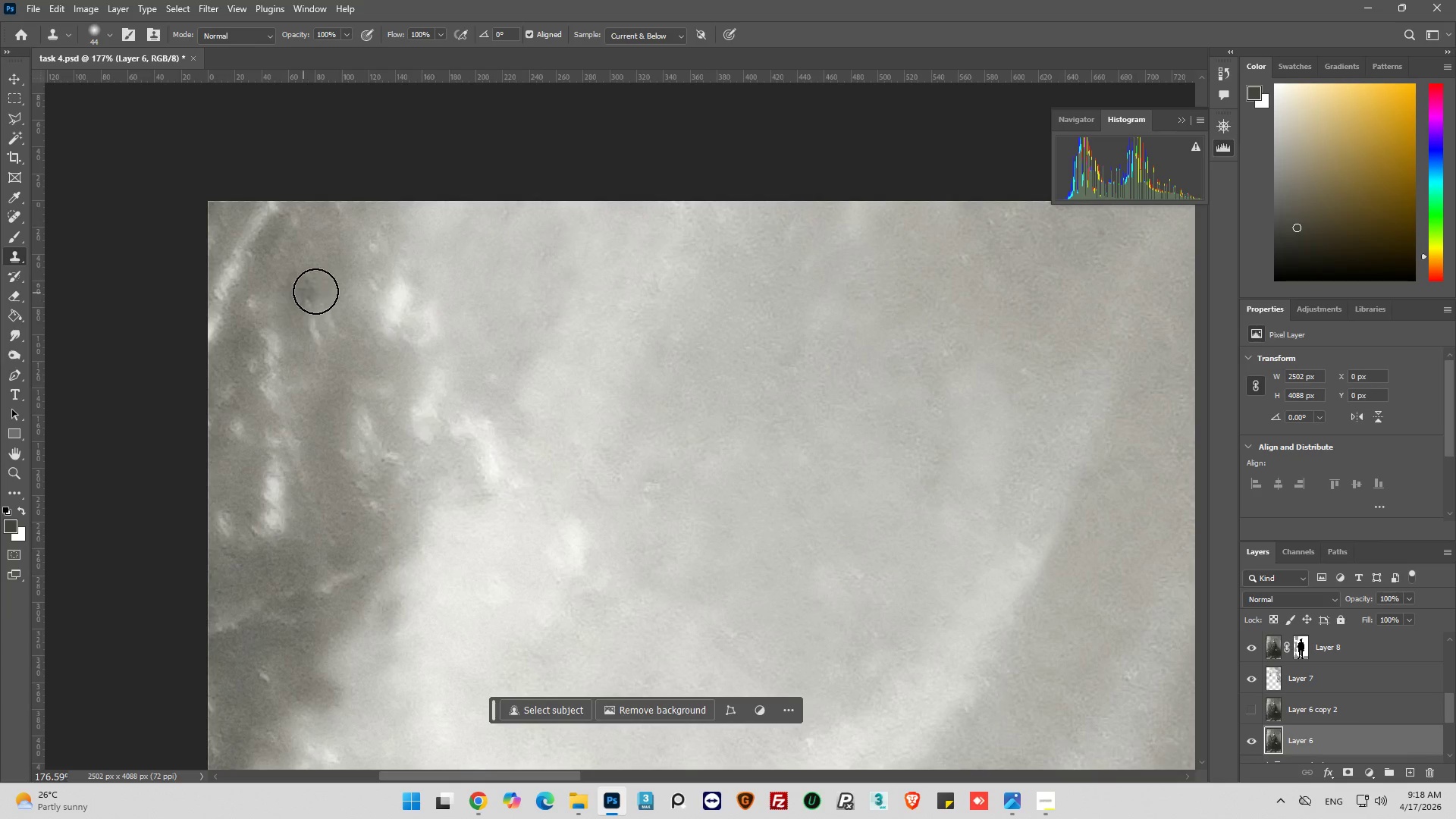 
hold_key(key=AltLeft, duration=0.67)
 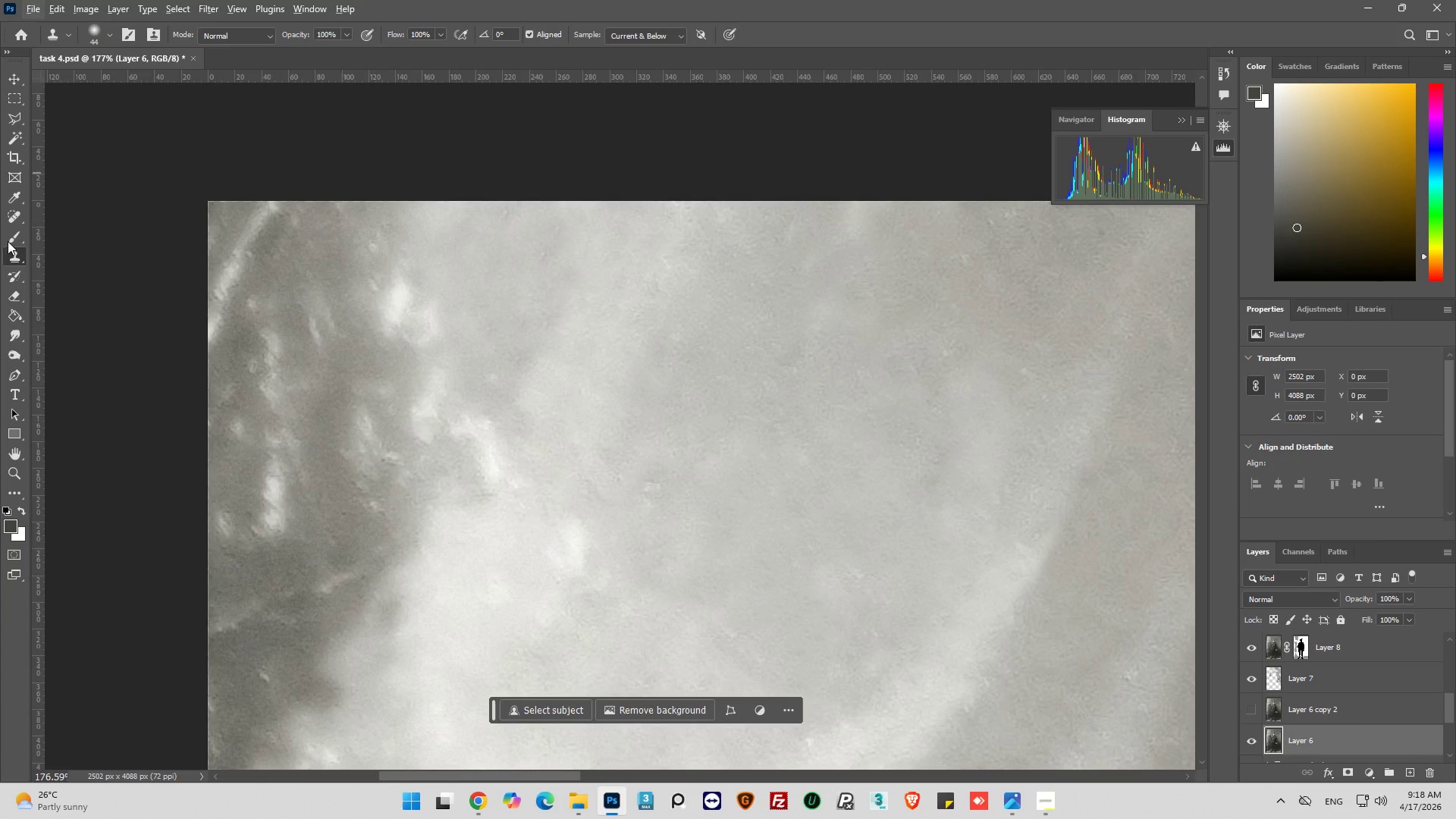 
left_click([10, 206])
 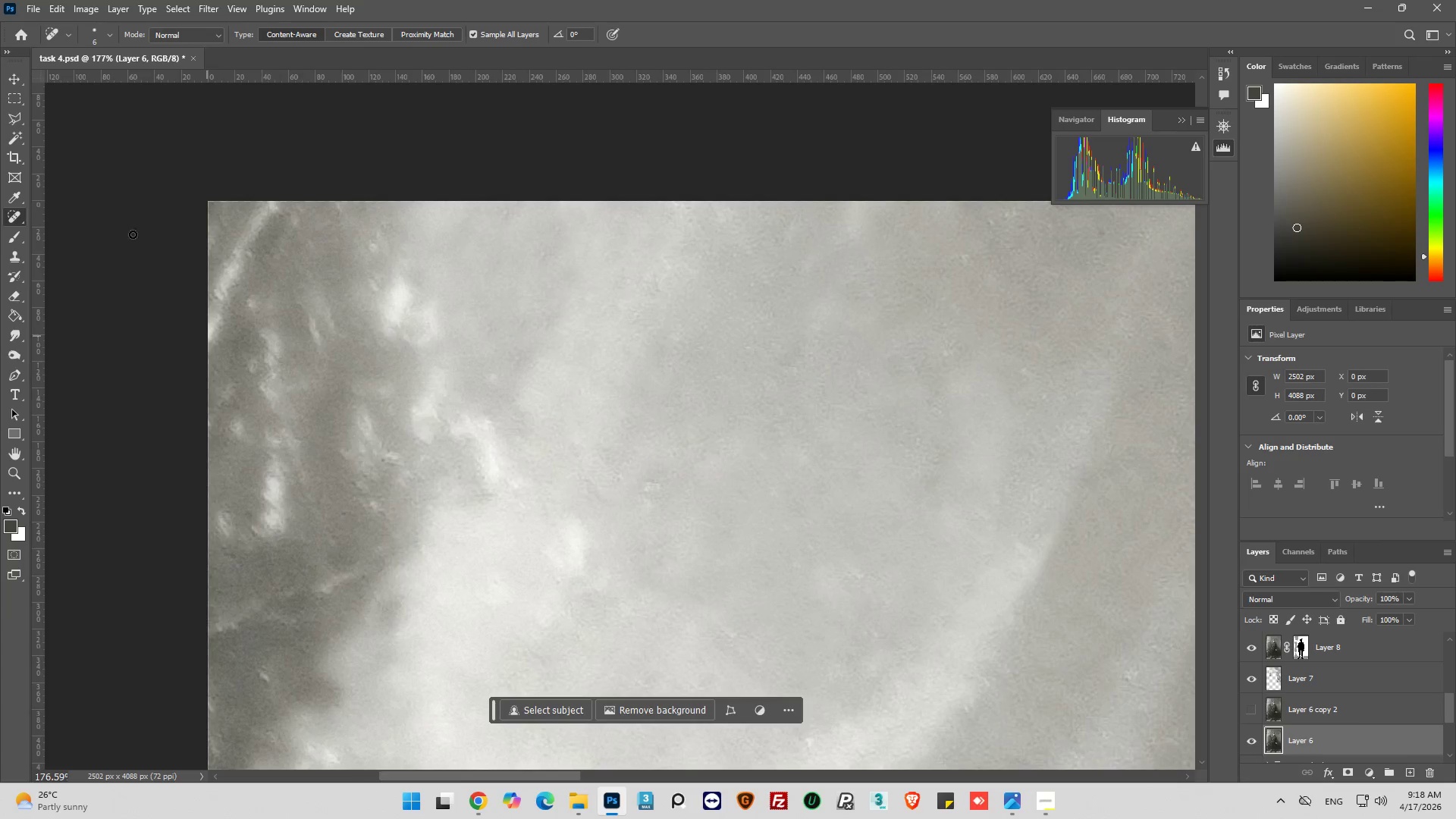 
left_click([110, 33])
 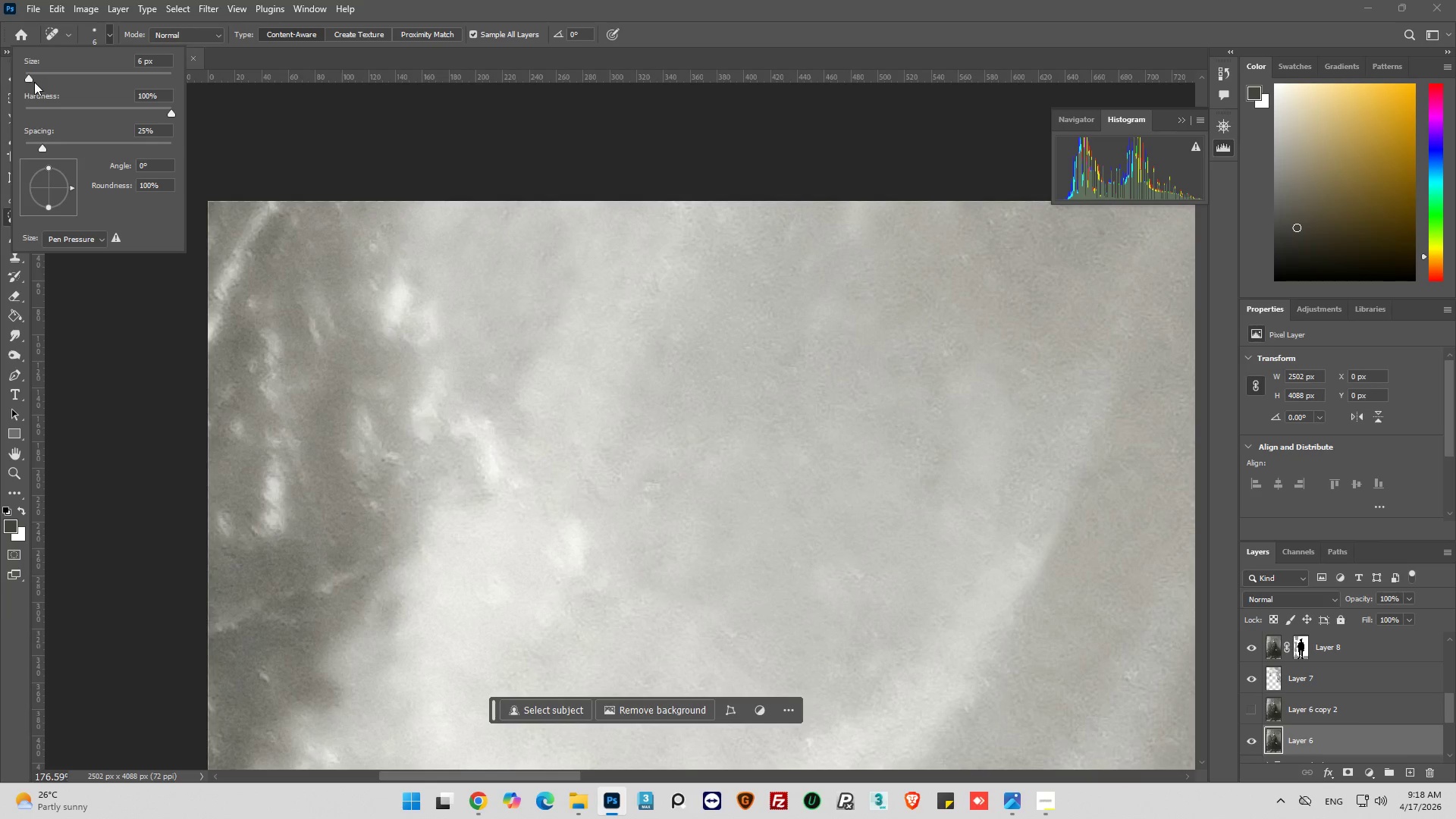 
left_click_drag(start_coordinate=[31, 75], to_coordinate=[43, 75])
 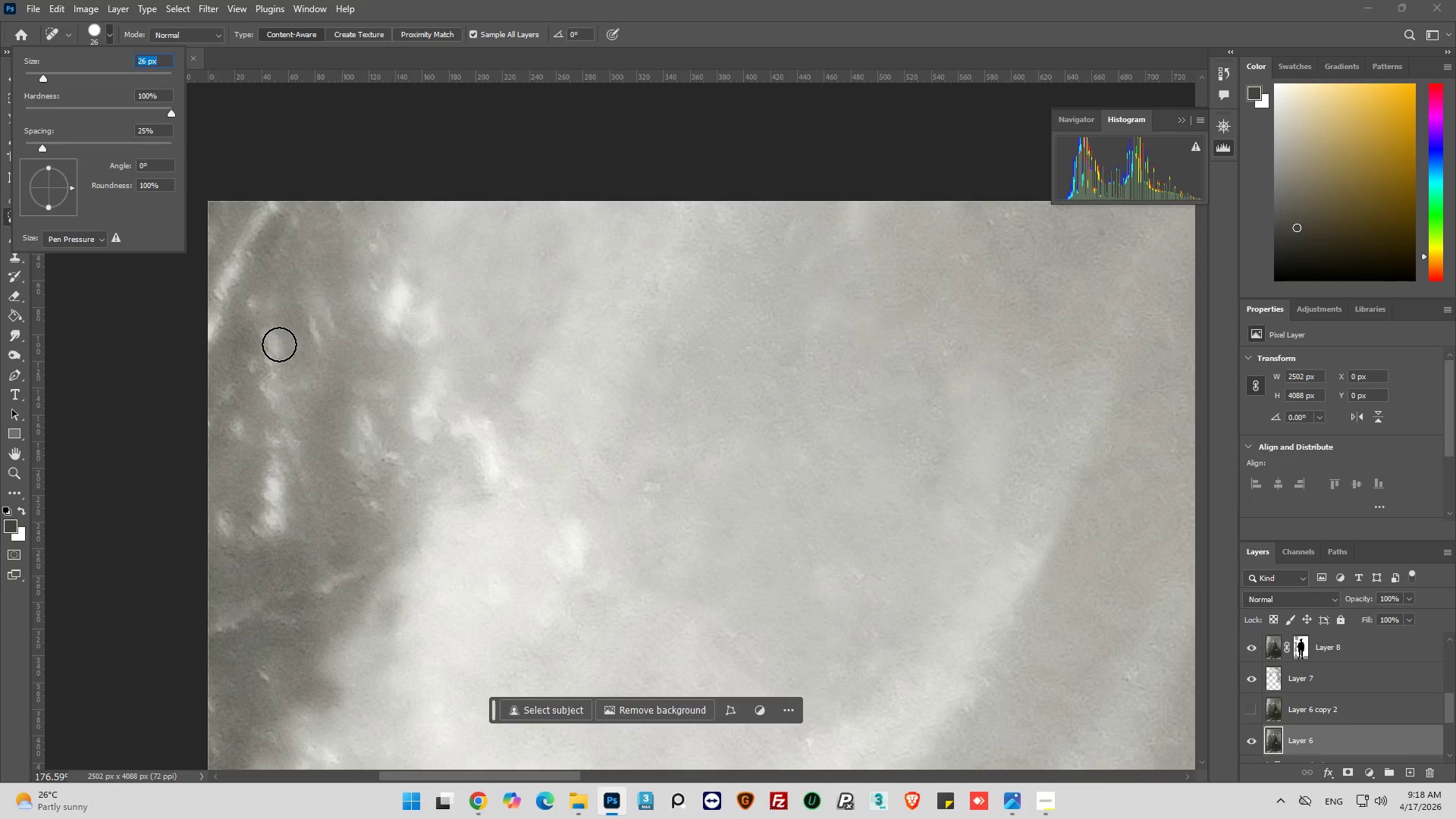 
left_click_drag(start_coordinate=[273, 340], to_coordinate=[293, 362])
 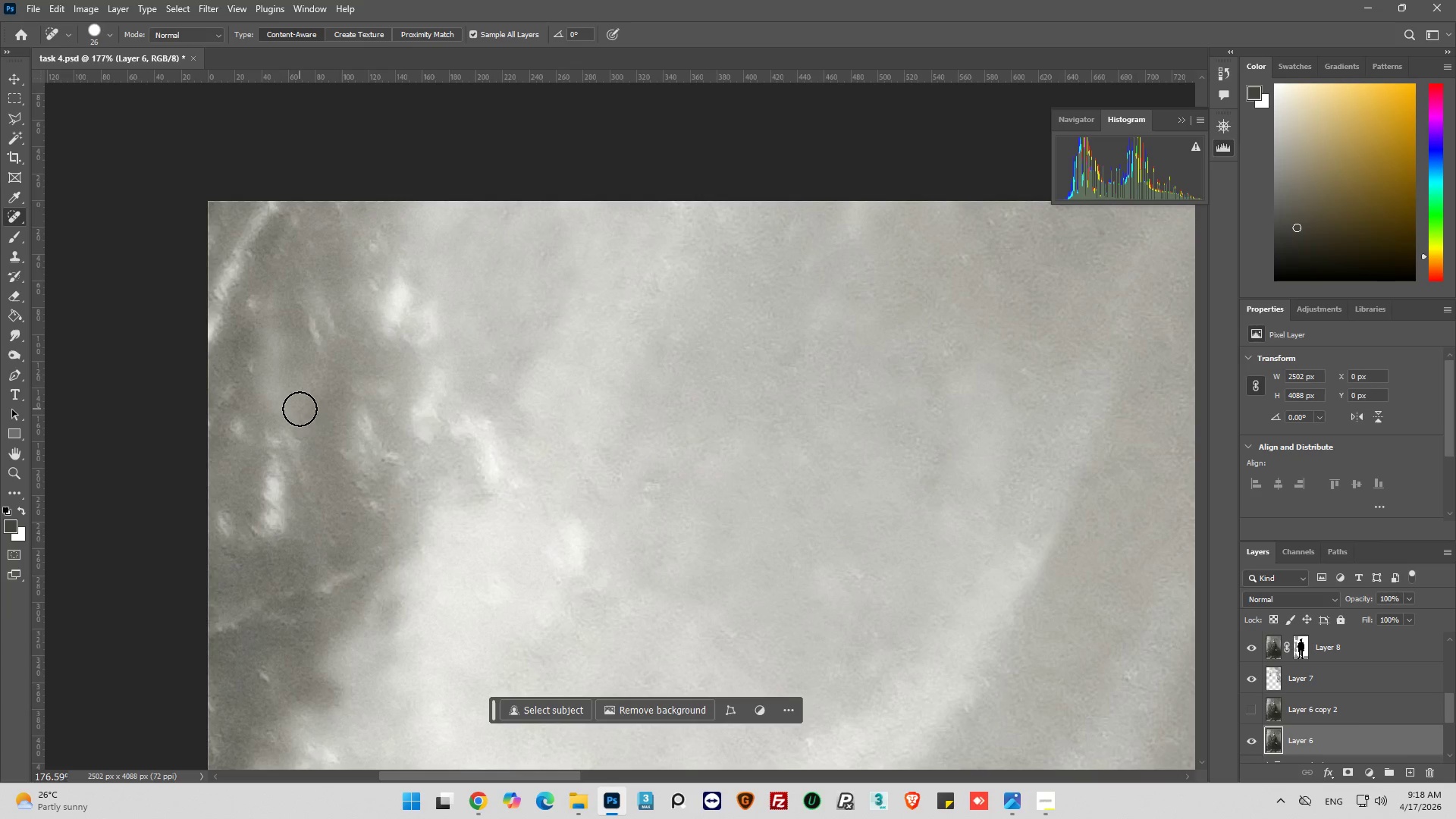 
left_click_drag(start_coordinate=[300, 405], to_coordinate=[322, 315])
 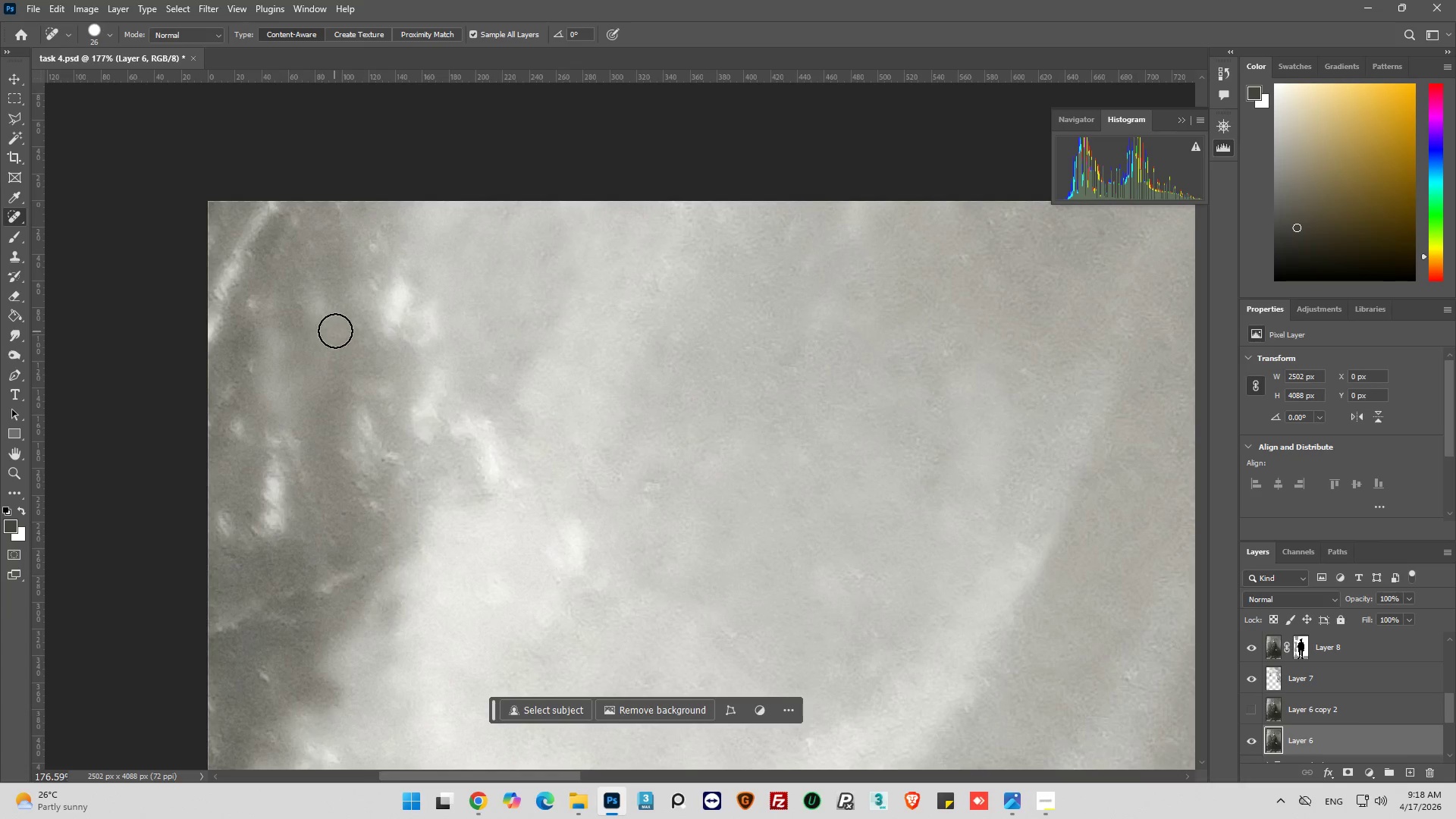 
left_click_drag(start_coordinate=[336, 330], to_coordinate=[325, 312])
 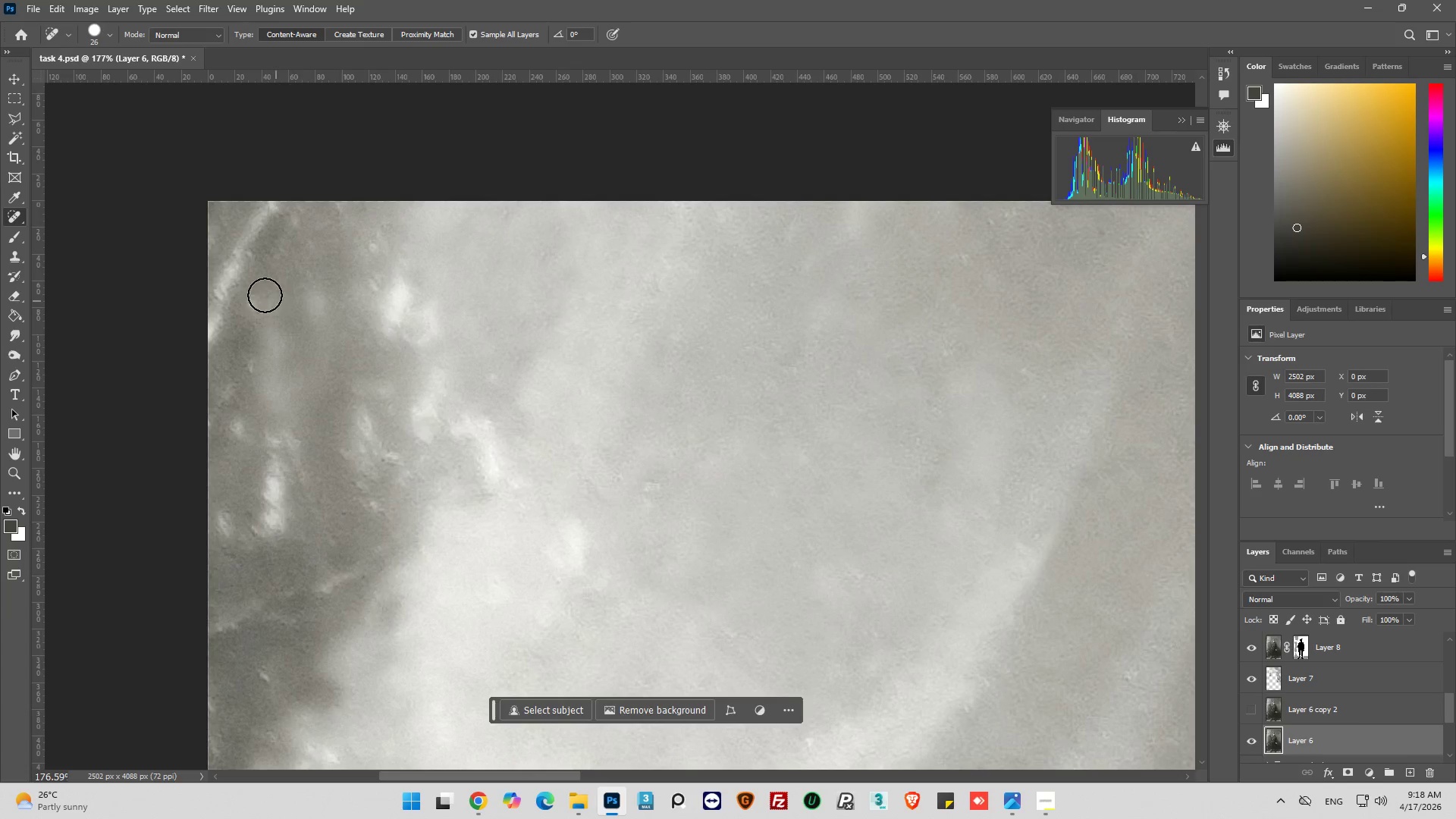 
left_click_drag(start_coordinate=[264, 294], to_coordinate=[256, 374])
 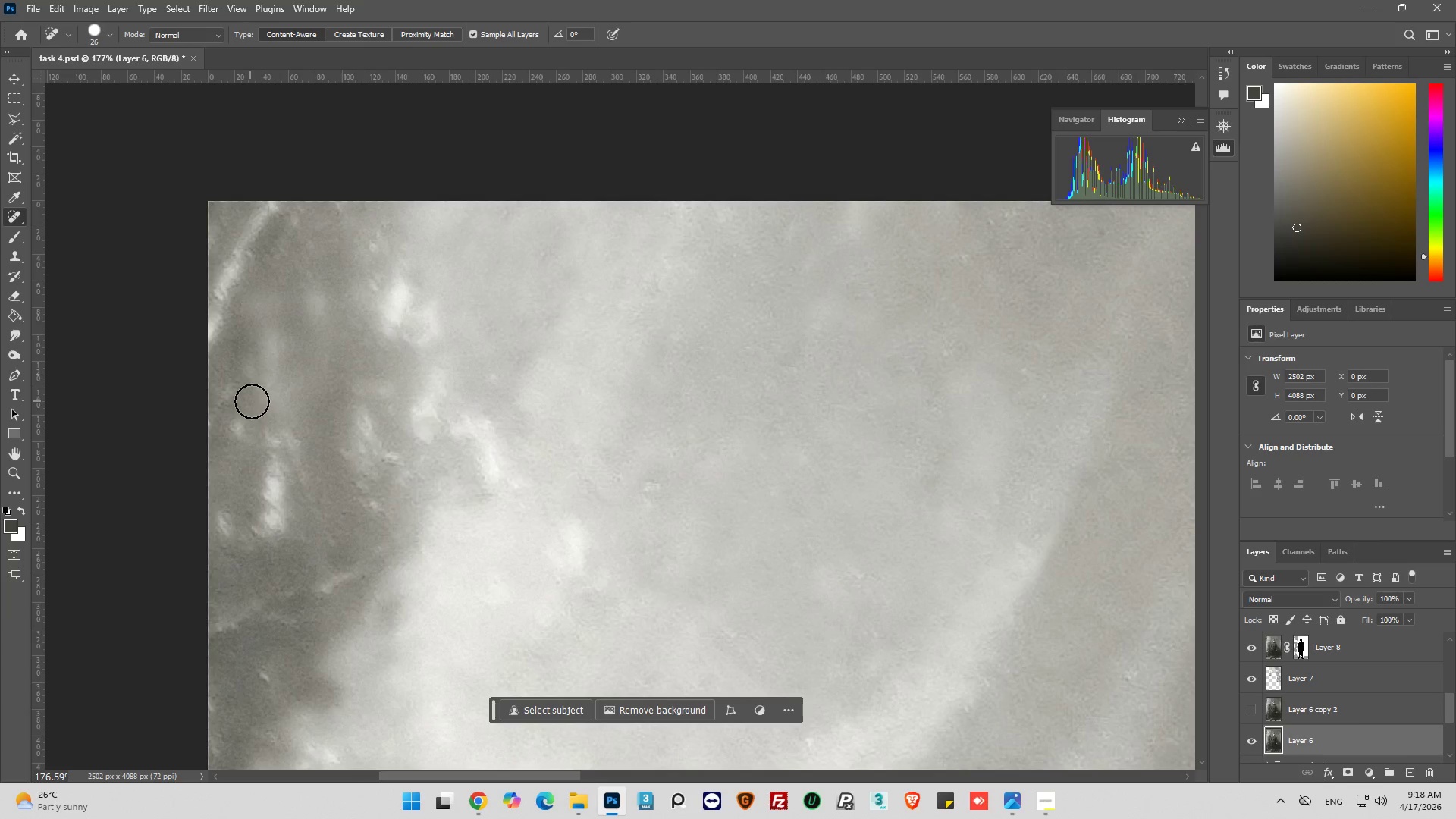 
left_click_drag(start_coordinate=[252, 397], to_coordinate=[229, 290])
 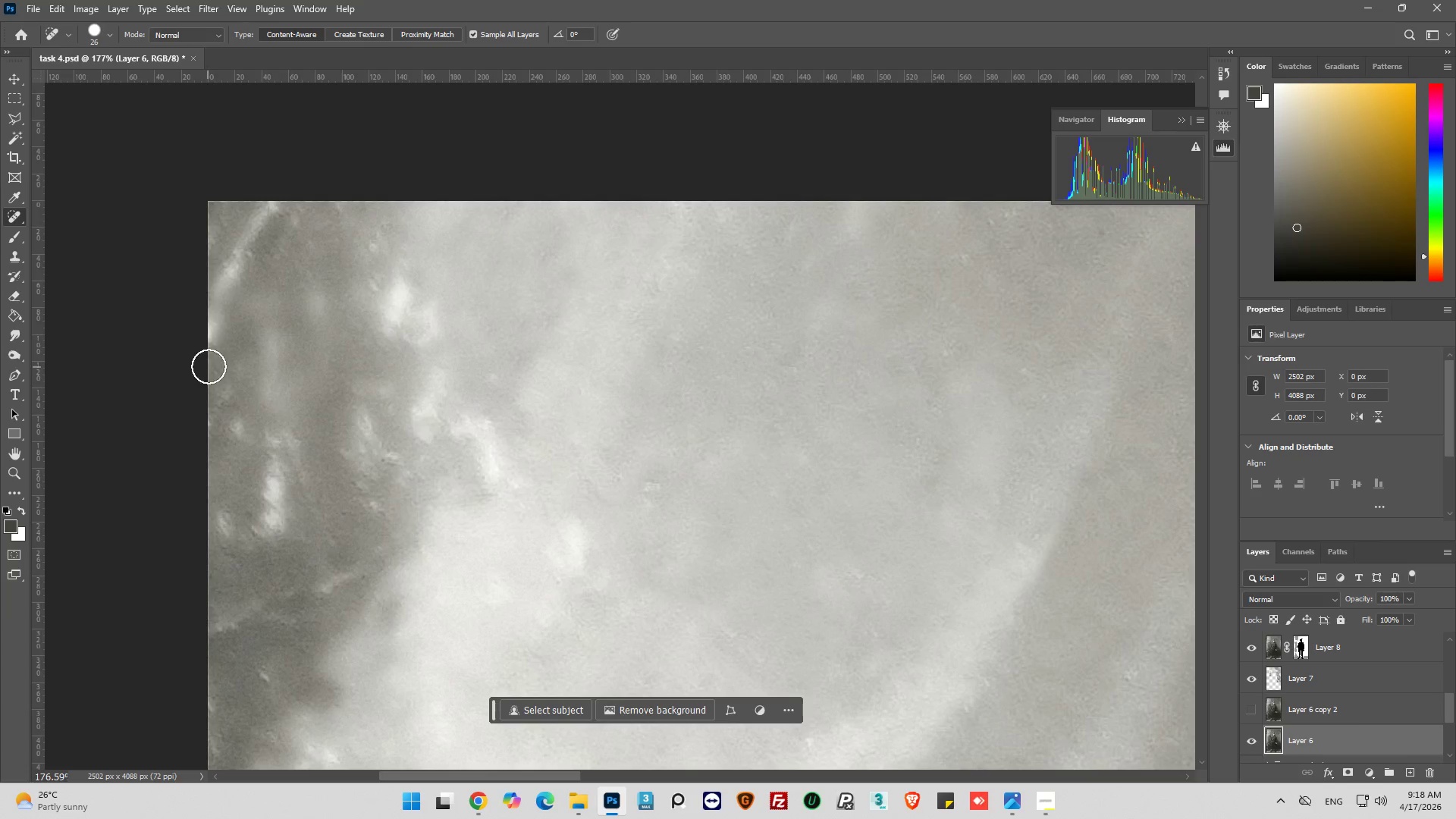 
left_click_drag(start_coordinate=[211, 355], to_coordinate=[278, 202])
 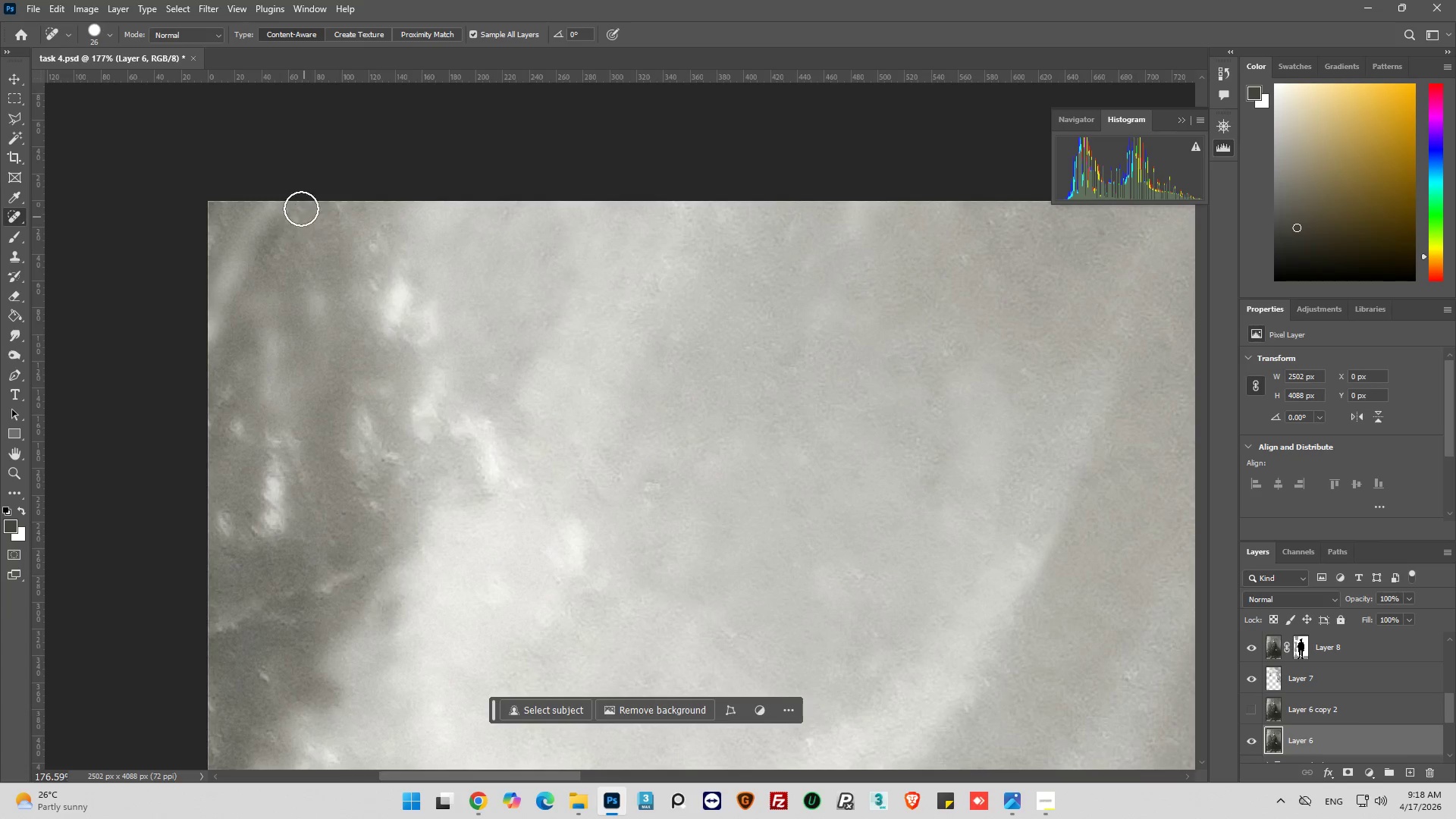 
left_click_drag(start_coordinate=[283, 213], to_coordinate=[215, 369])
 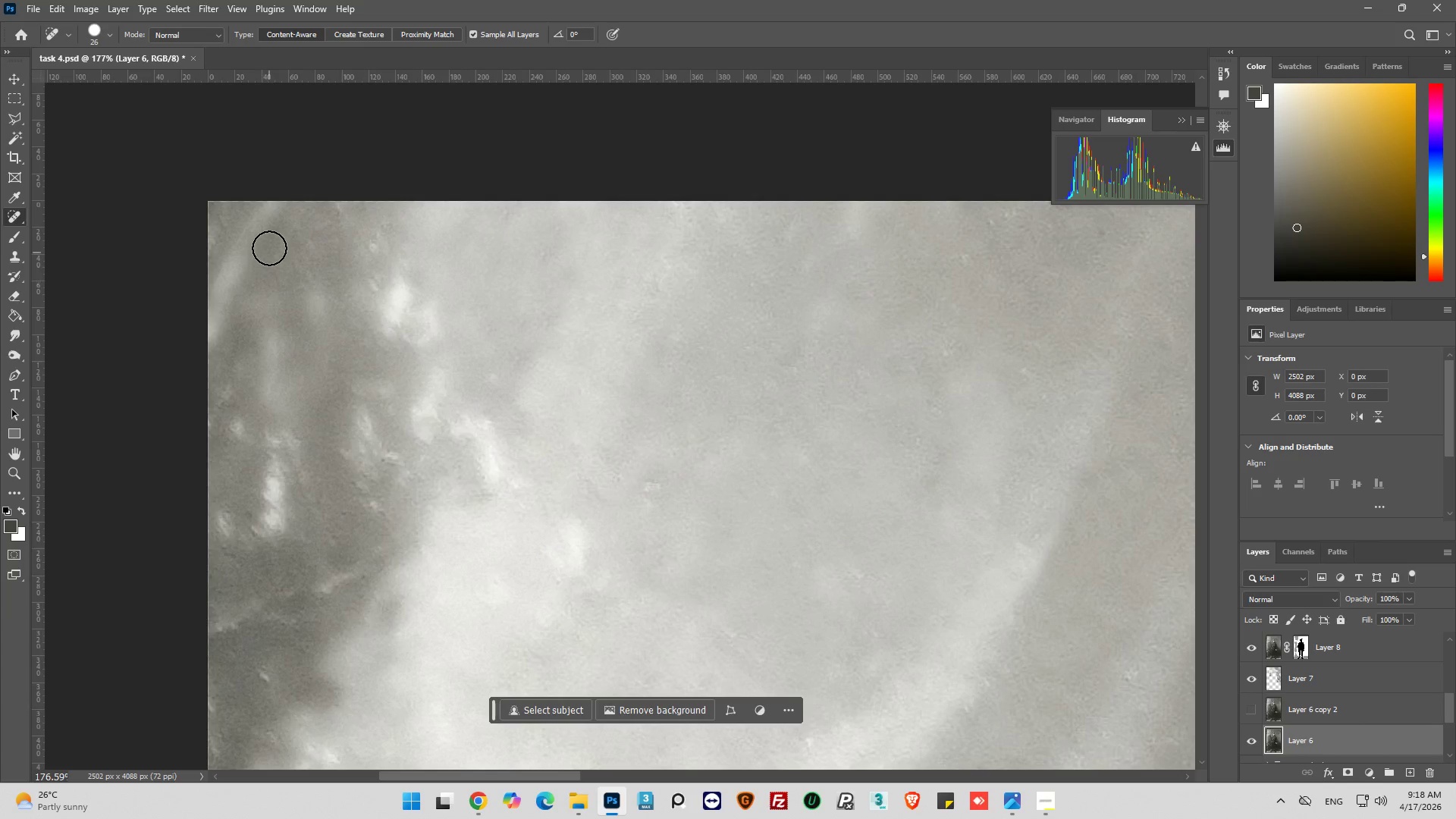 
left_click_drag(start_coordinate=[269, 248], to_coordinate=[249, 273])
 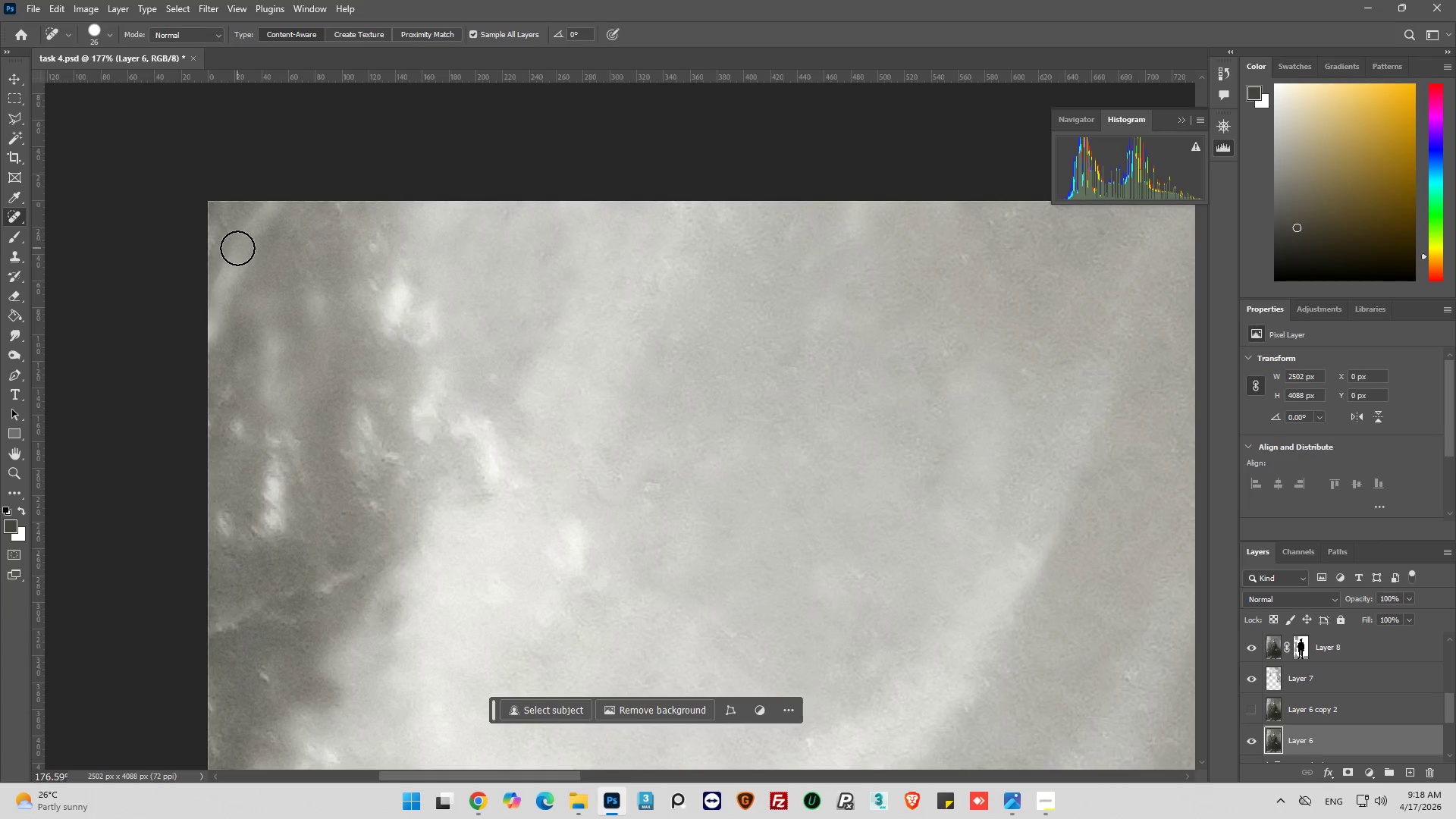 
left_click_drag(start_coordinate=[237, 248], to_coordinate=[239, 284])
 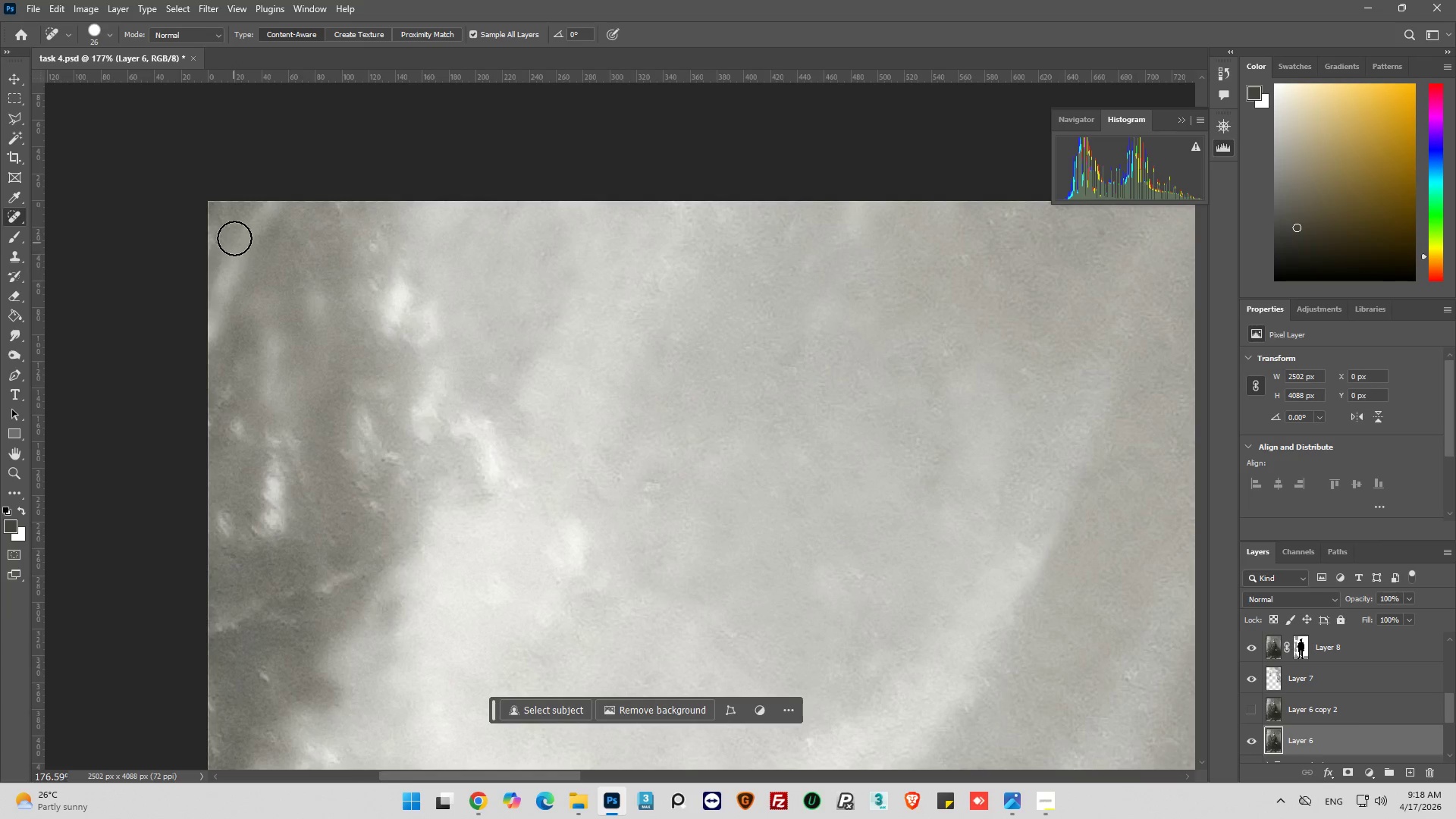 
left_click_drag(start_coordinate=[236, 237], to_coordinate=[259, 236])
 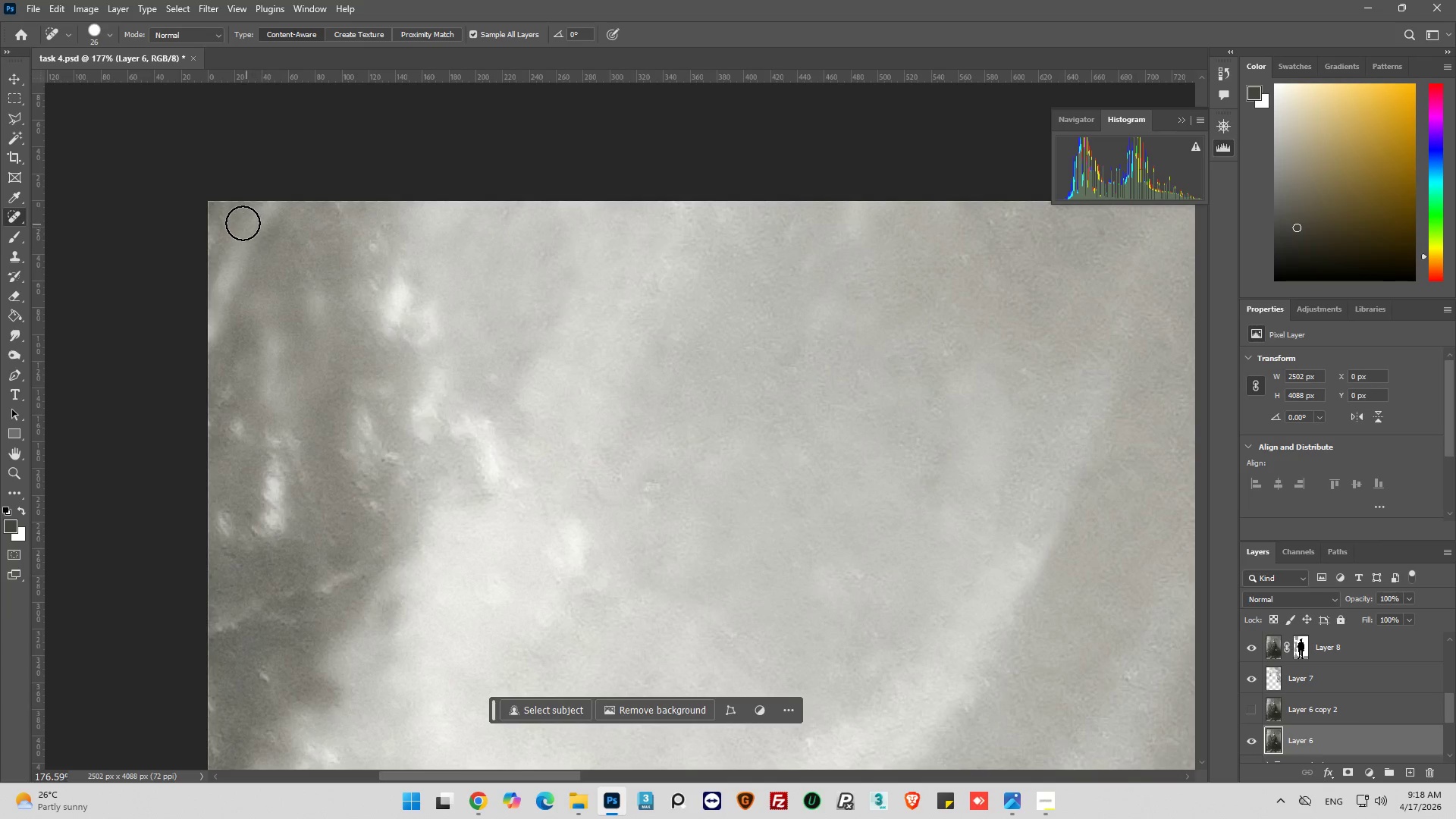 
left_click_drag(start_coordinate=[242, 223], to_coordinate=[301, 236])
 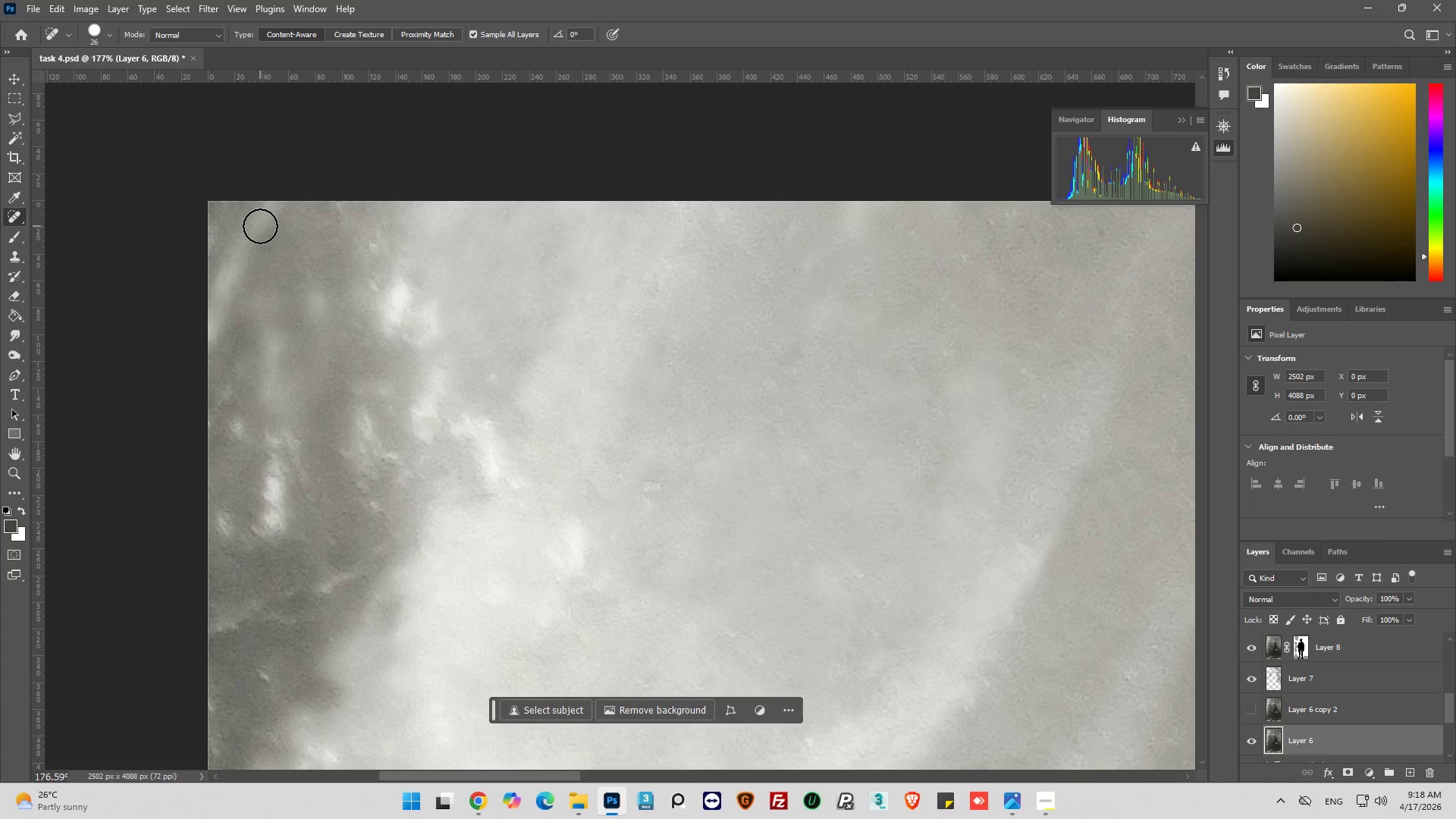 
left_click_drag(start_coordinate=[260, 226], to_coordinate=[284, 226])
 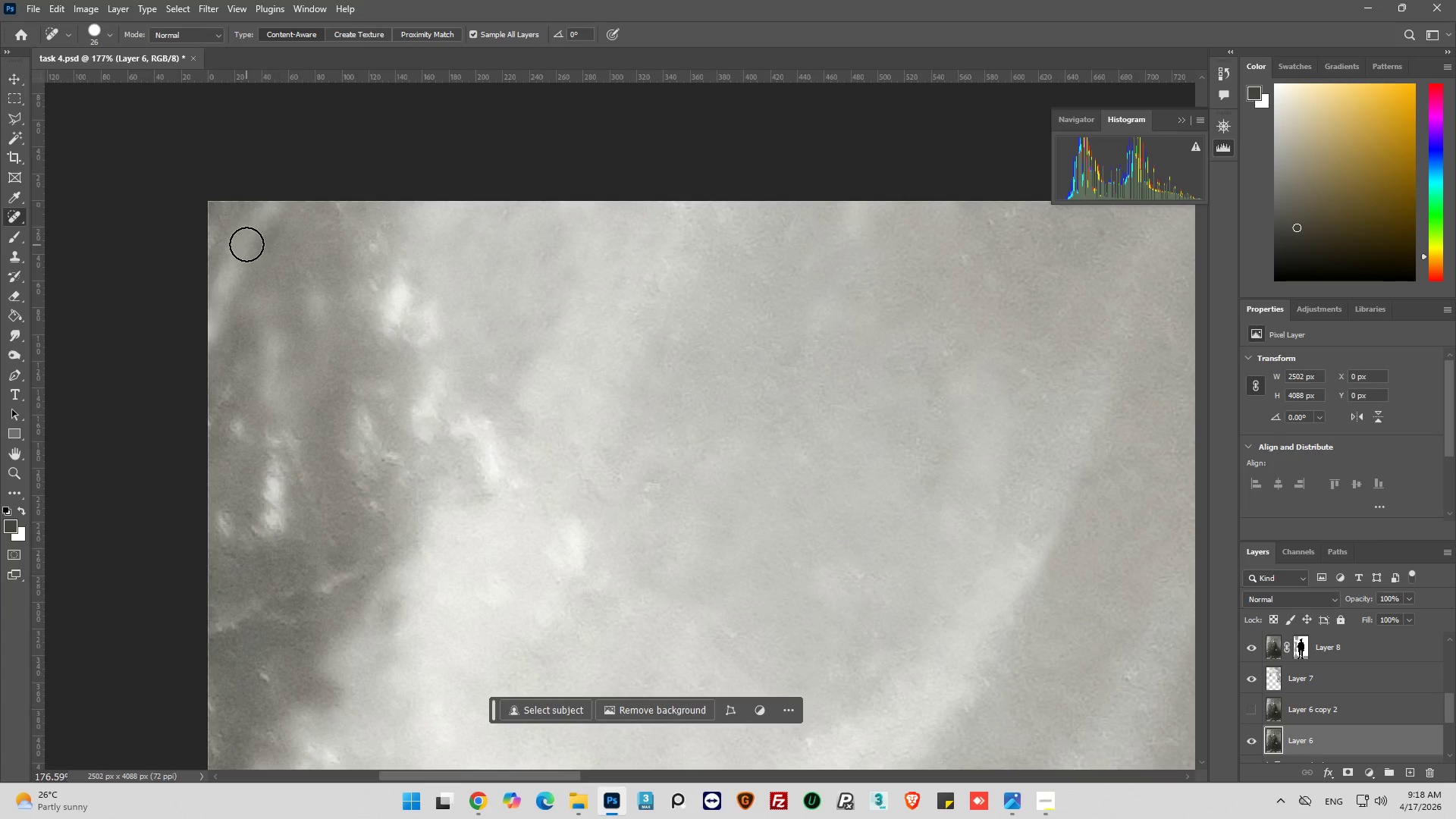 
left_click_drag(start_coordinate=[246, 244], to_coordinate=[262, 306])
 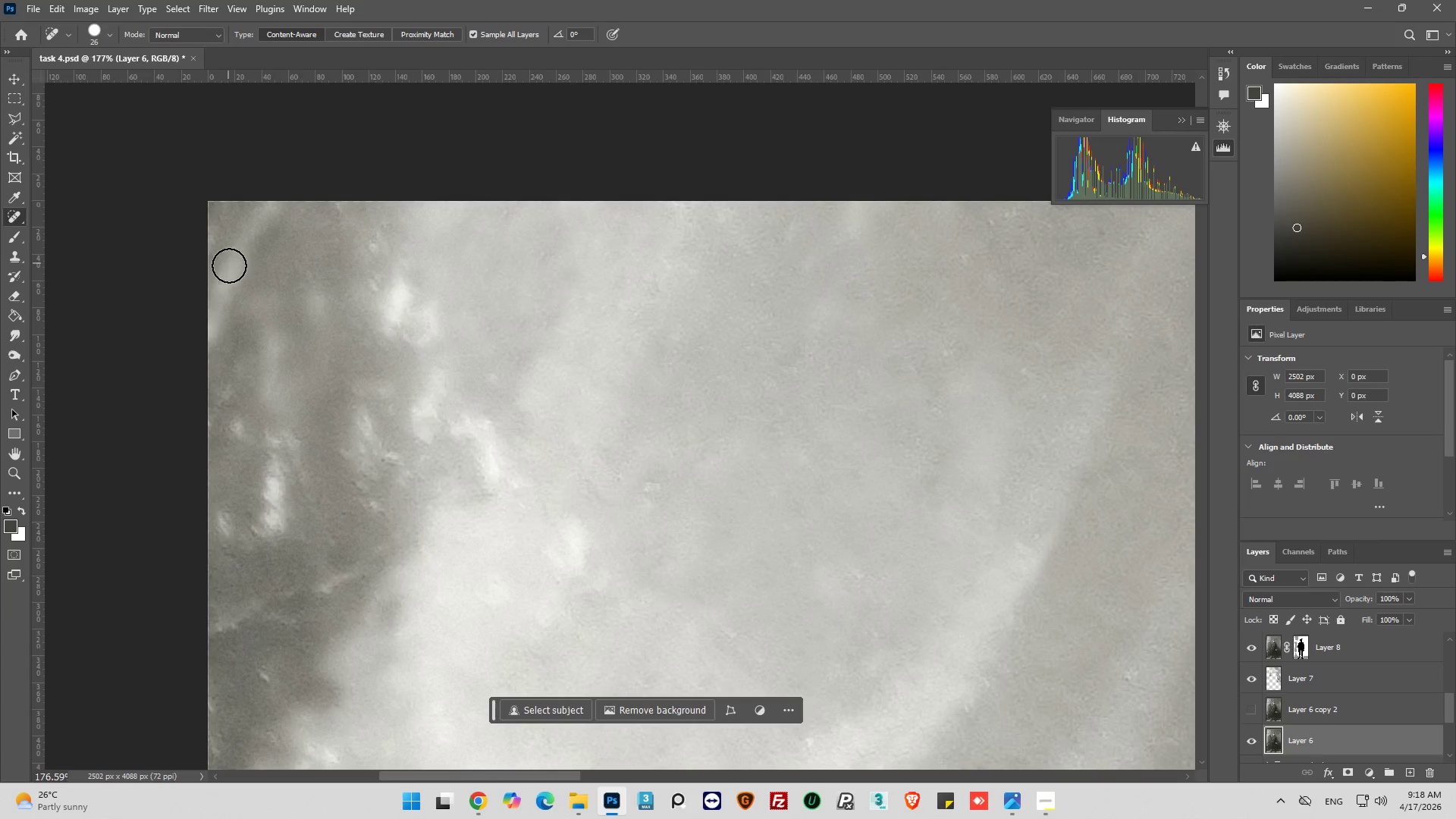 
left_click_drag(start_coordinate=[234, 280], to_coordinate=[239, 375])
 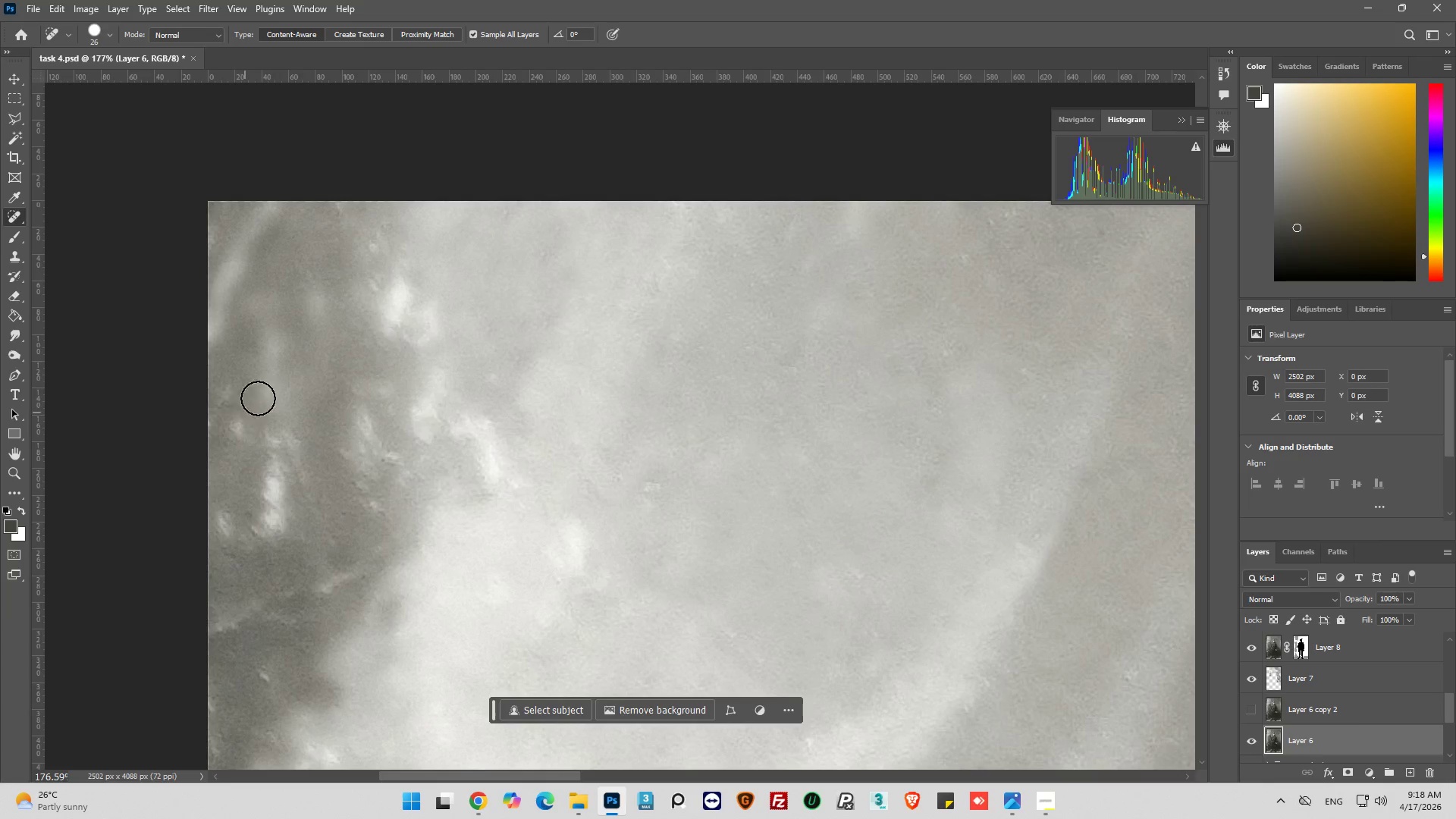 
left_click_drag(start_coordinate=[259, 373], to_coordinate=[253, 464])
 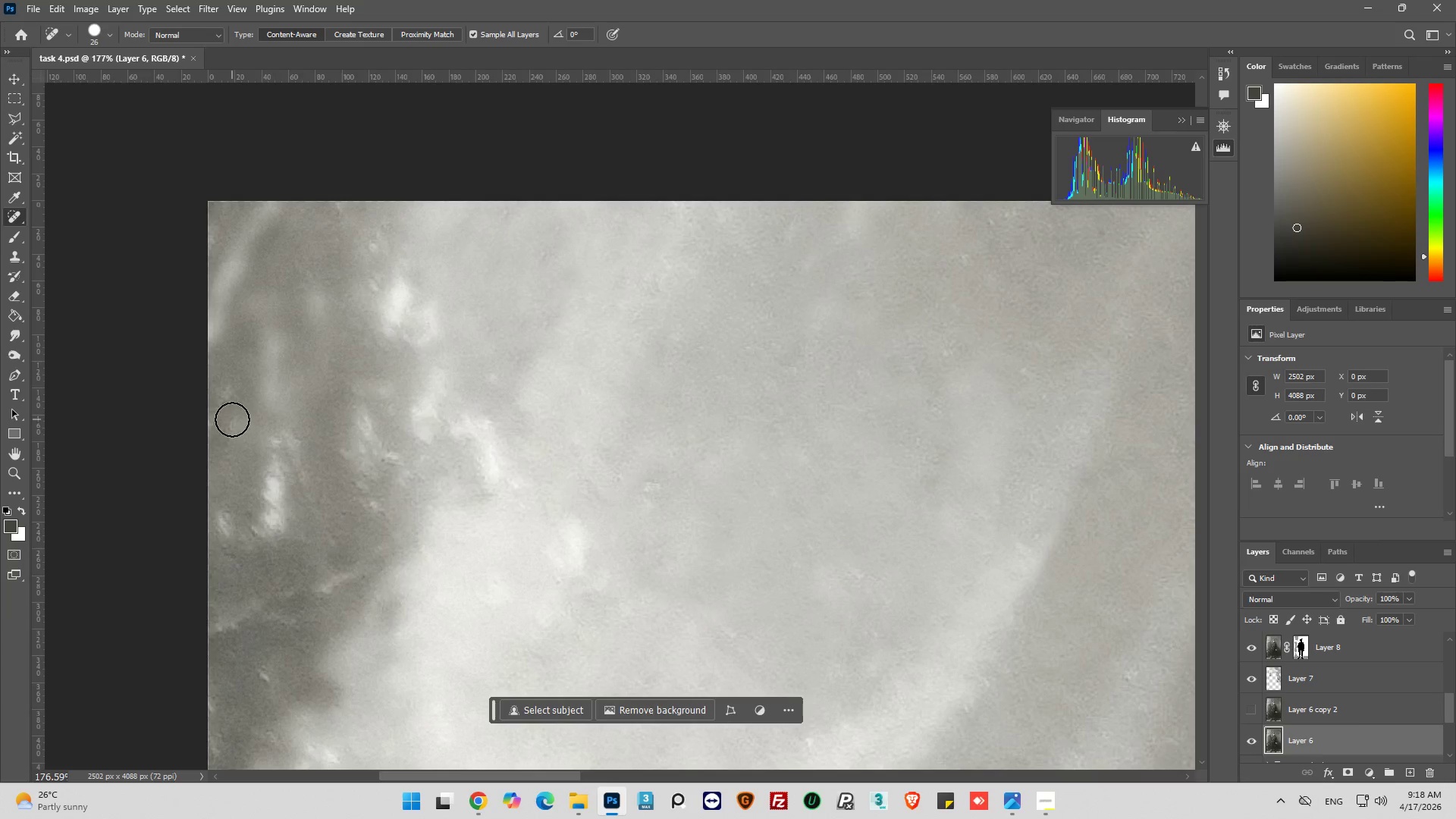 
left_click_drag(start_coordinate=[232, 419], to_coordinate=[235, 460])
 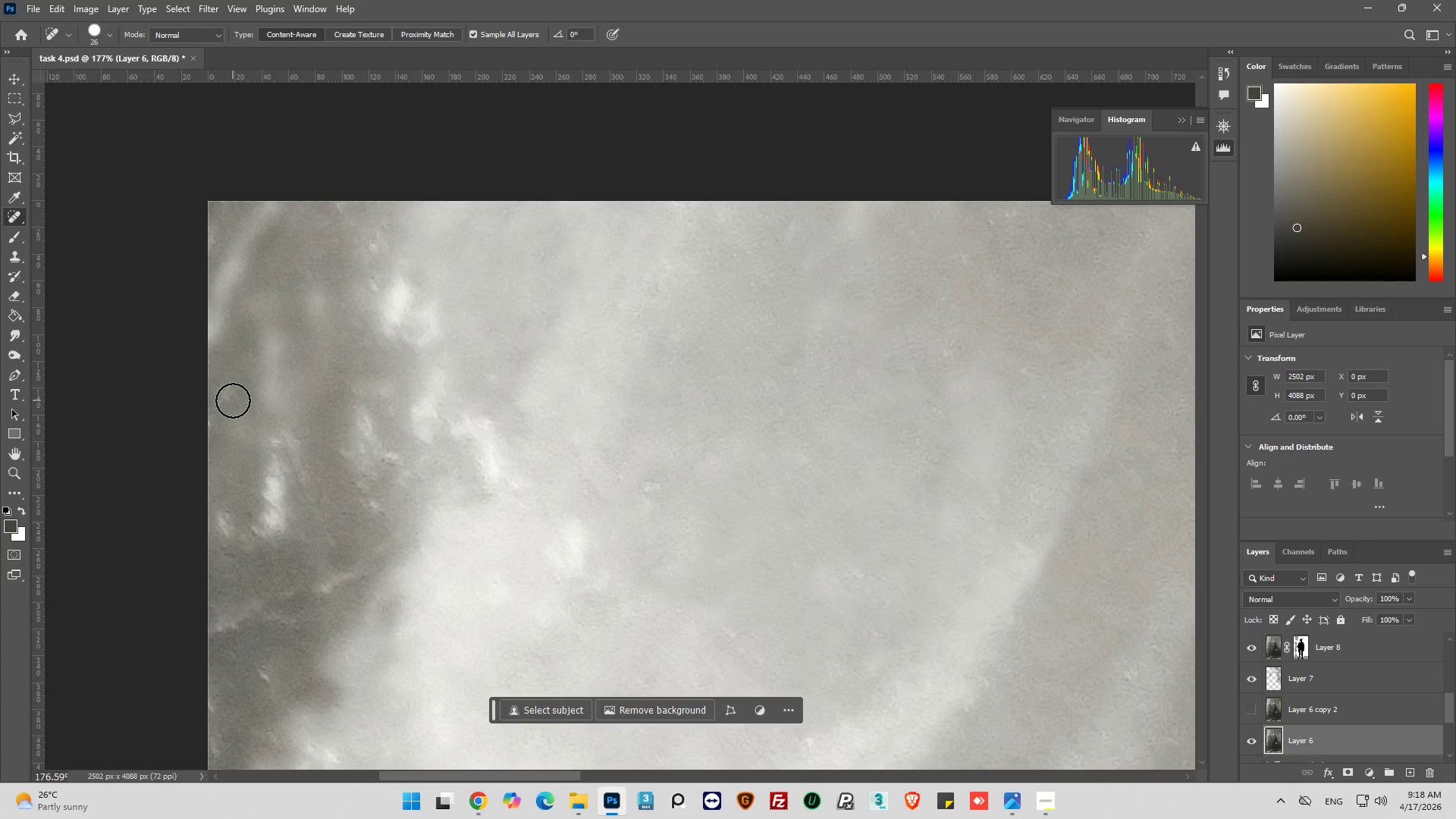 
left_click_drag(start_coordinate=[233, 400], to_coordinate=[256, 431])
 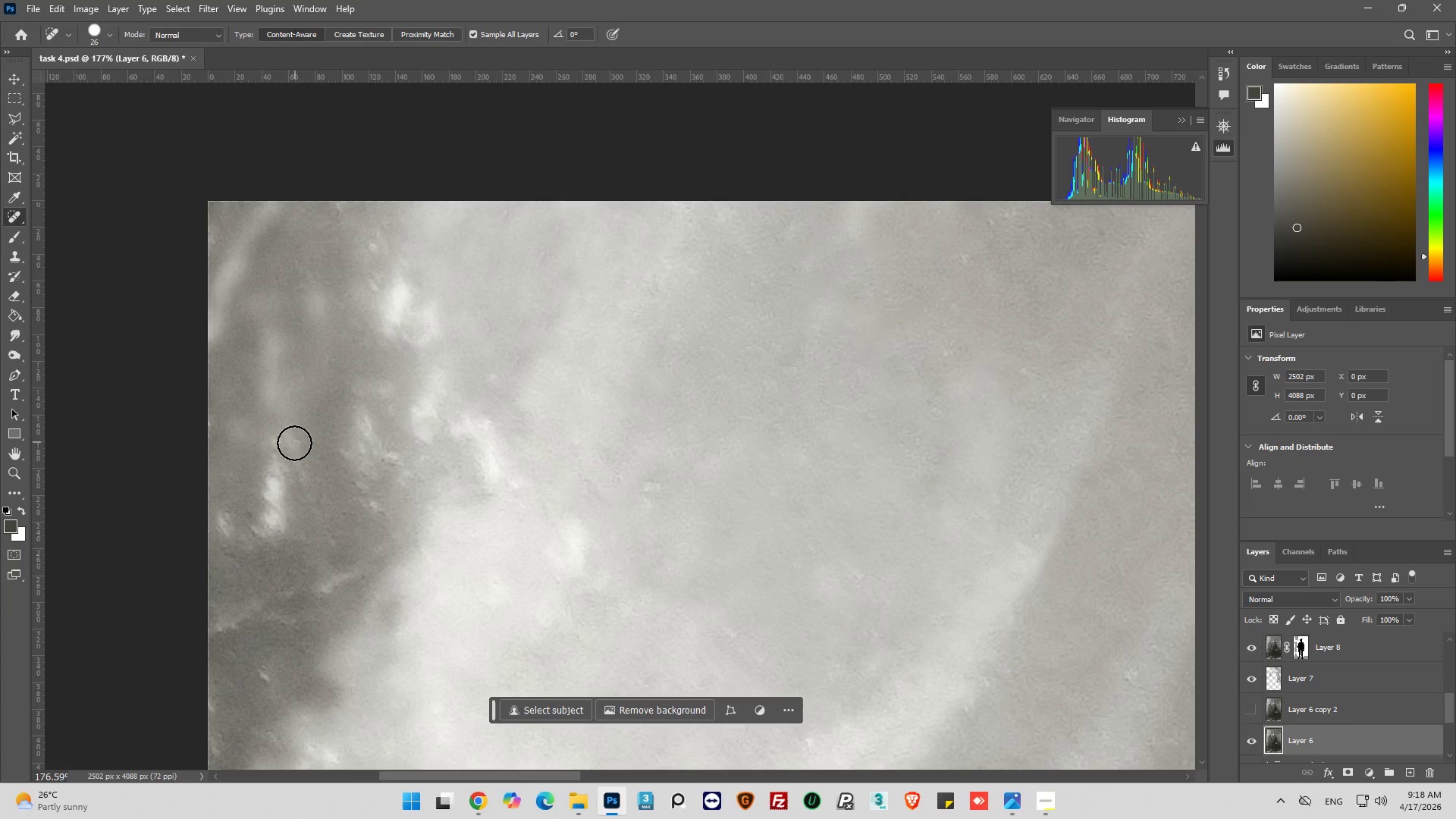 
left_click_drag(start_coordinate=[294, 443], to_coordinate=[281, 490])
 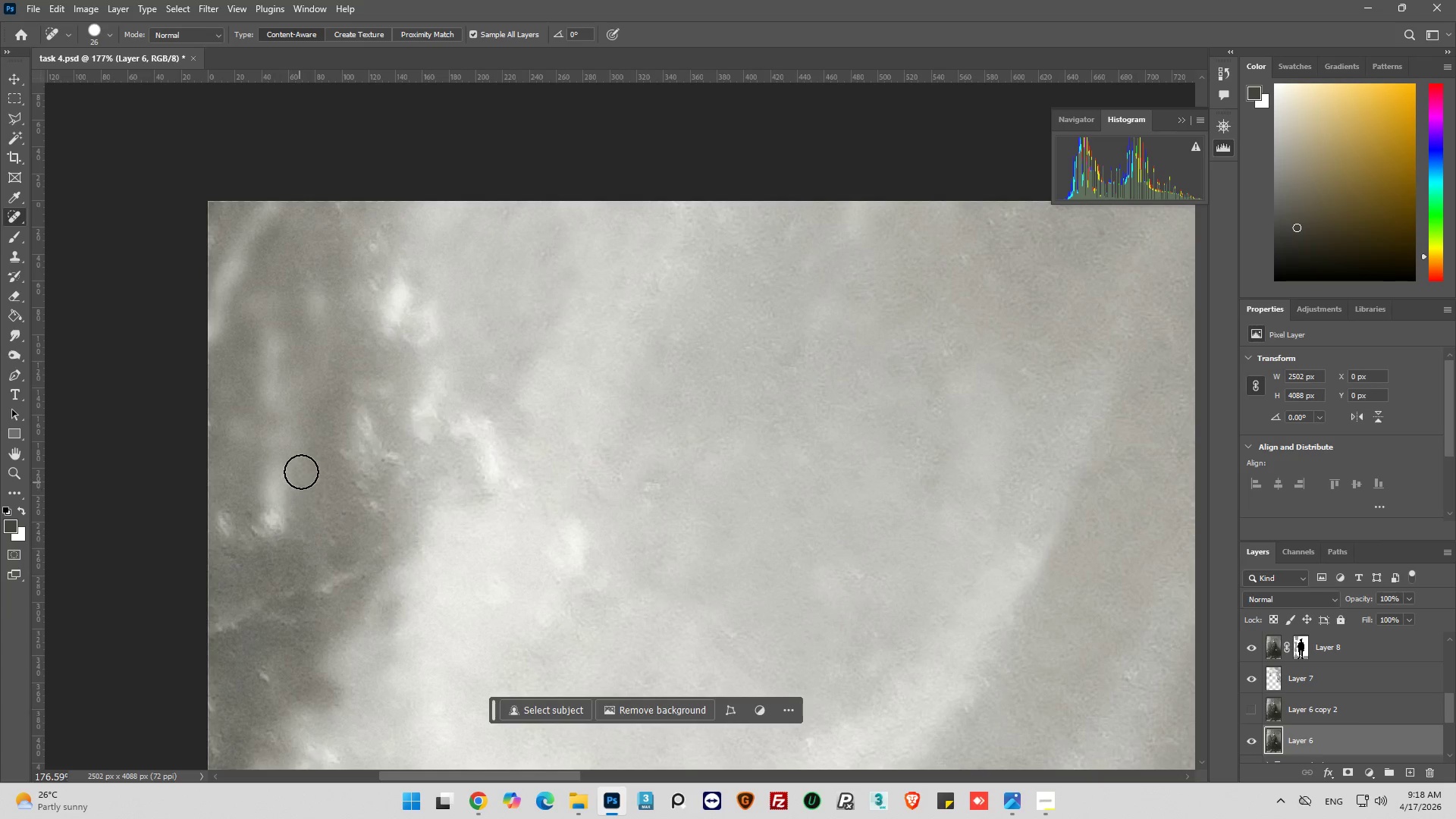 
left_click_drag(start_coordinate=[301, 457], to_coordinate=[306, 537])
 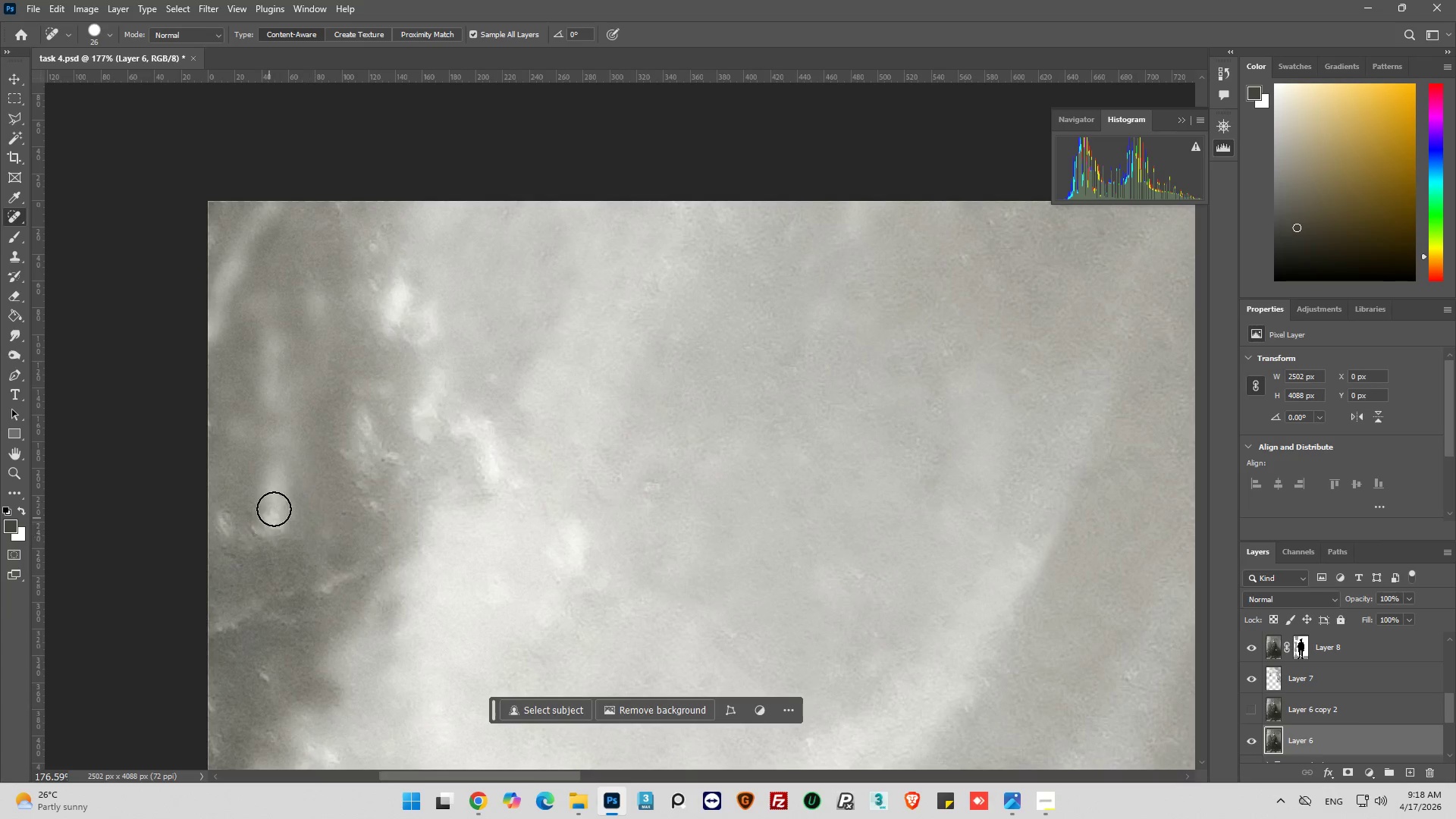 
left_click_drag(start_coordinate=[274, 508], to_coordinate=[256, 571])
 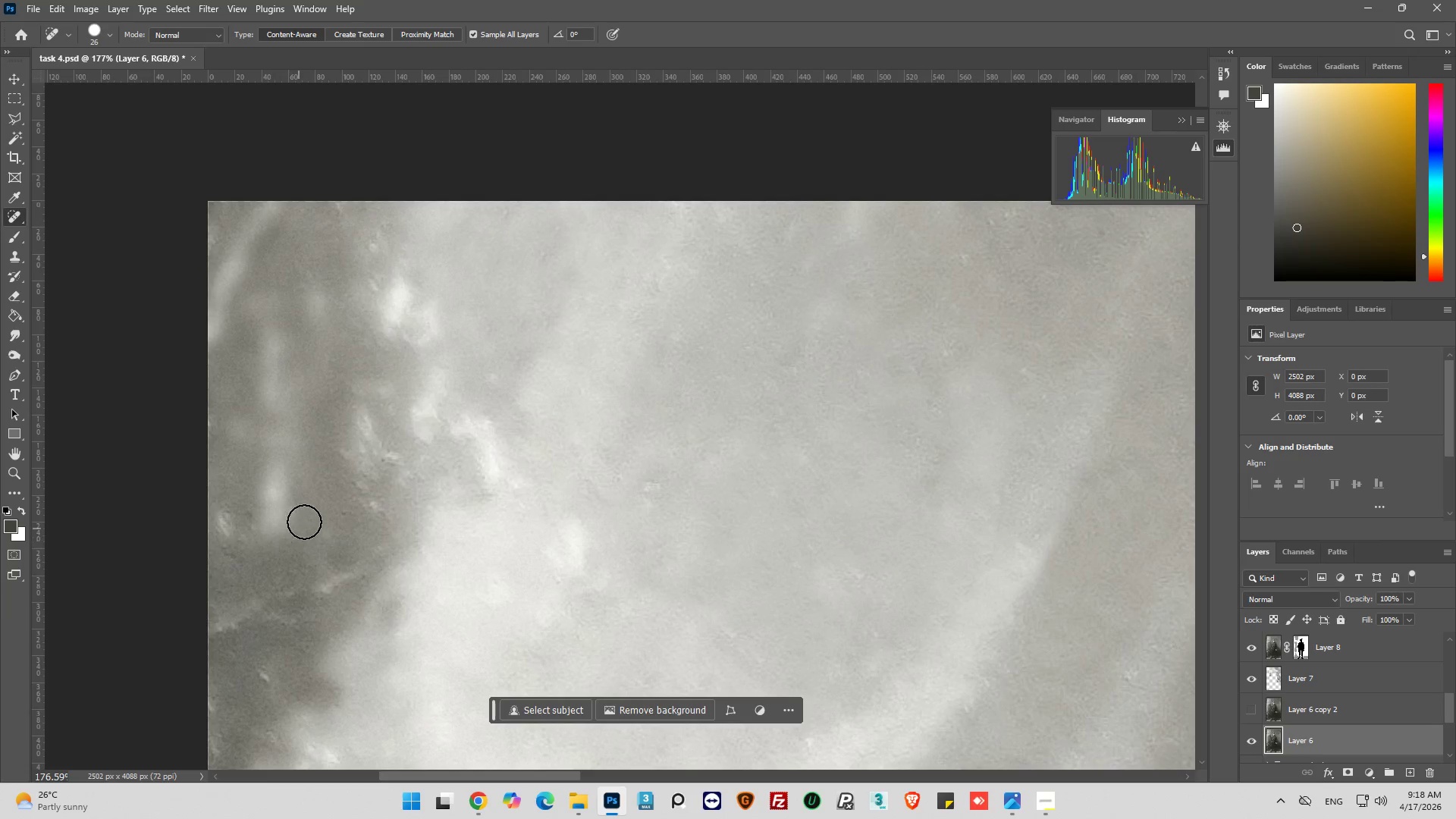 
left_click_drag(start_coordinate=[307, 516], to_coordinate=[243, 544])
 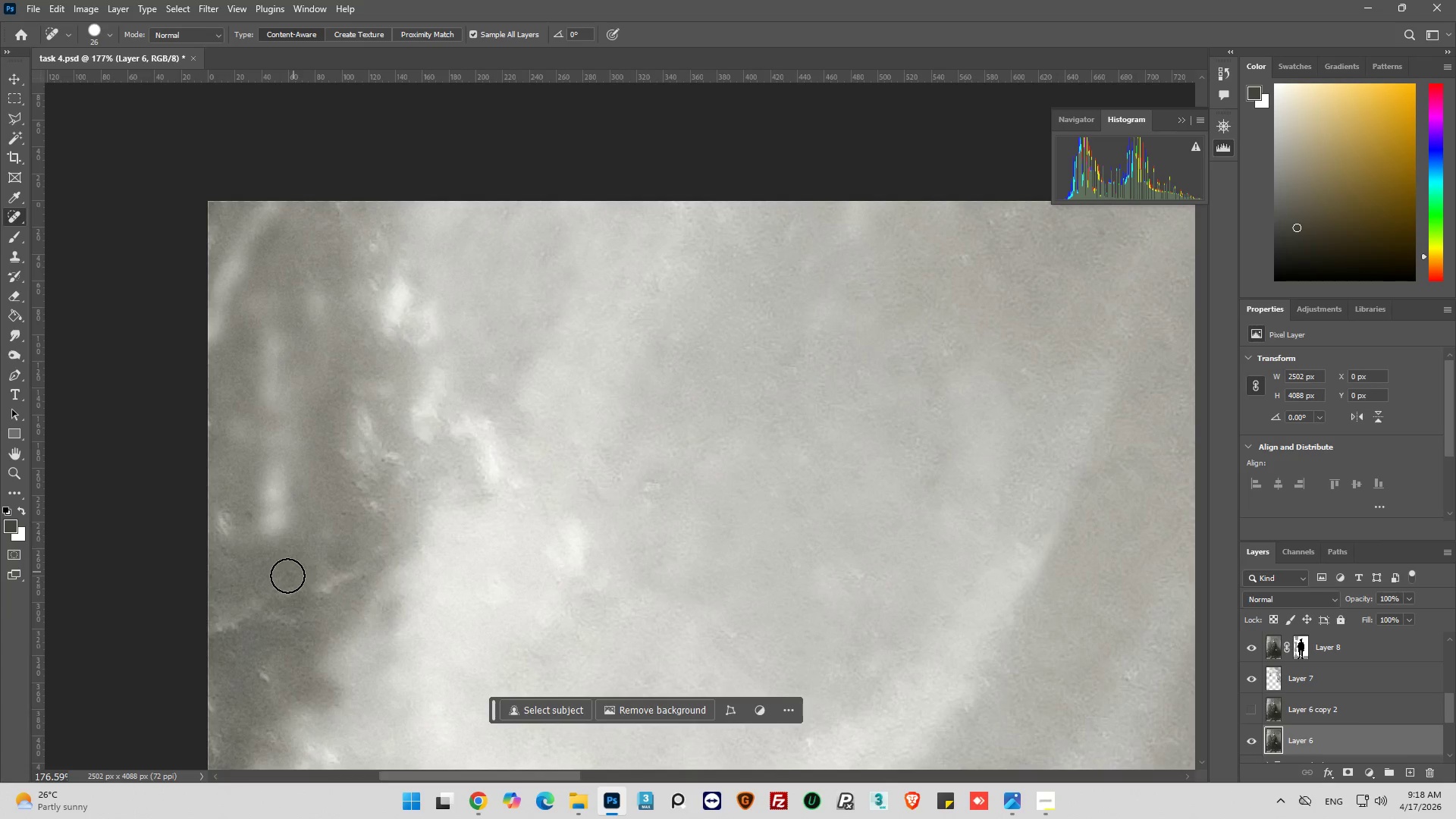 
left_click_drag(start_coordinate=[287, 573], to_coordinate=[290, 507])
 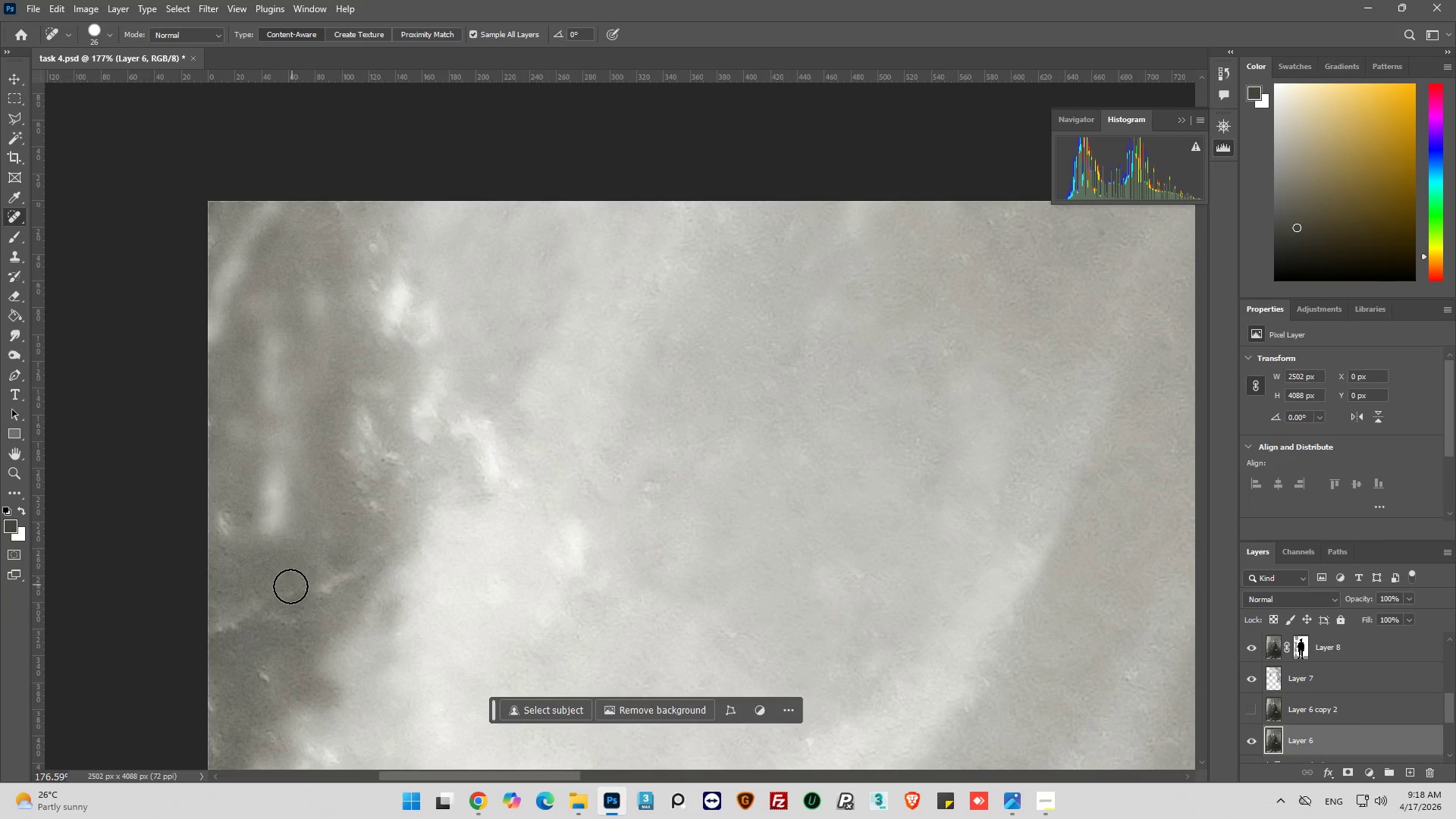 
left_click_drag(start_coordinate=[290, 587], to_coordinate=[261, 621])
 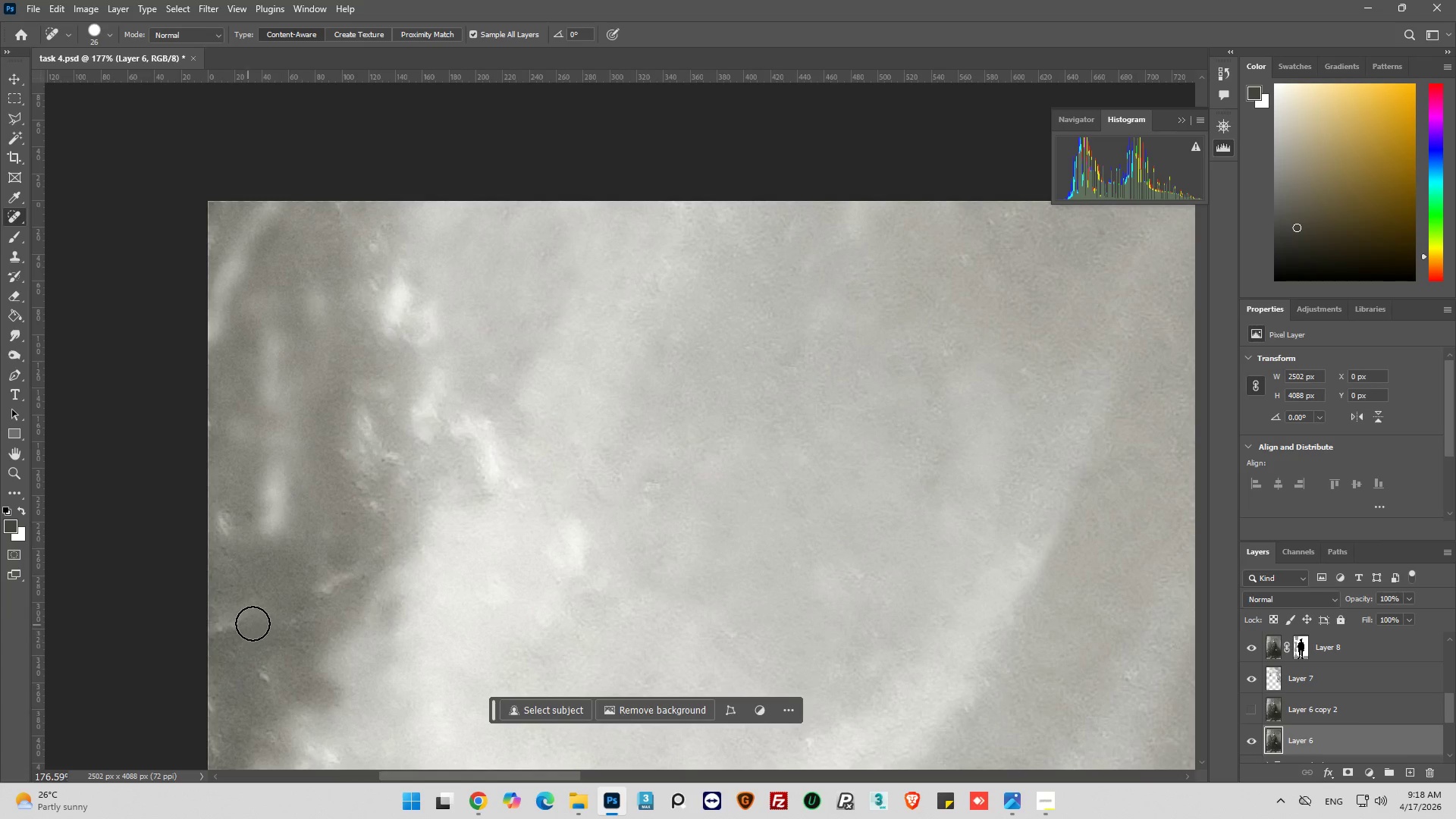 
left_click_drag(start_coordinate=[260, 622], to_coordinate=[196, 637])
 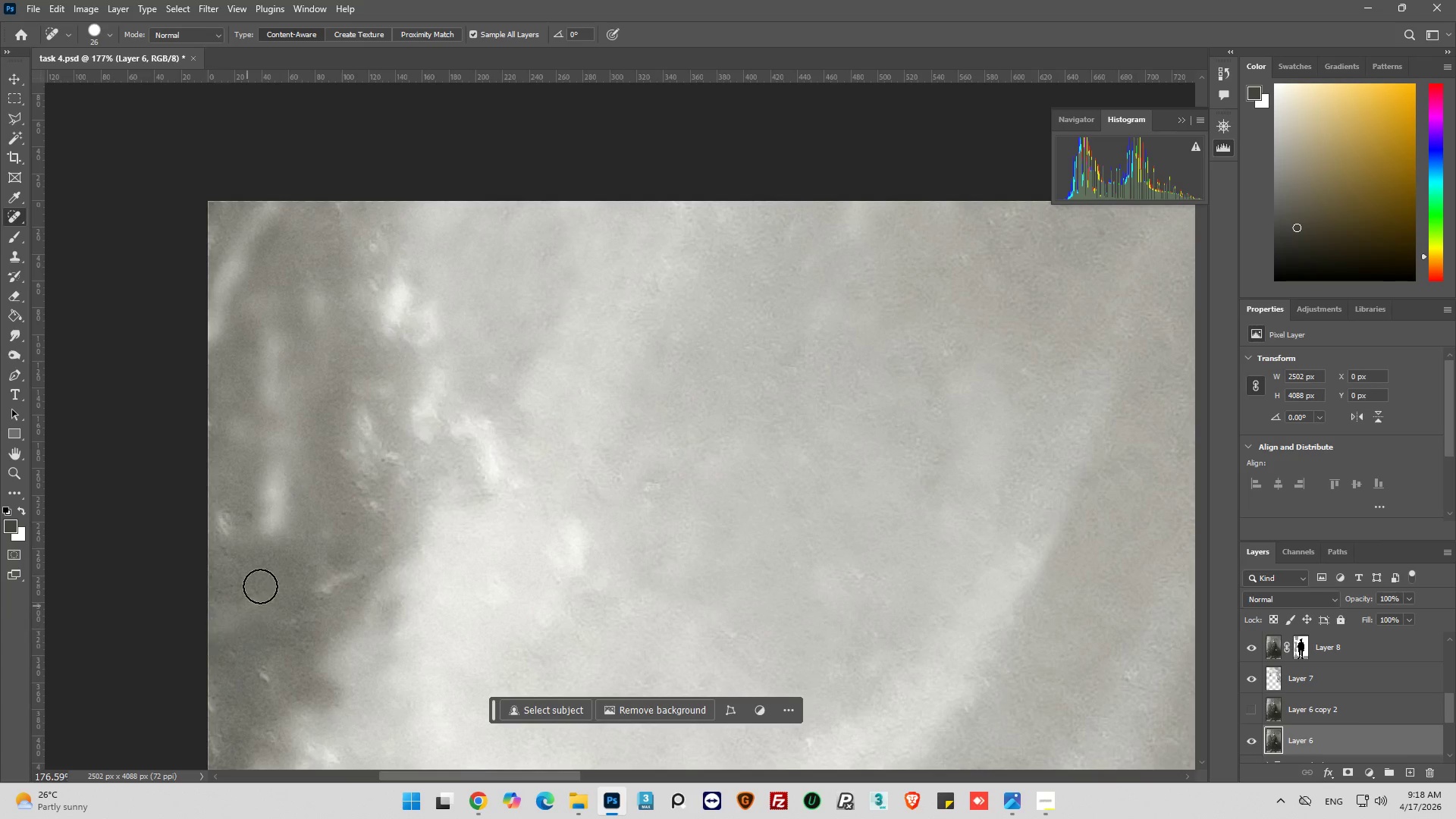 
left_click_drag(start_coordinate=[276, 502], to_coordinate=[207, 563])
 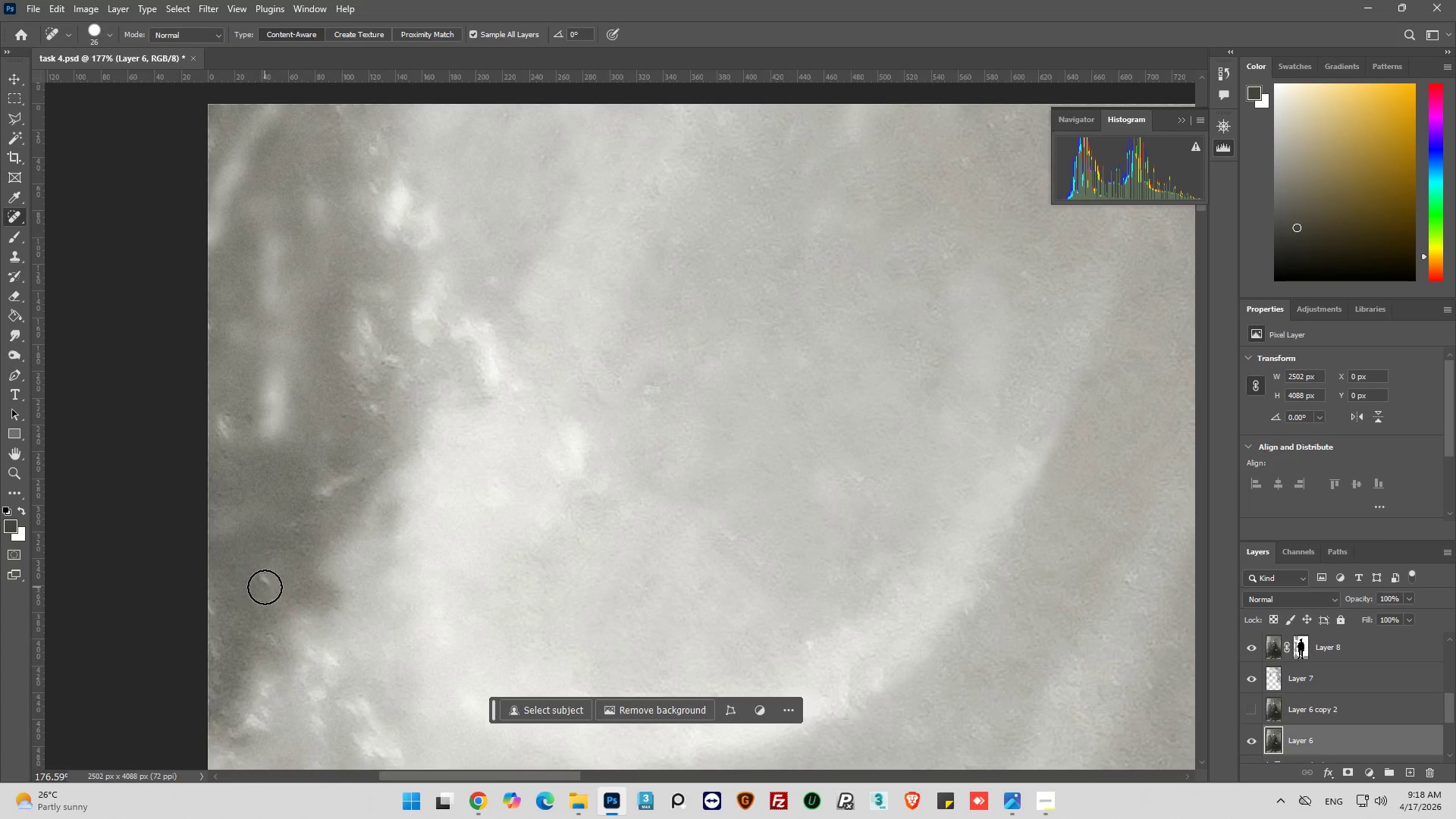 
scroll: coordinate [272, 565], scroll_direction: down, amount: 8.0
 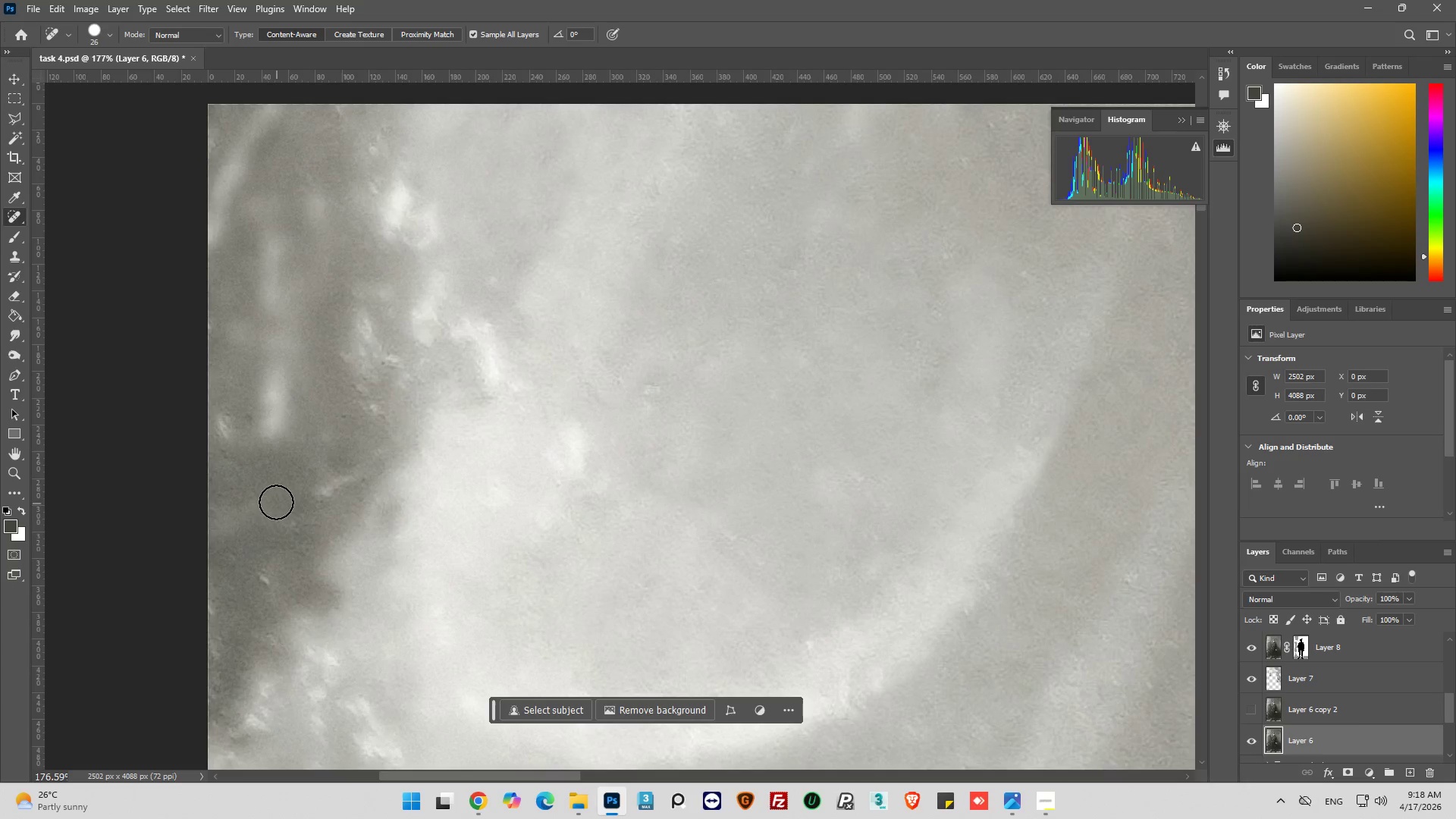 
left_click_drag(start_coordinate=[265, 587], to_coordinate=[209, 630])
 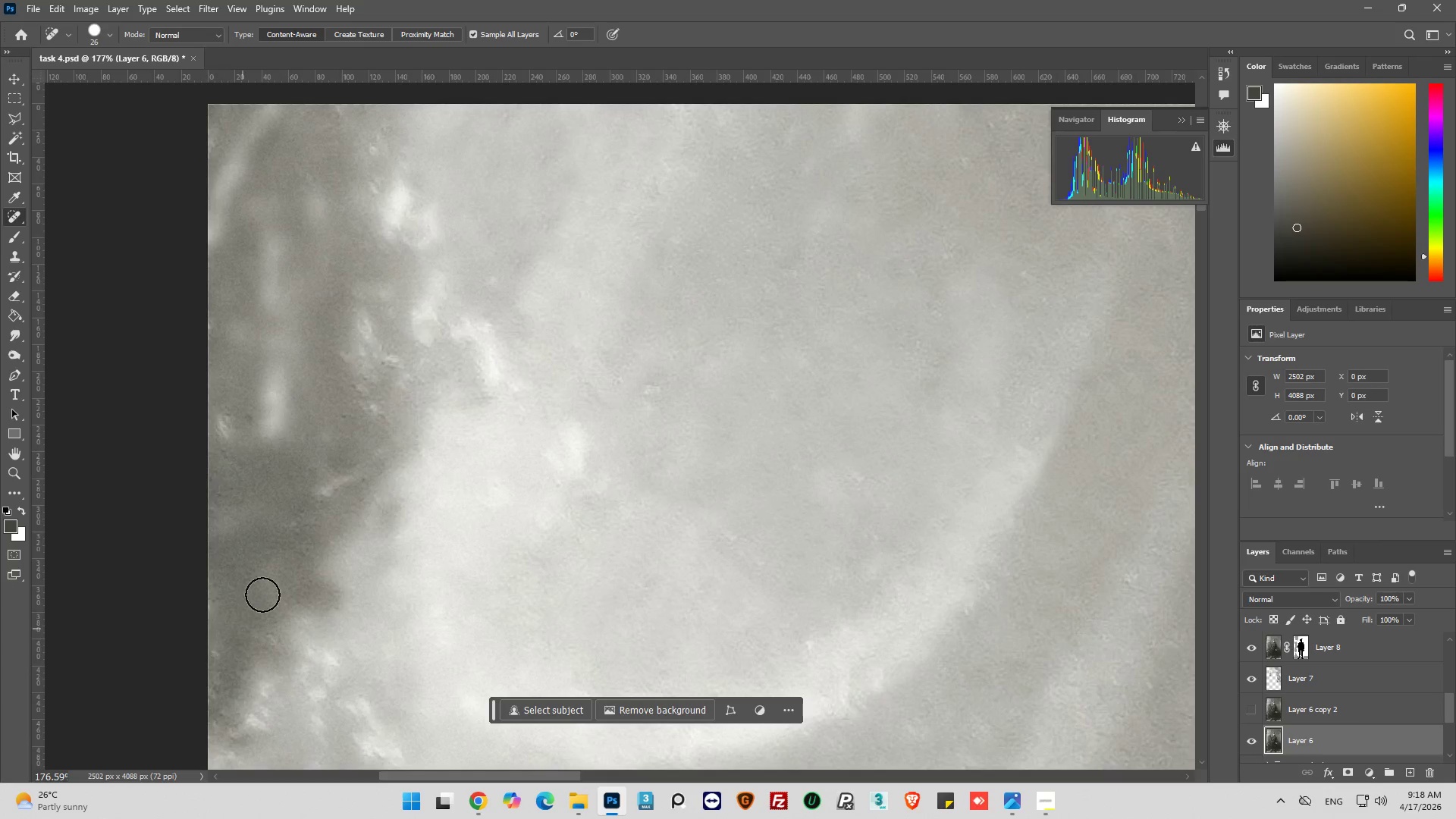 
left_click_drag(start_coordinate=[328, 573], to_coordinate=[277, 632])
 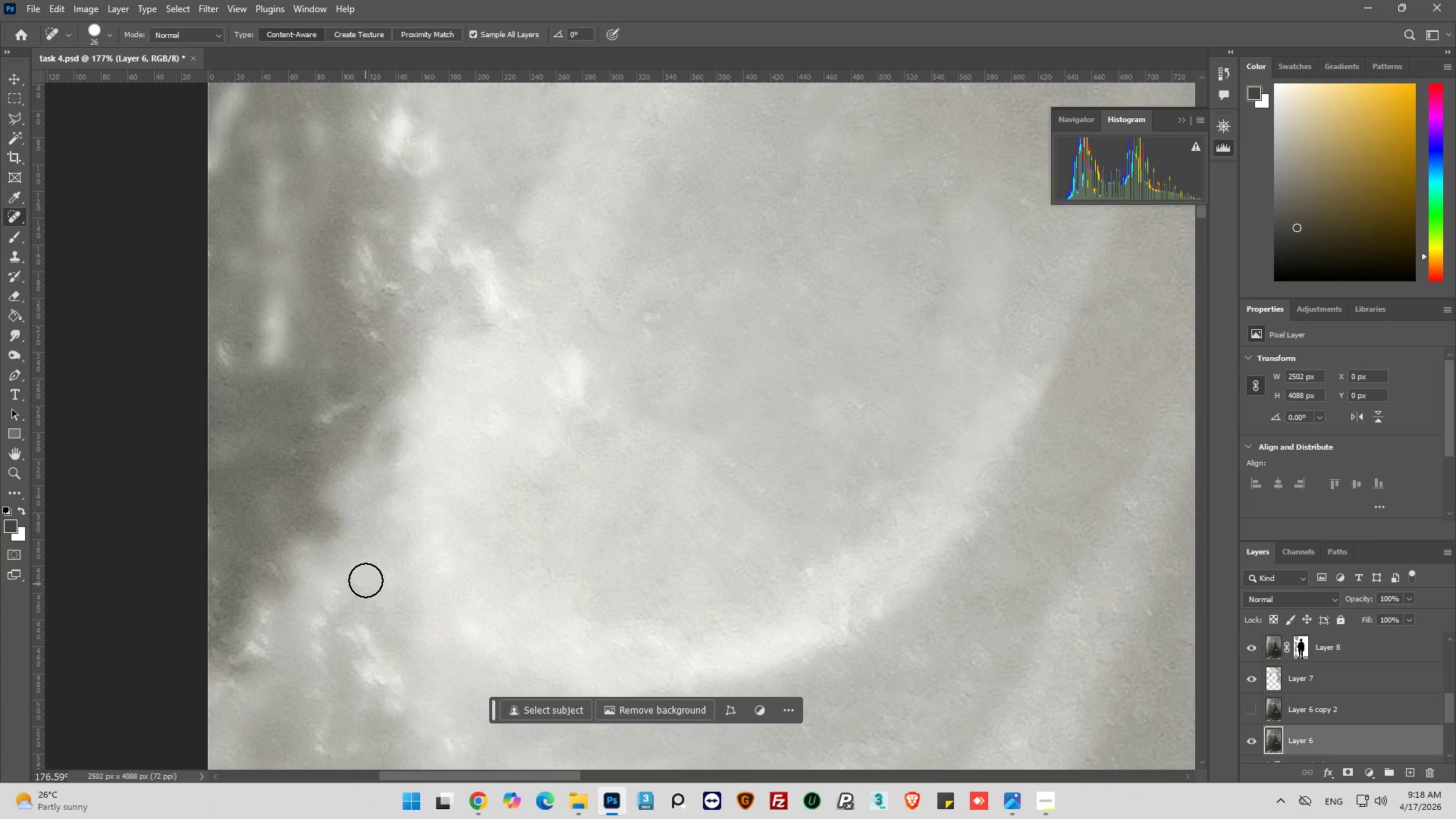 
scroll: coordinate [267, 586], scroll_direction: down, amount: 6.0
 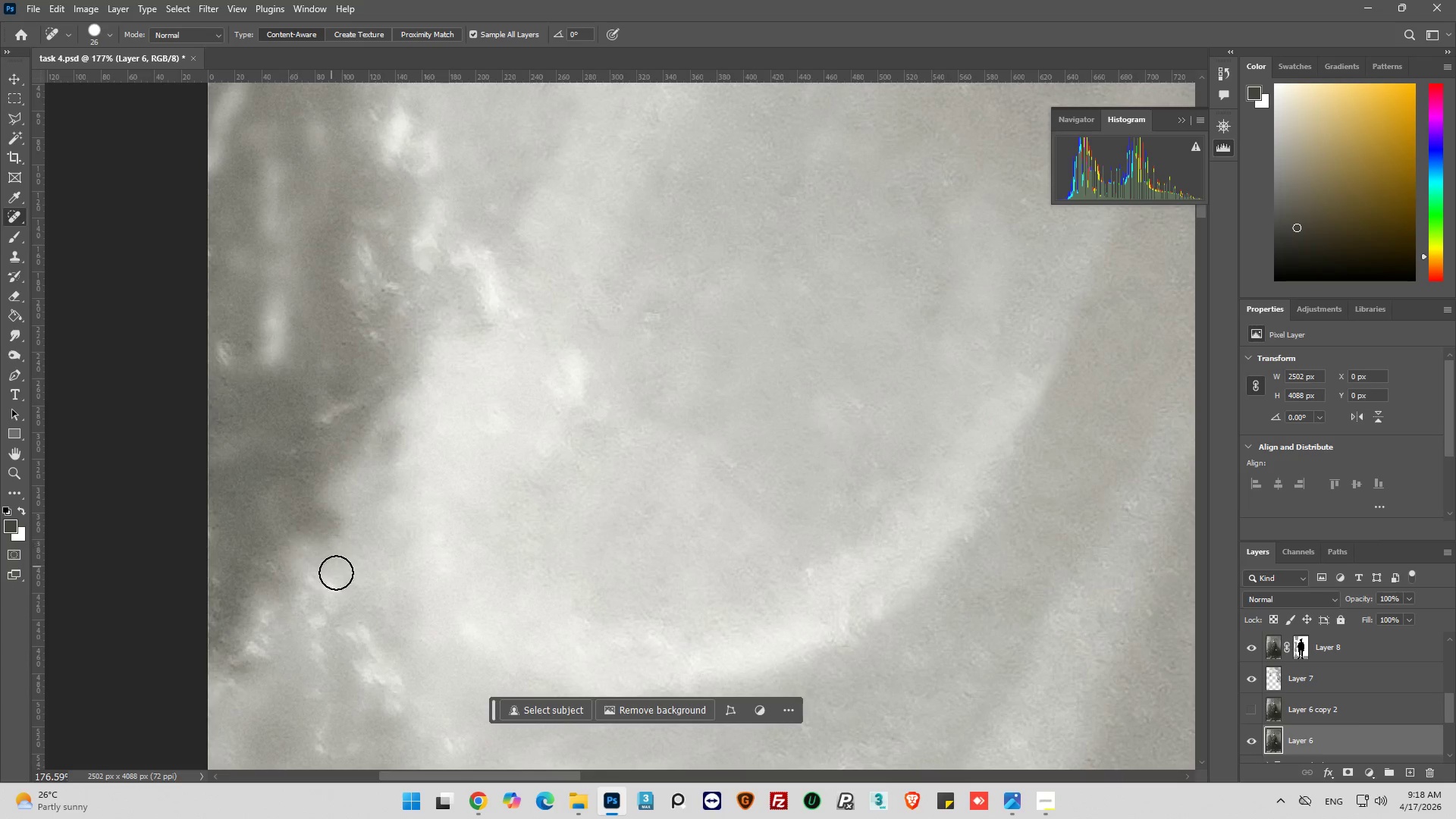 
left_click_drag(start_coordinate=[359, 581], to_coordinate=[286, 655])
 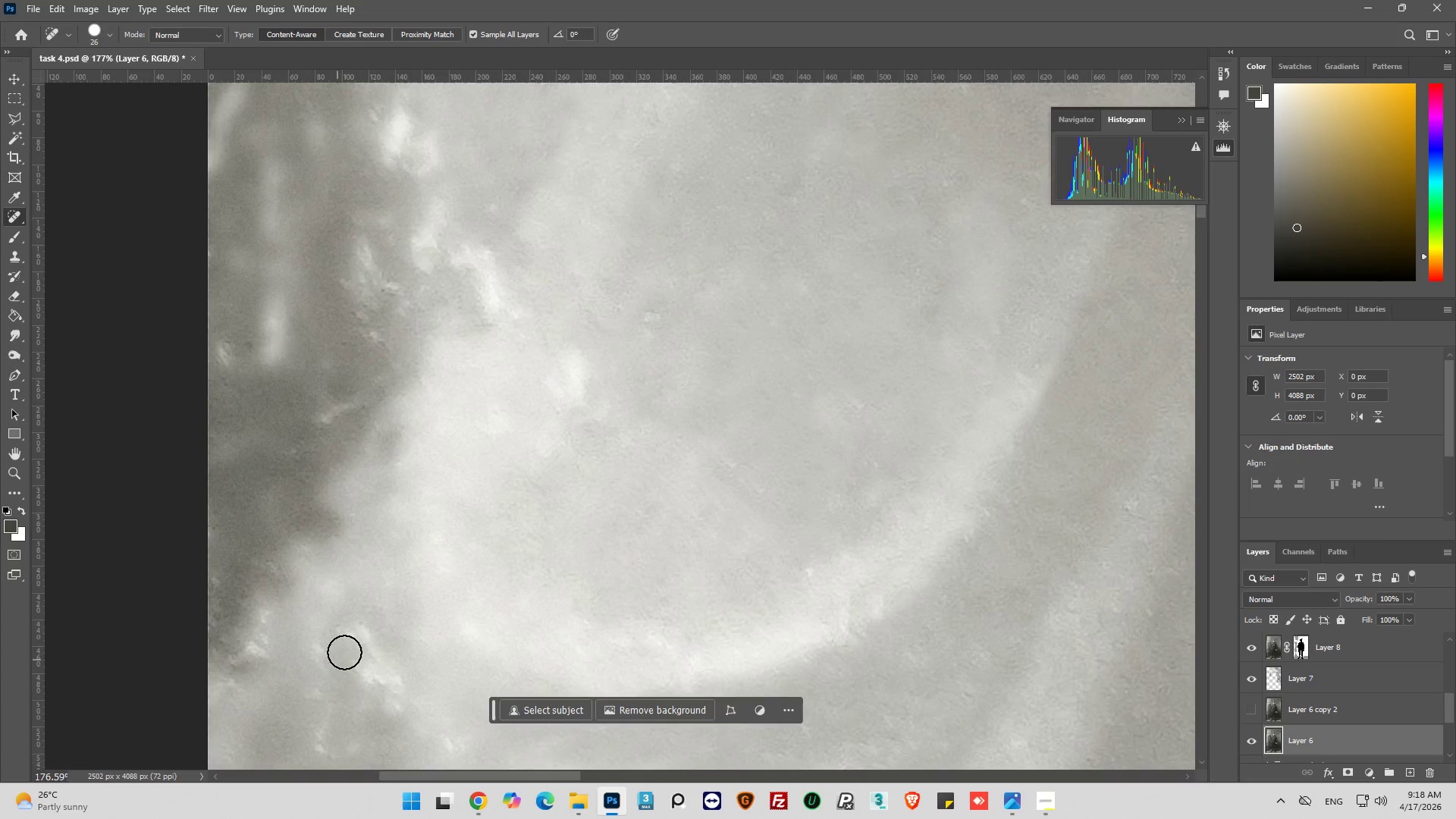 
left_click_drag(start_coordinate=[406, 522], to_coordinate=[297, 570])
 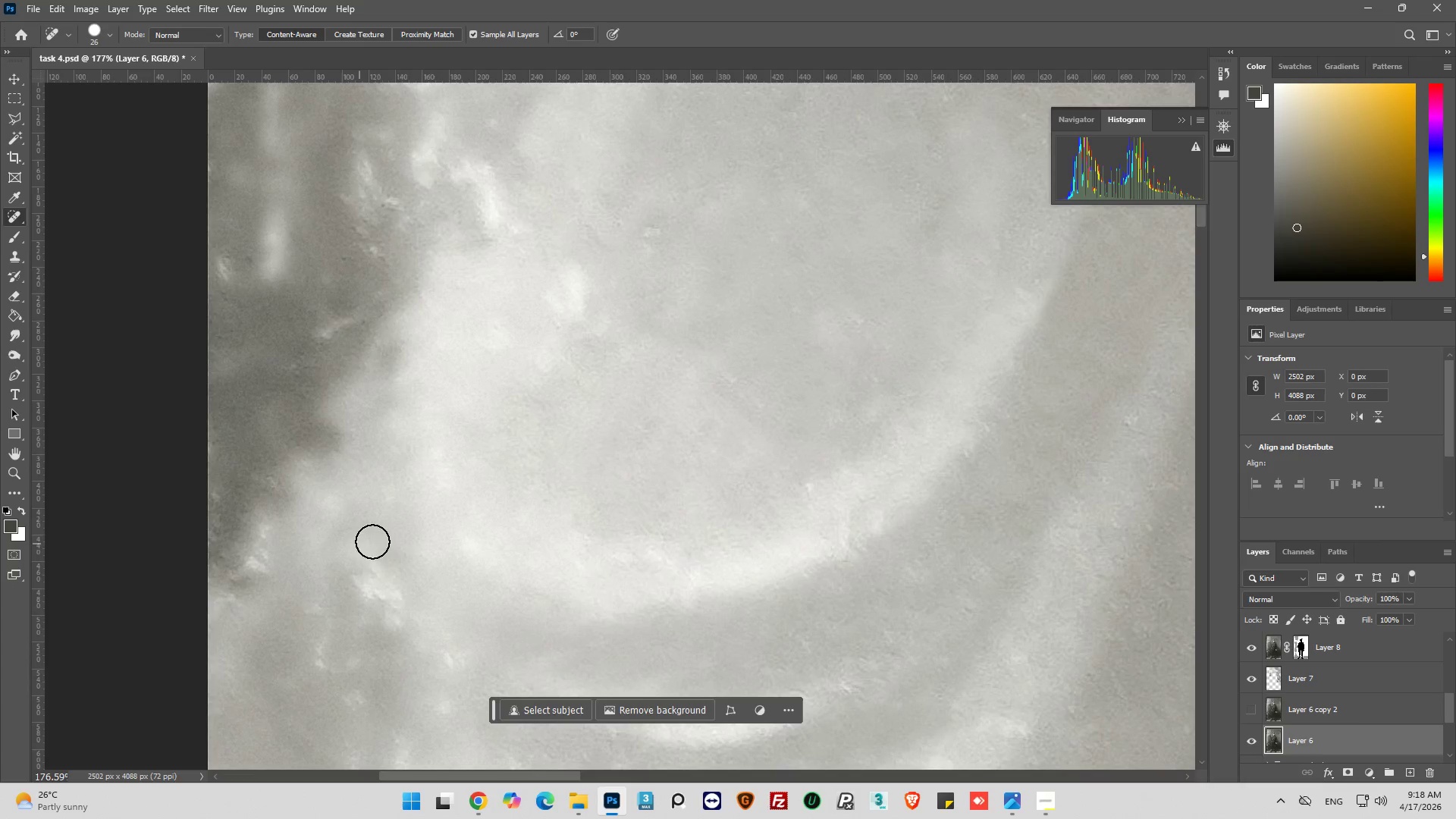 
scroll: coordinate [350, 642], scroll_direction: down, amount: 7.0
 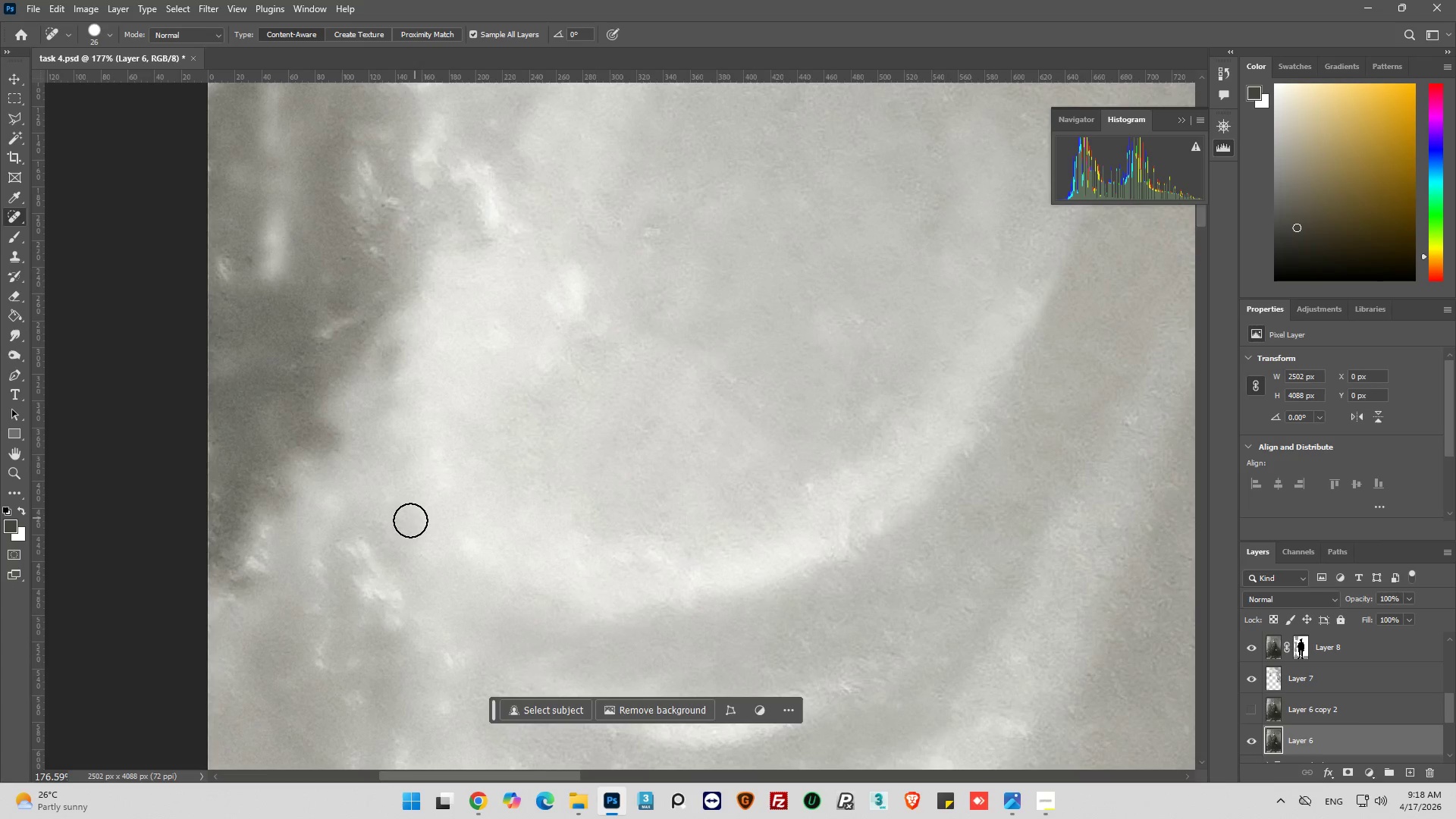 
left_click_drag(start_coordinate=[372, 541], to_coordinate=[528, 661])
 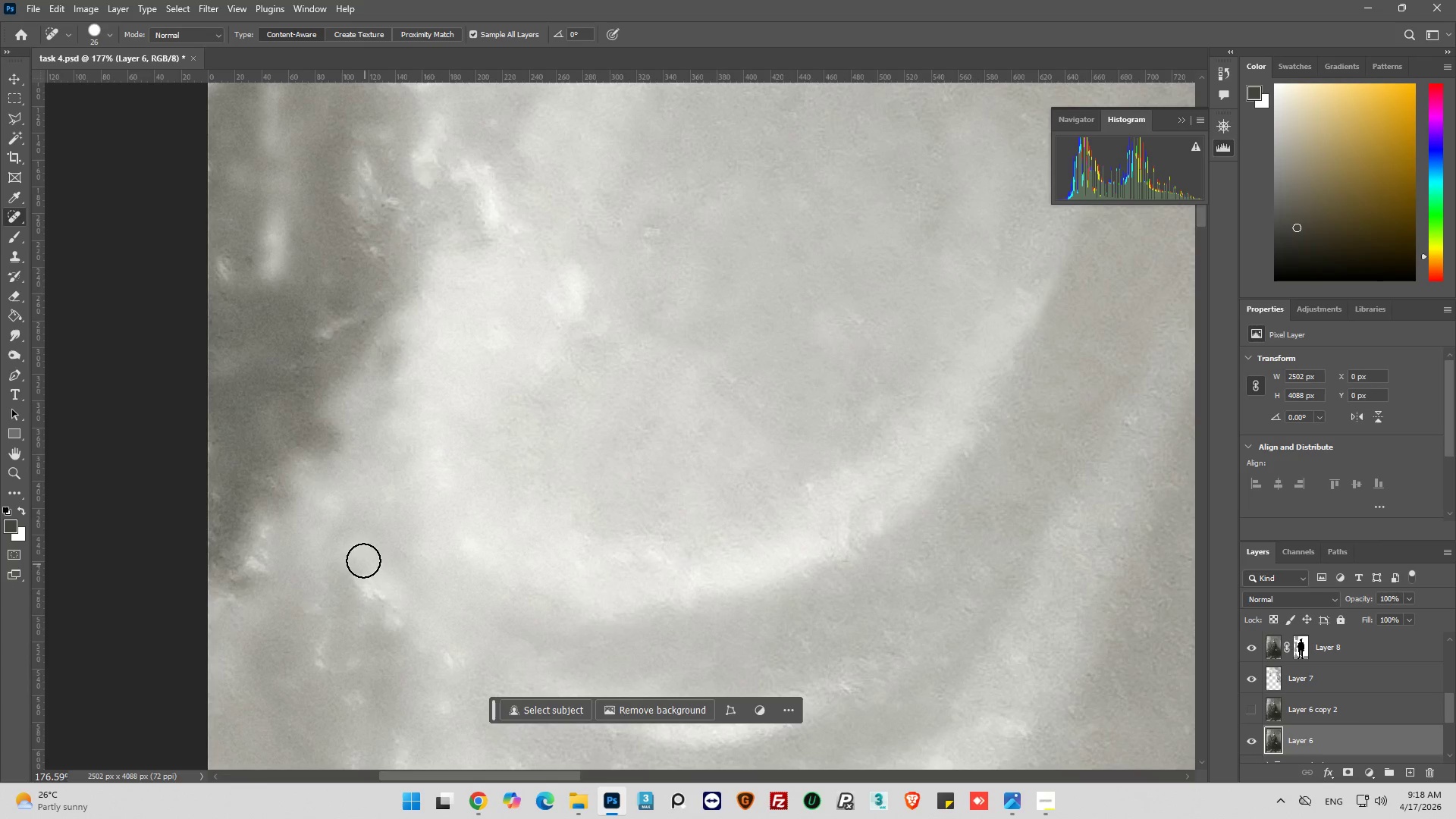 
left_click_drag(start_coordinate=[363, 560], to_coordinate=[460, 668])
 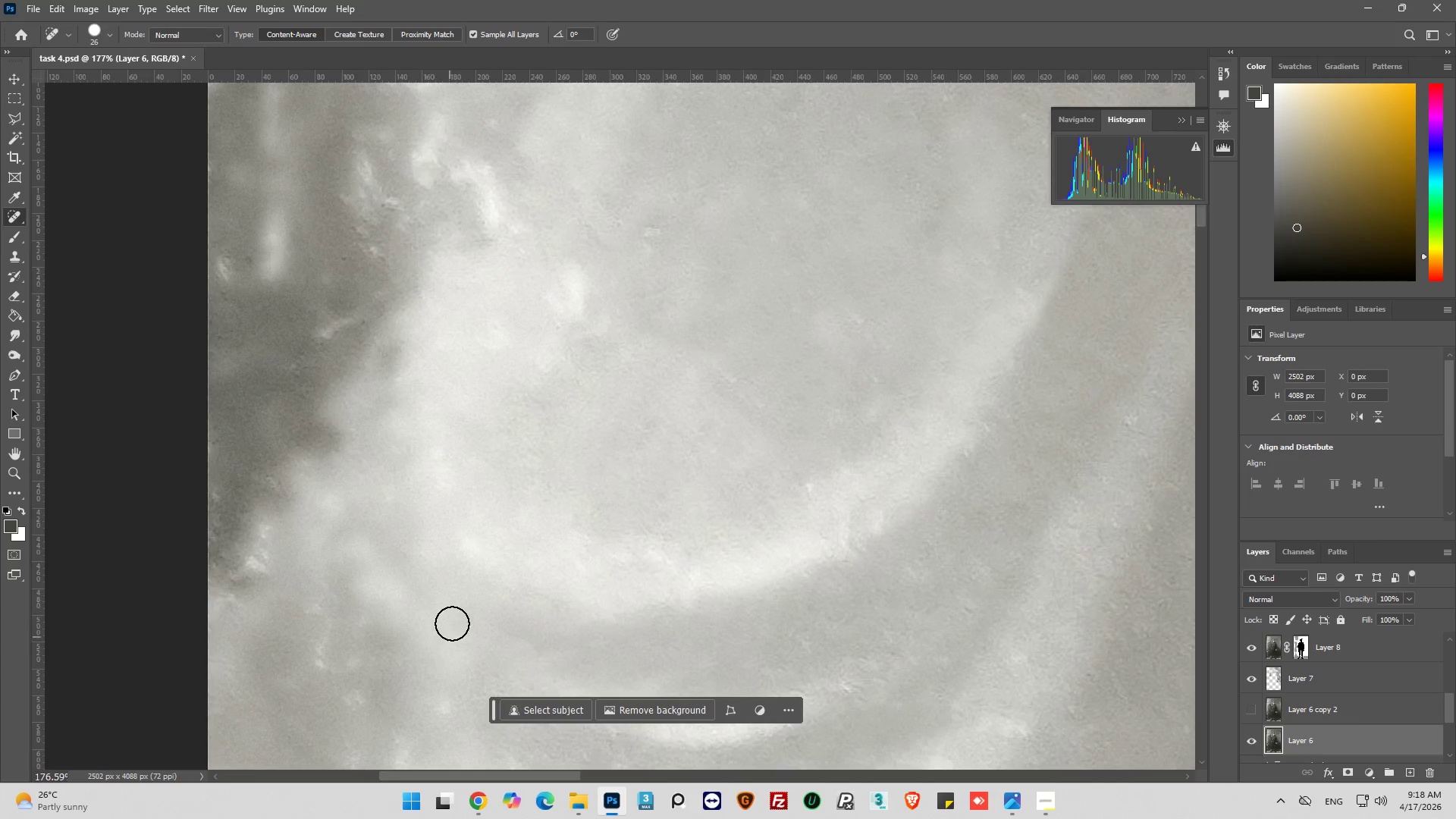 
left_click_drag(start_coordinate=[465, 611], to_coordinate=[572, 657])
 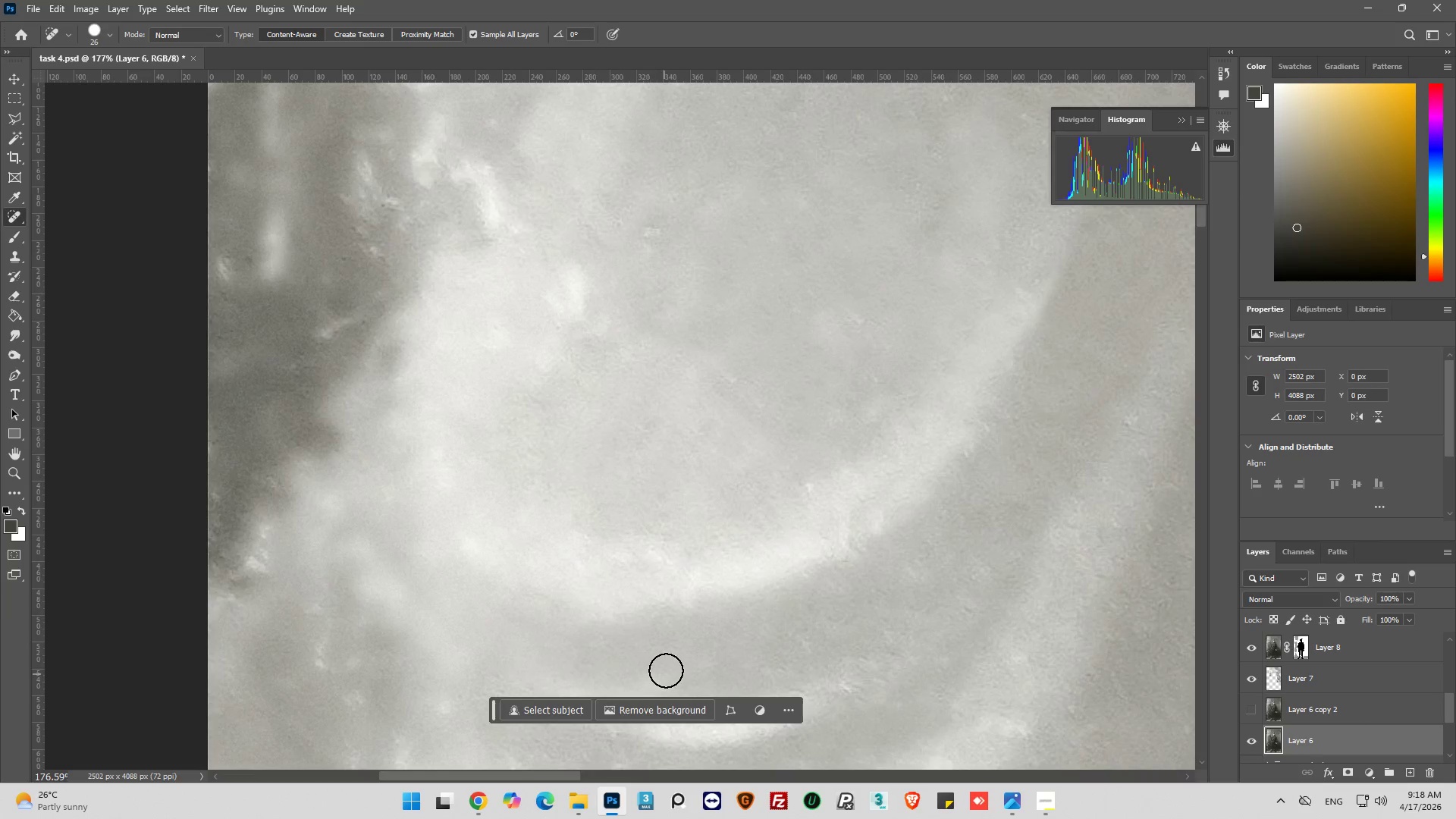 
left_click_drag(start_coordinate=[660, 668], to_coordinate=[416, 592])
 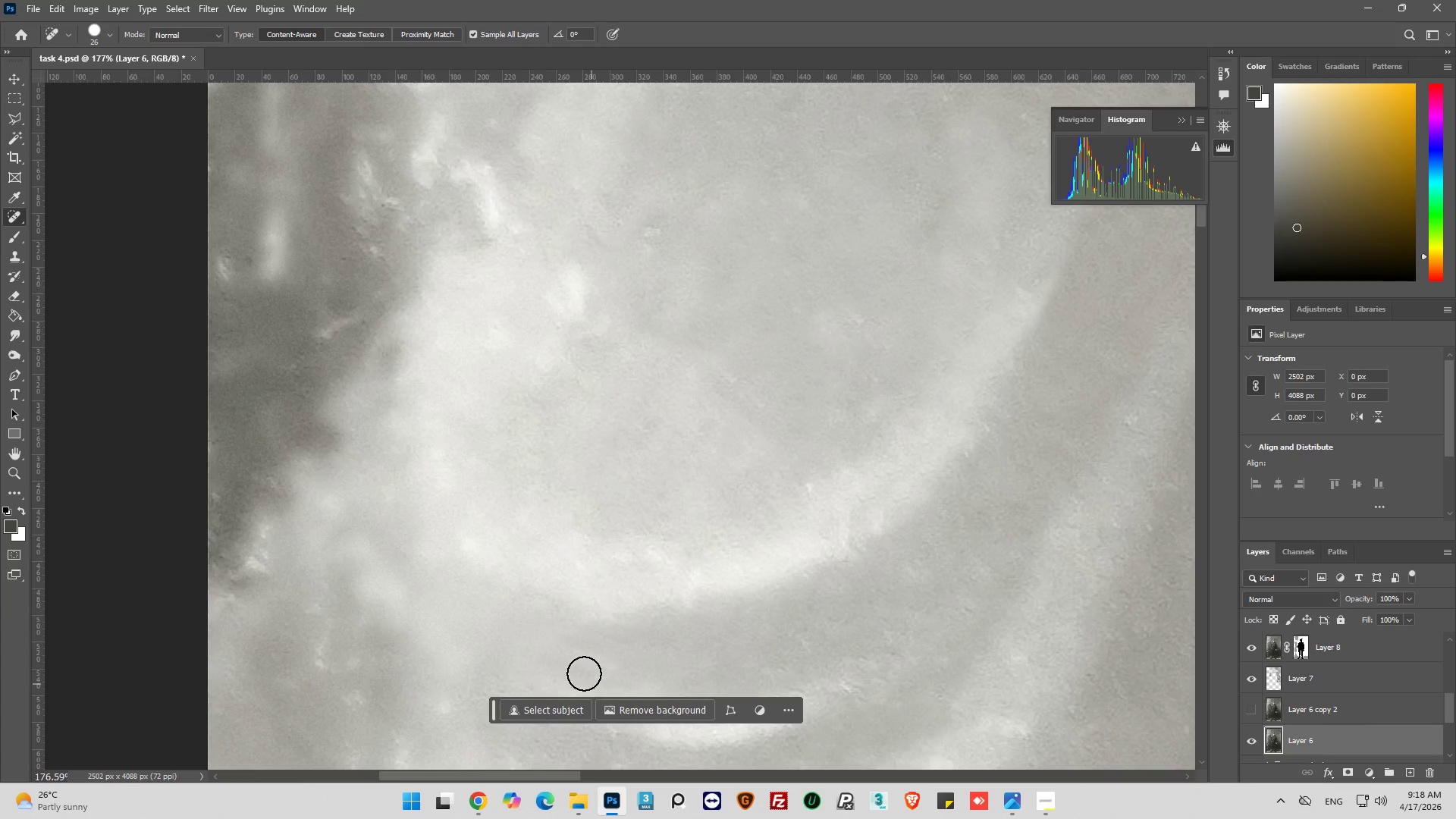 
left_click_drag(start_coordinate=[581, 668], to_coordinate=[476, 602])
 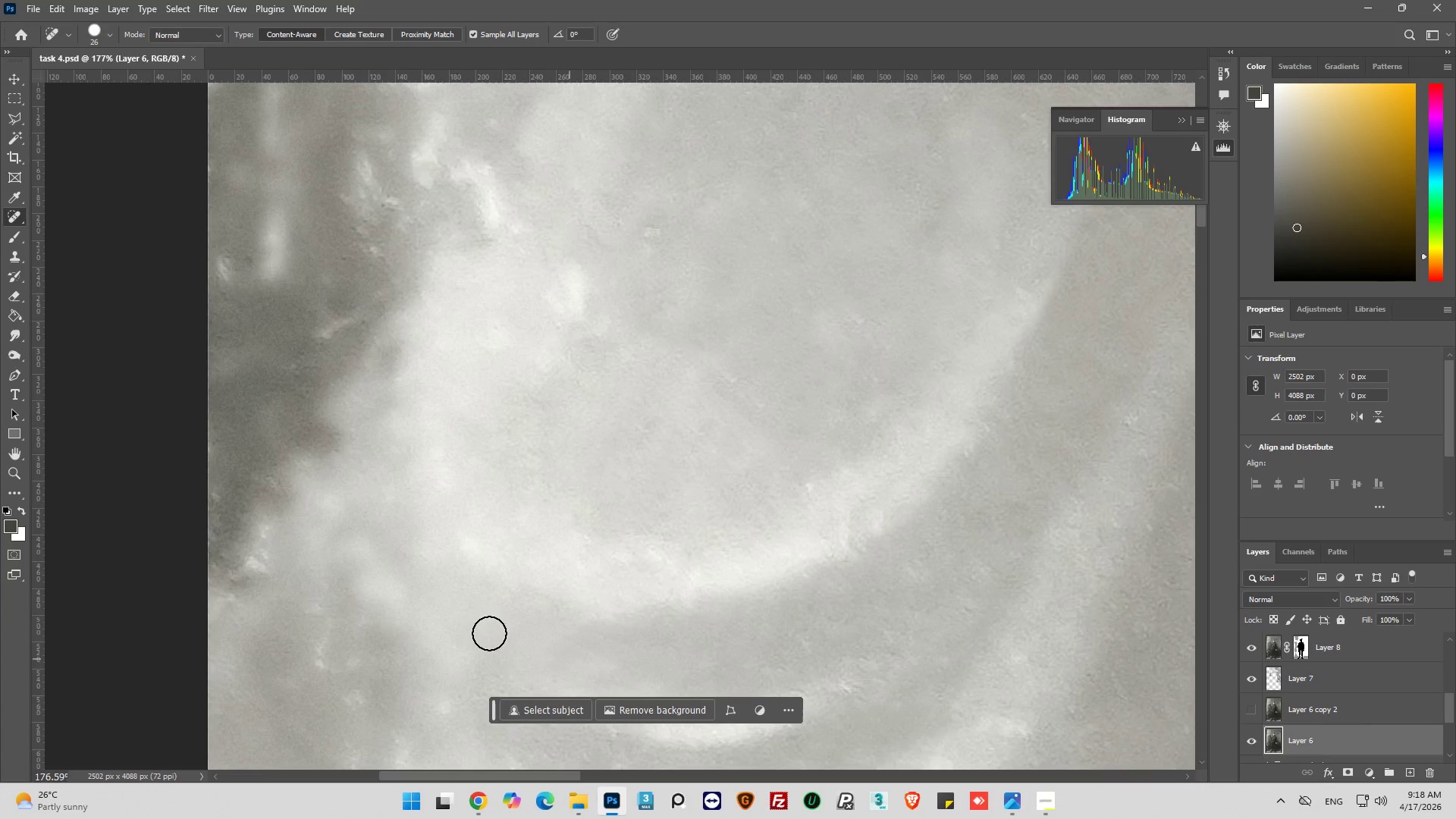 
key(Alt+AltLeft)
 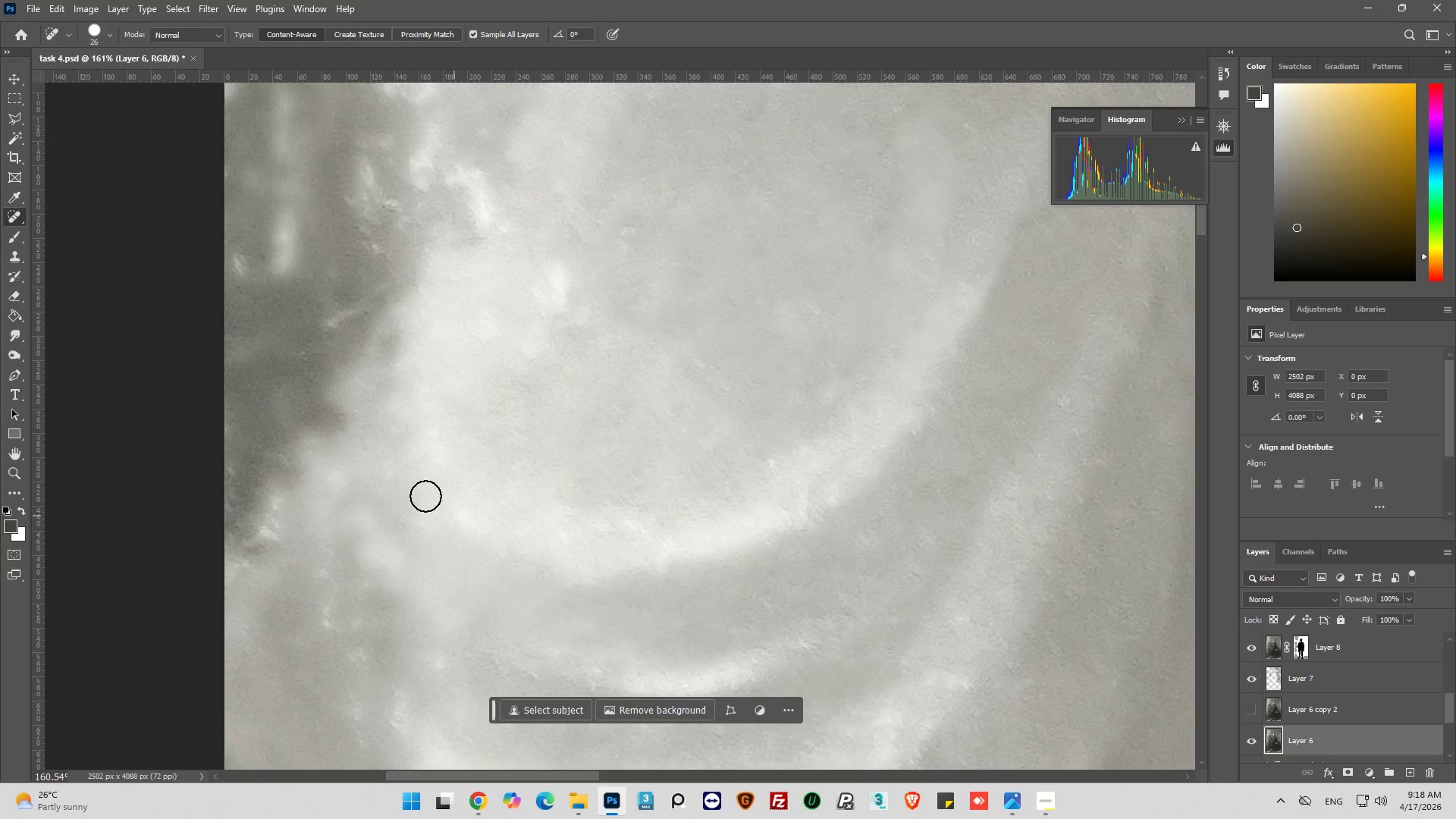 
left_click_drag(start_coordinate=[422, 494], to_coordinate=[510, 541])
 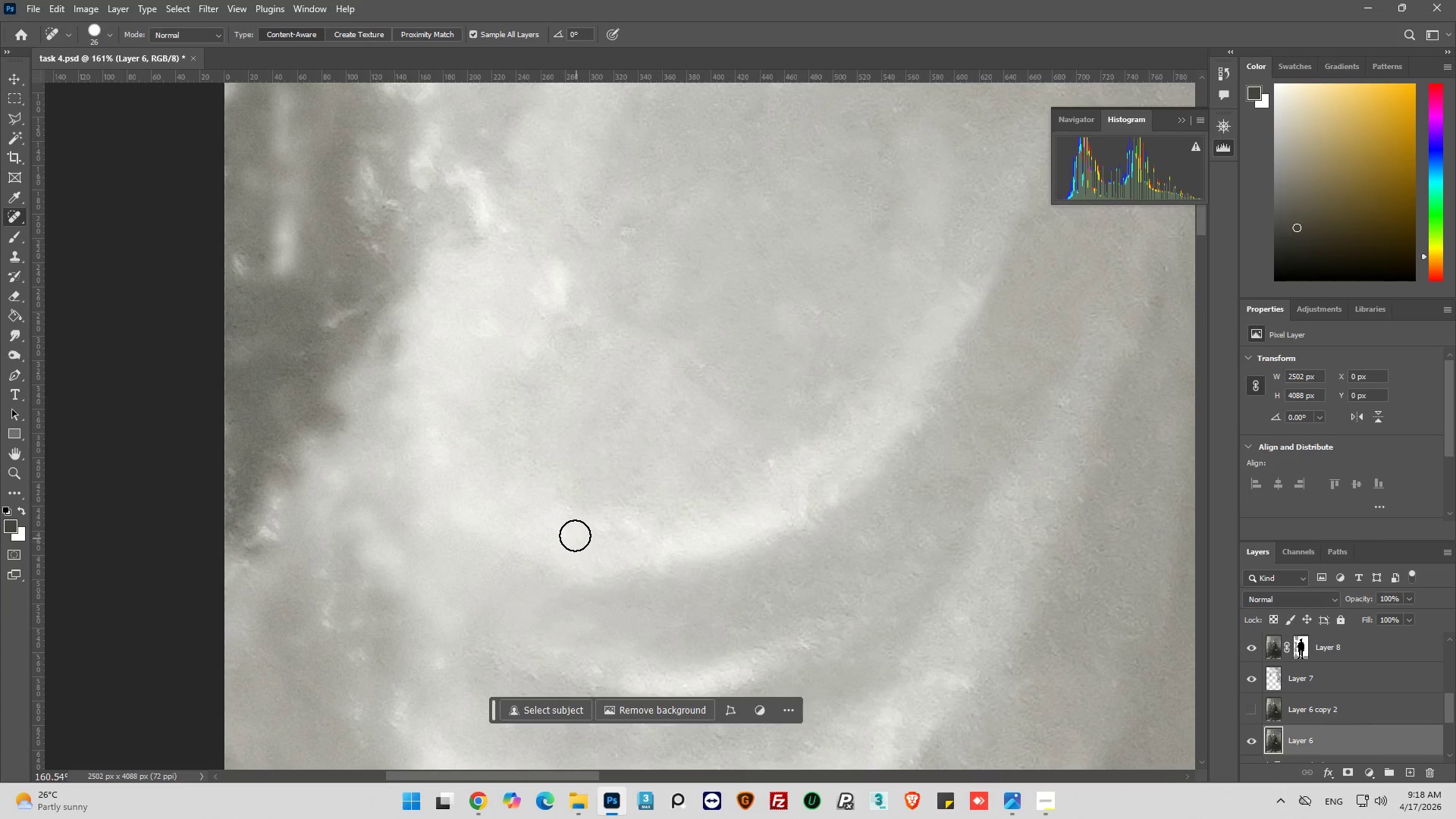 
scroll: coordinate [385, 585], scroll_direction: down, amount: 4.0
 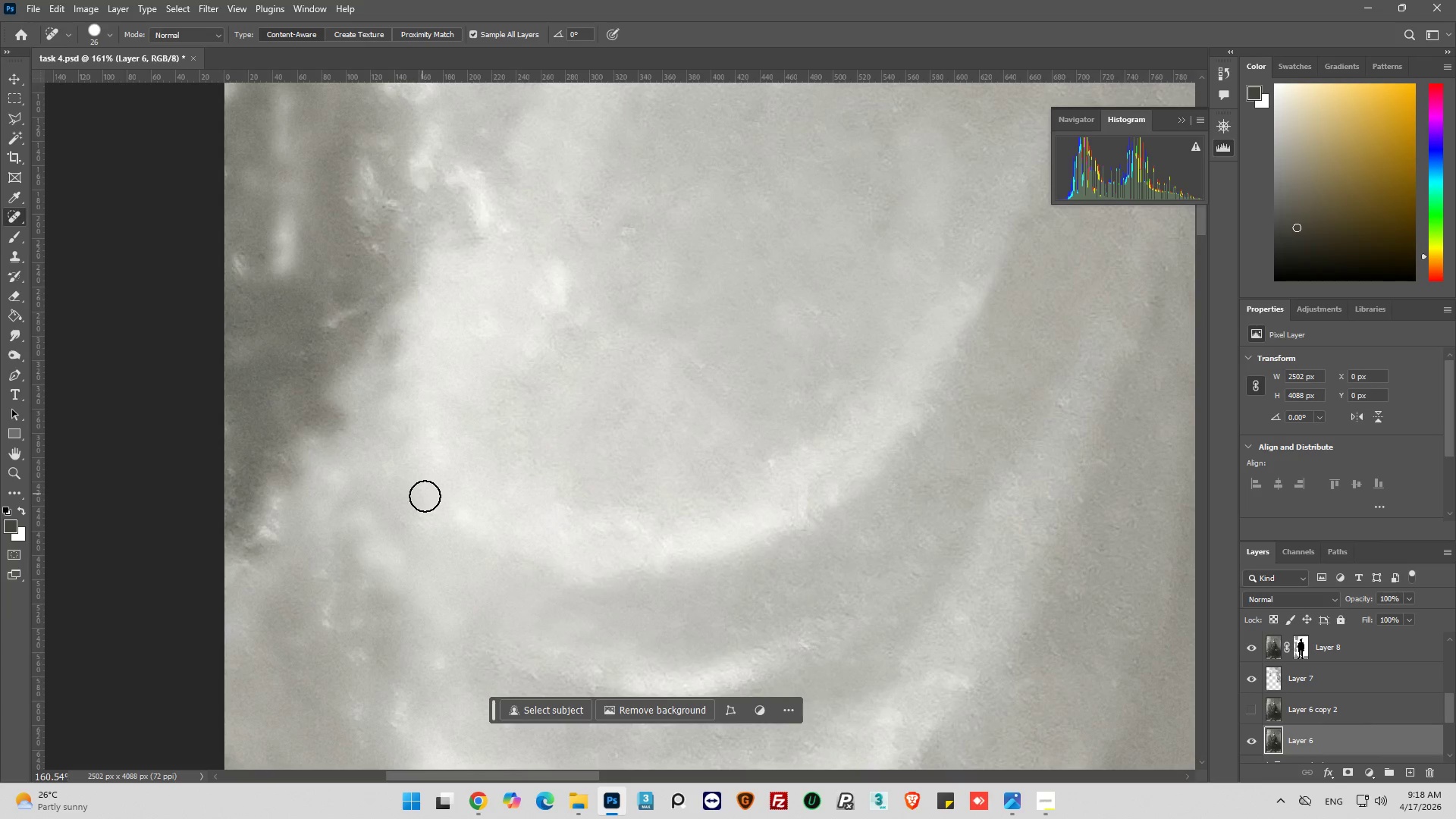 
left_click_drag(start_coordinate=[554, 529], to_coordinate=[681, 535])
 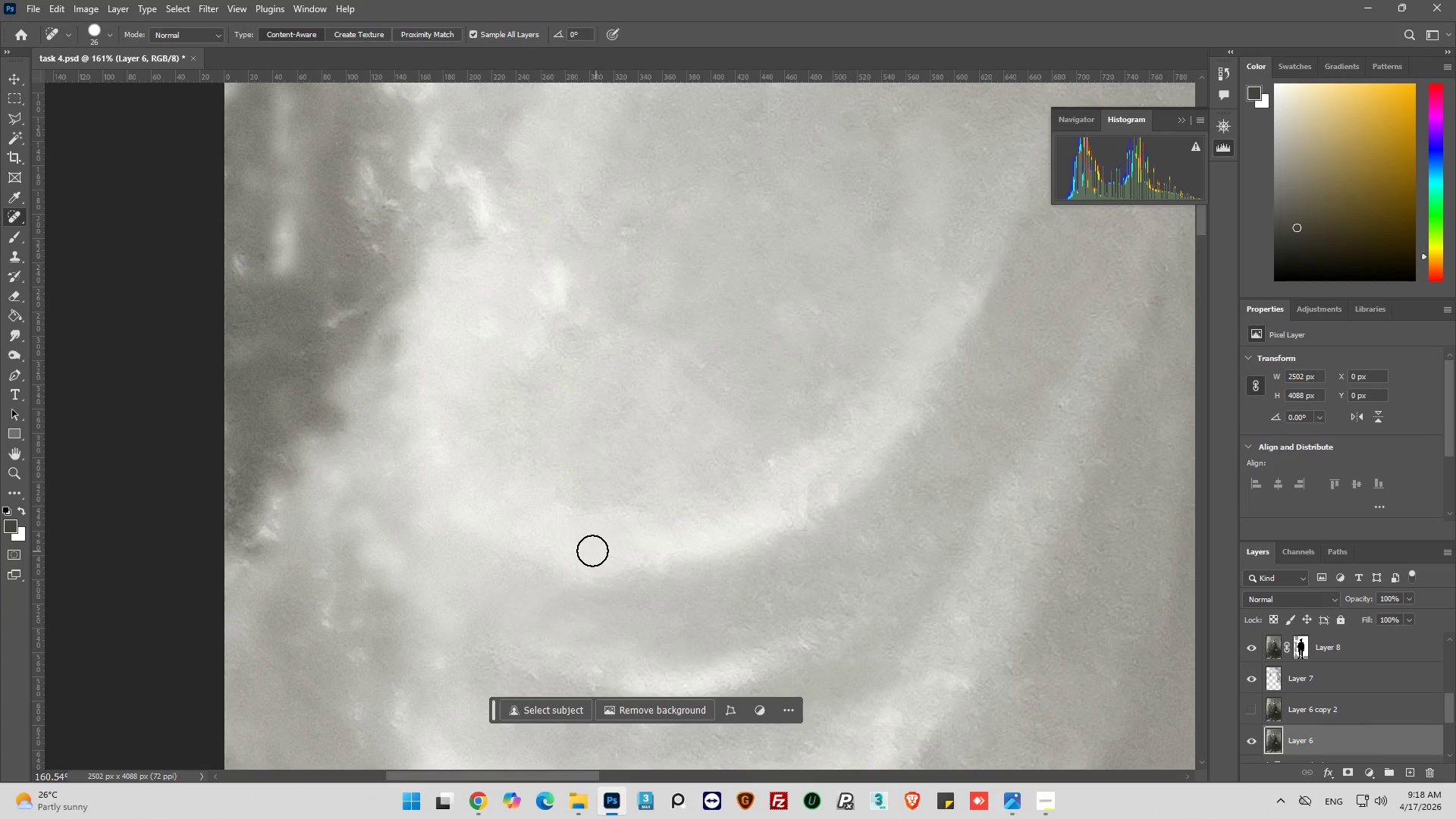 
left_click_drag(start_coordinate=[589, 551], to_coordinate=[698, 537])
 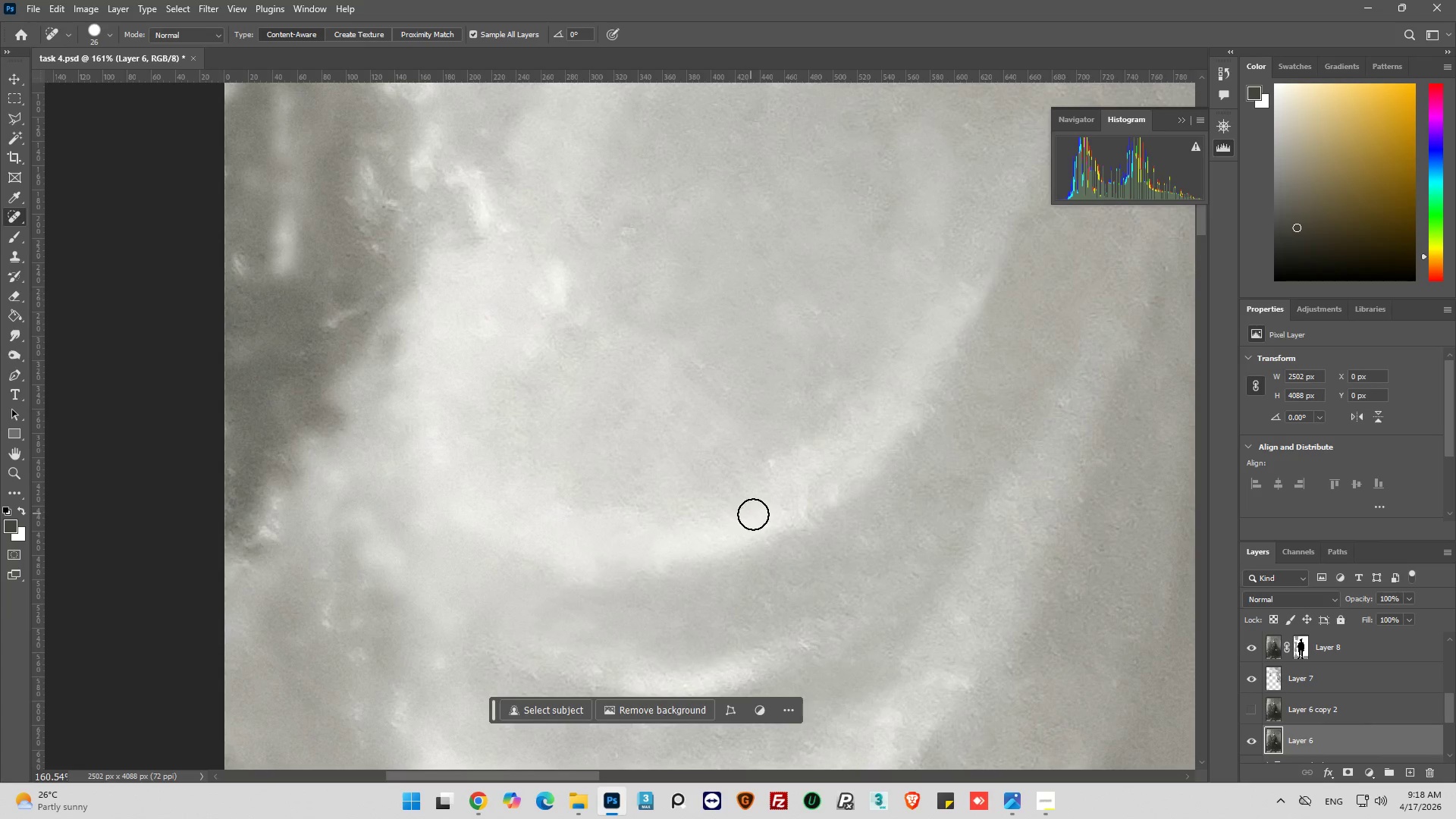 
left_click_drag(start_coordinate=[767, 514], to_coordinate=[839, 470])
 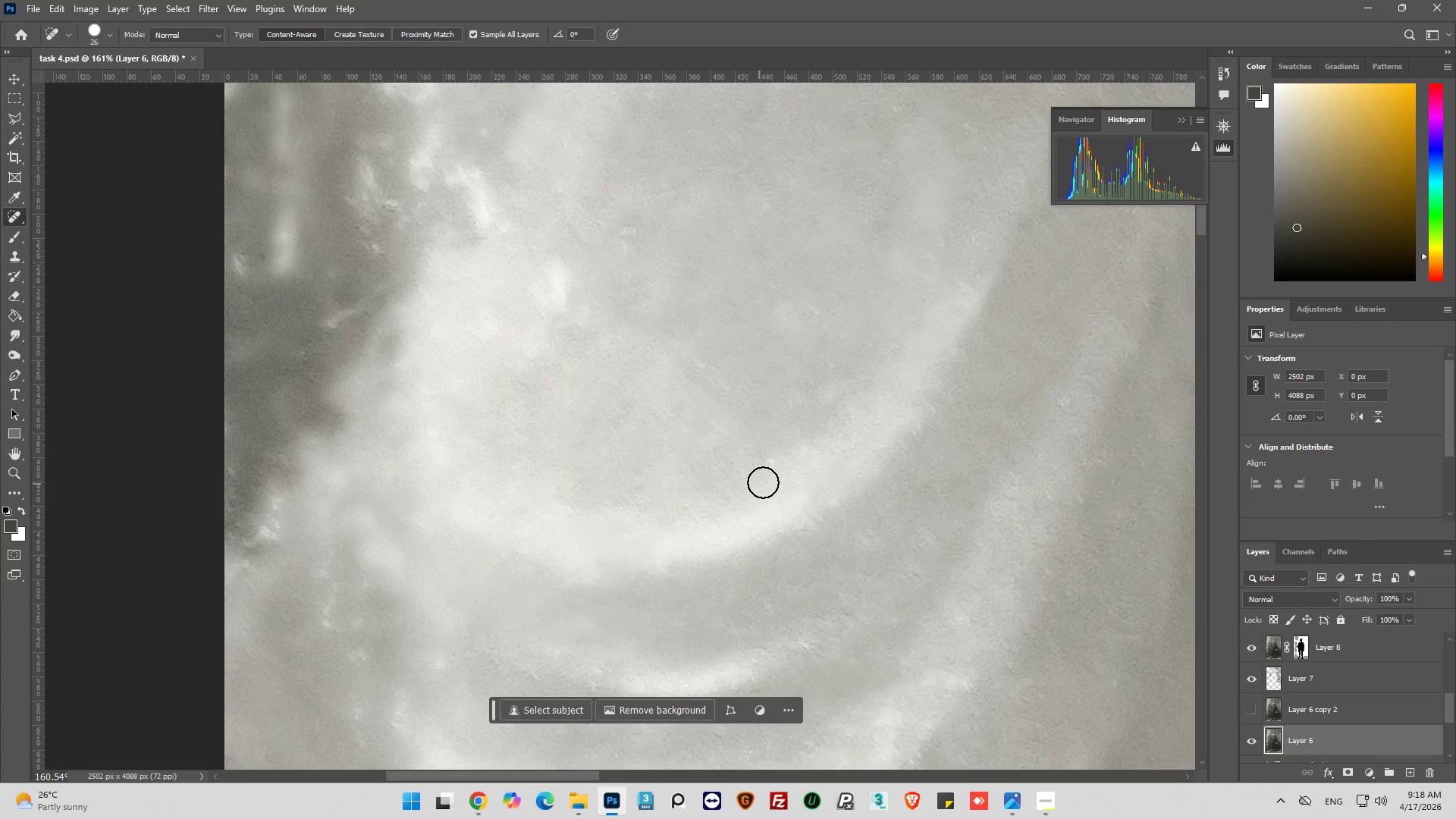 
left_click_drag(start_coordinate=[763, 482], to_coordinate=[829, 435])
 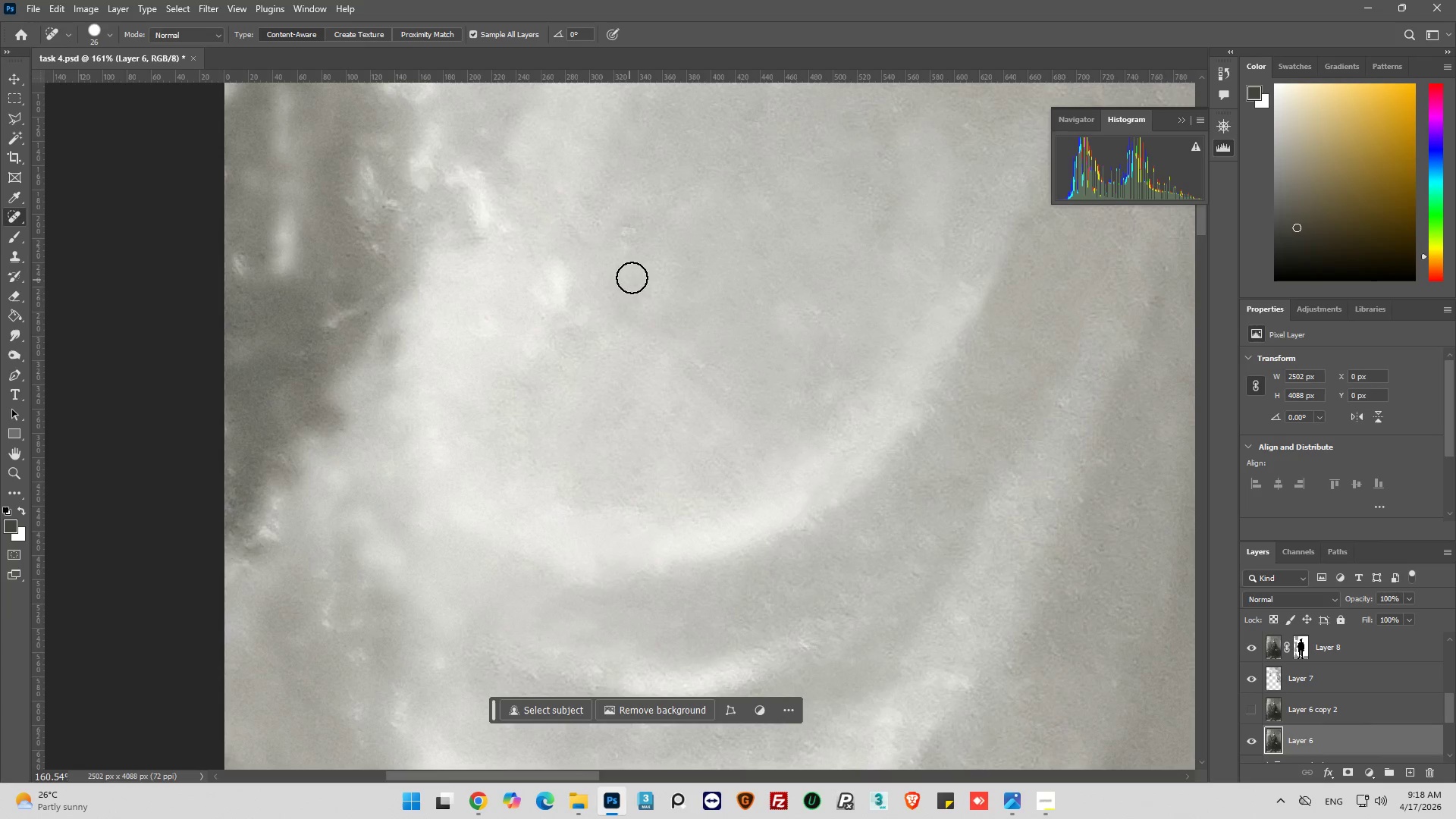 
left_click_drag(start_coordinate=[600, 316], to_coordinate=[554, 254])
 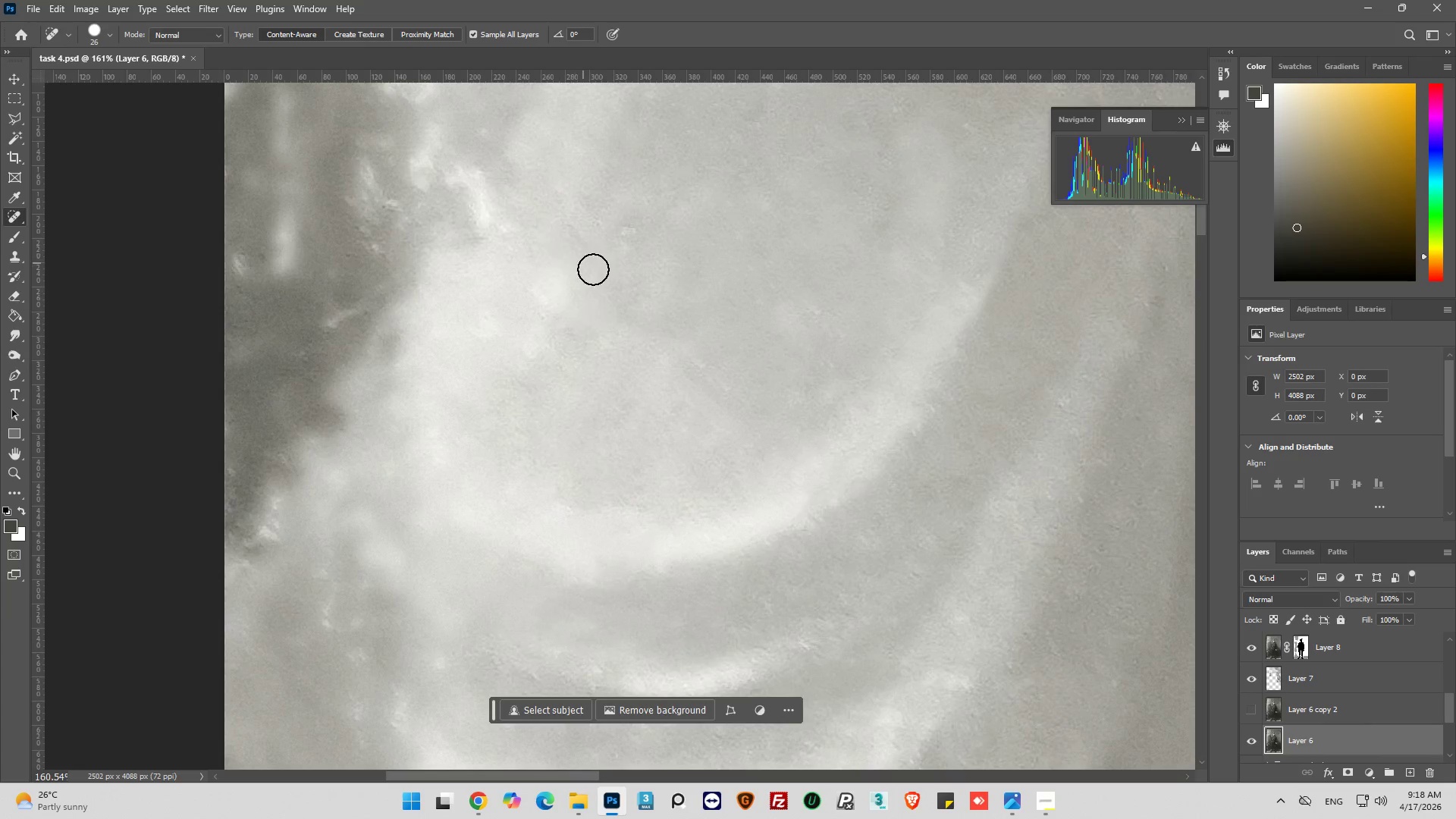 
left_click_drag(start_coordinate=[582, 270], to_coordinate=[547, 335])
 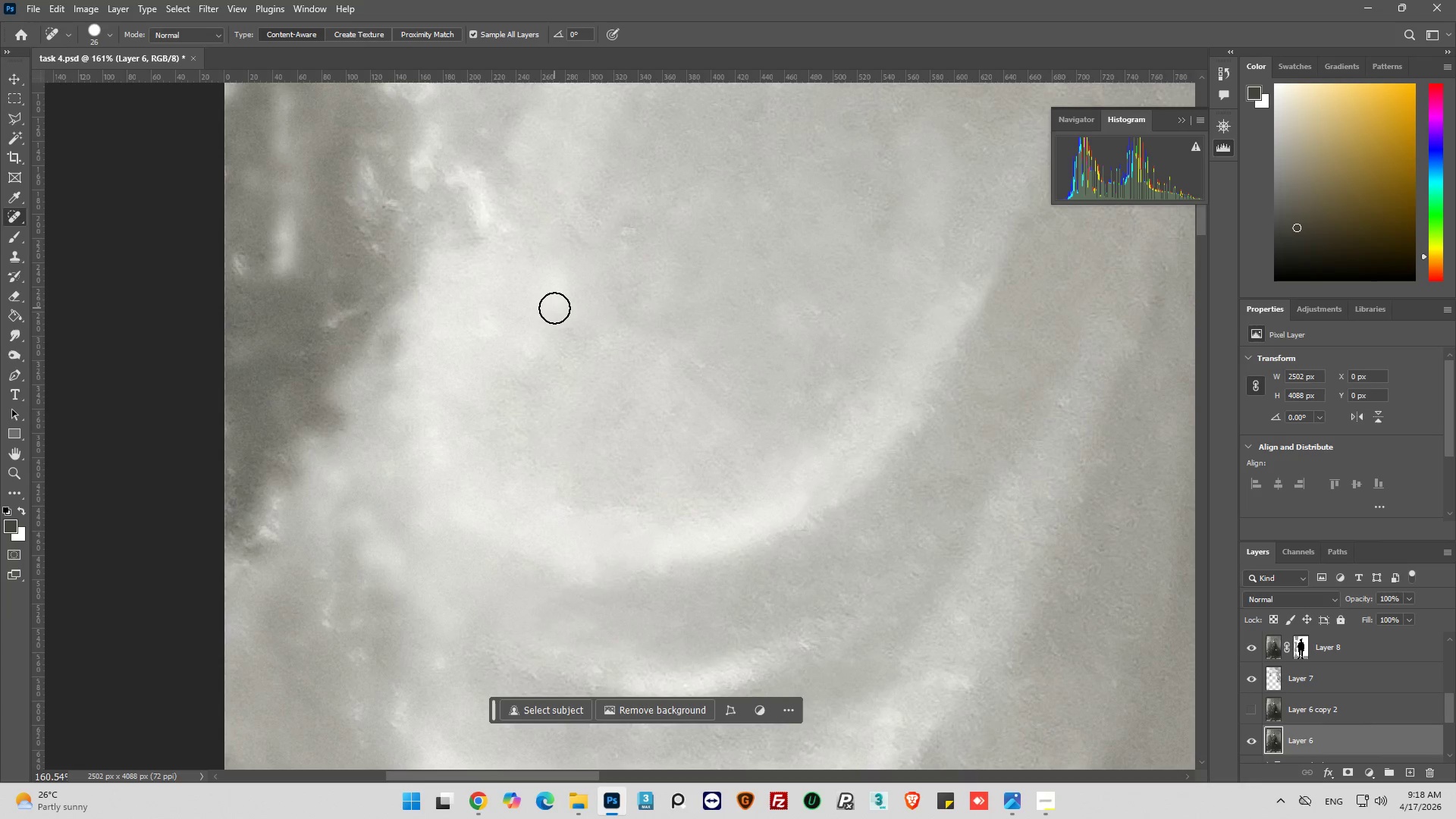 
left_click_drag(start_coordinate=[554, 308], to_coordinate=[538, 377])
 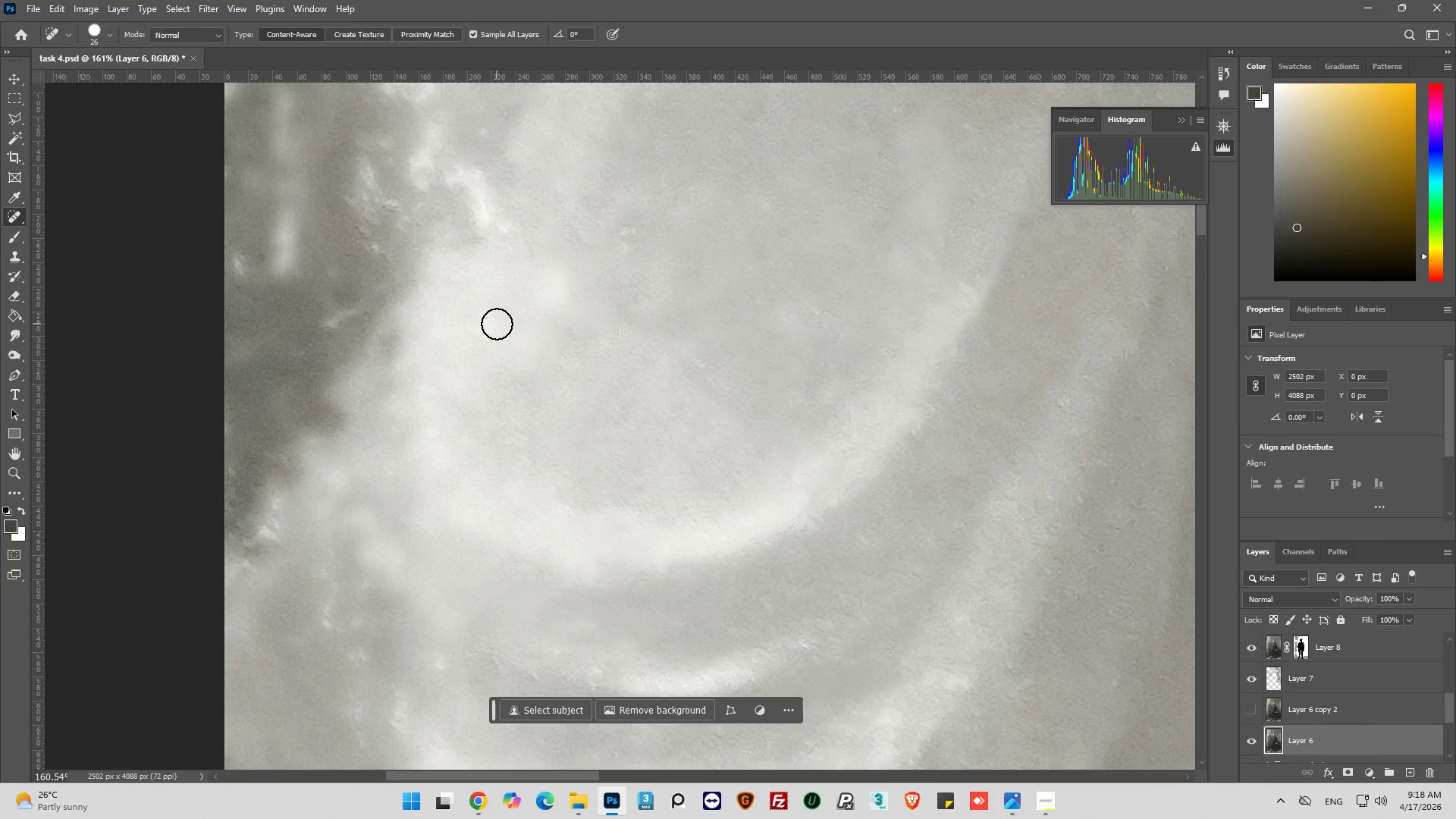 
left_click_drag(start_coordinate=[497, 324], to_coordinate=[522, 382])
 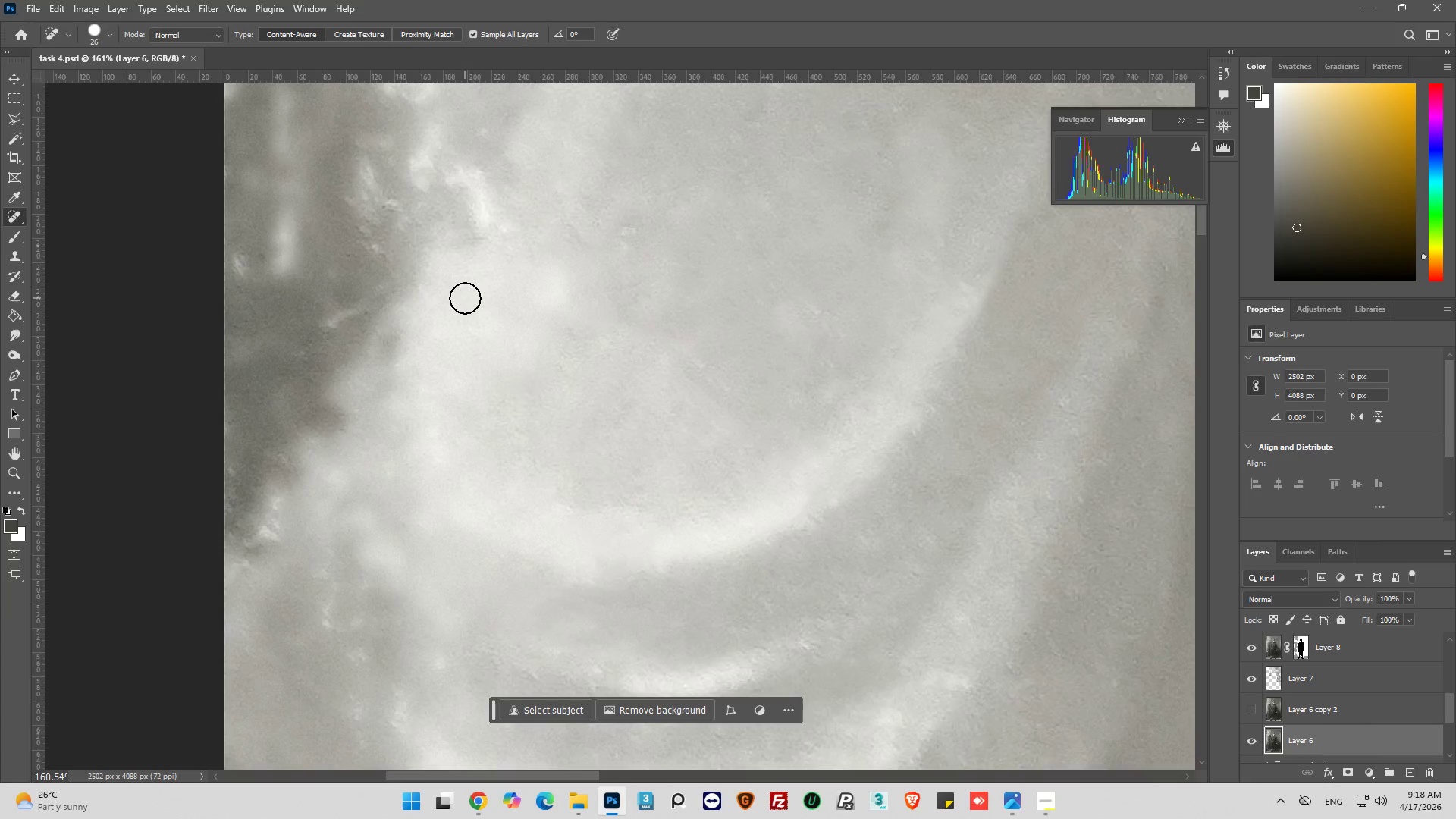 
left_click_drag(start_coordinate=[514, 470], to_coordinate=[470, 403])
 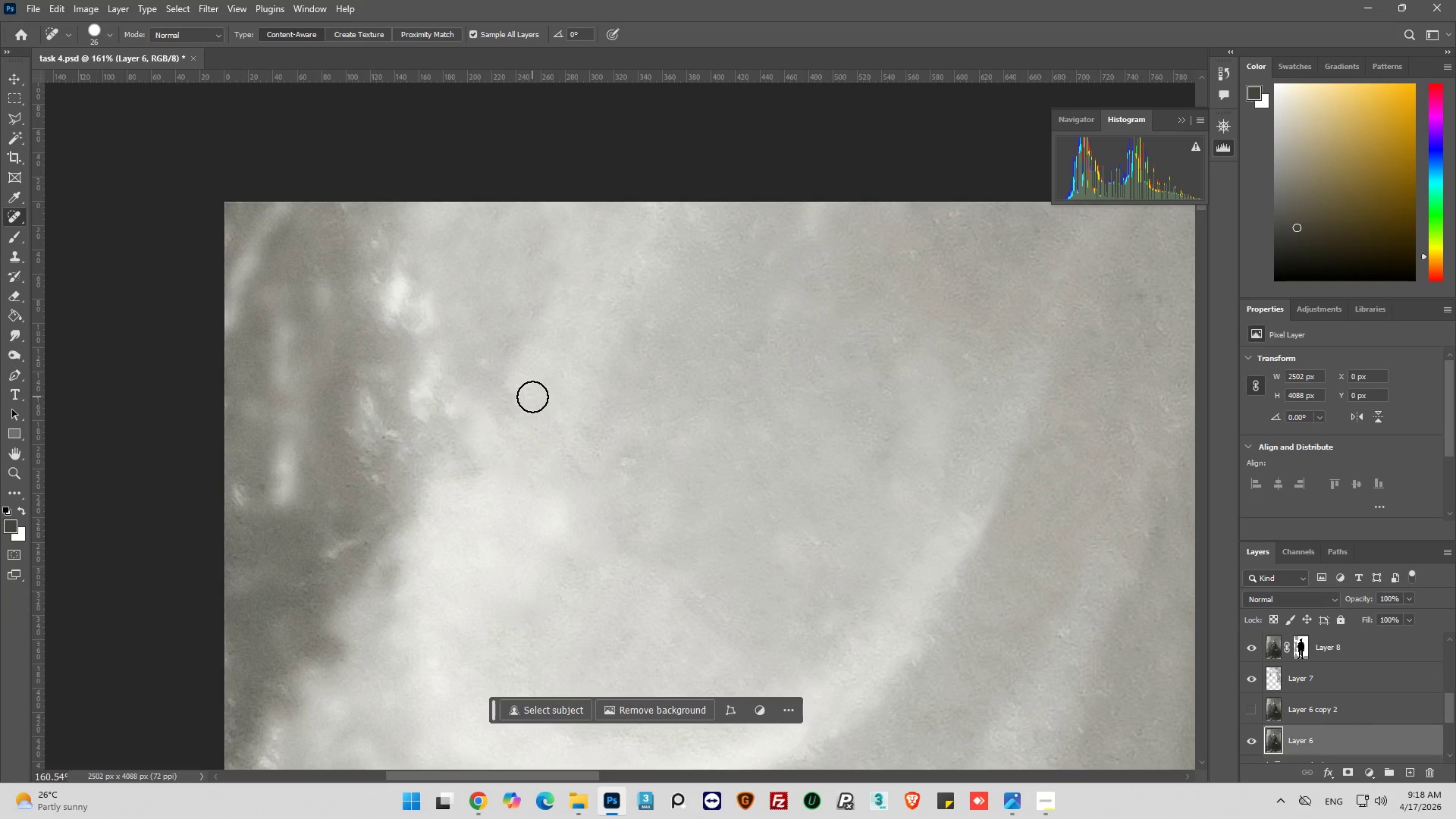 
scroll: coordinate [458, 444], scroll_direction: up, amount: 19.0
 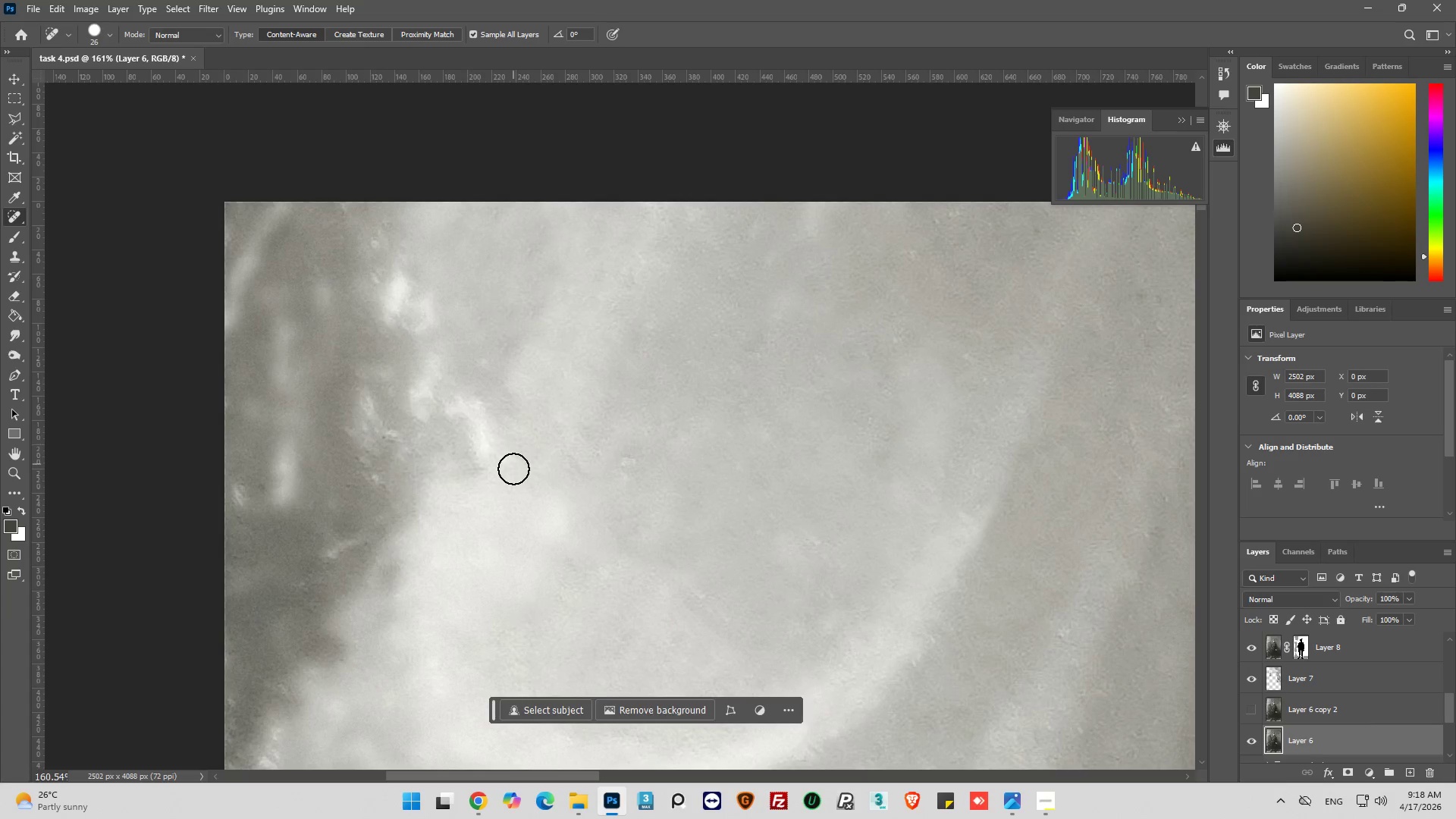 
left_click_drag(start_coordinate=[493, 415], to_coordinate=[441, 502])
 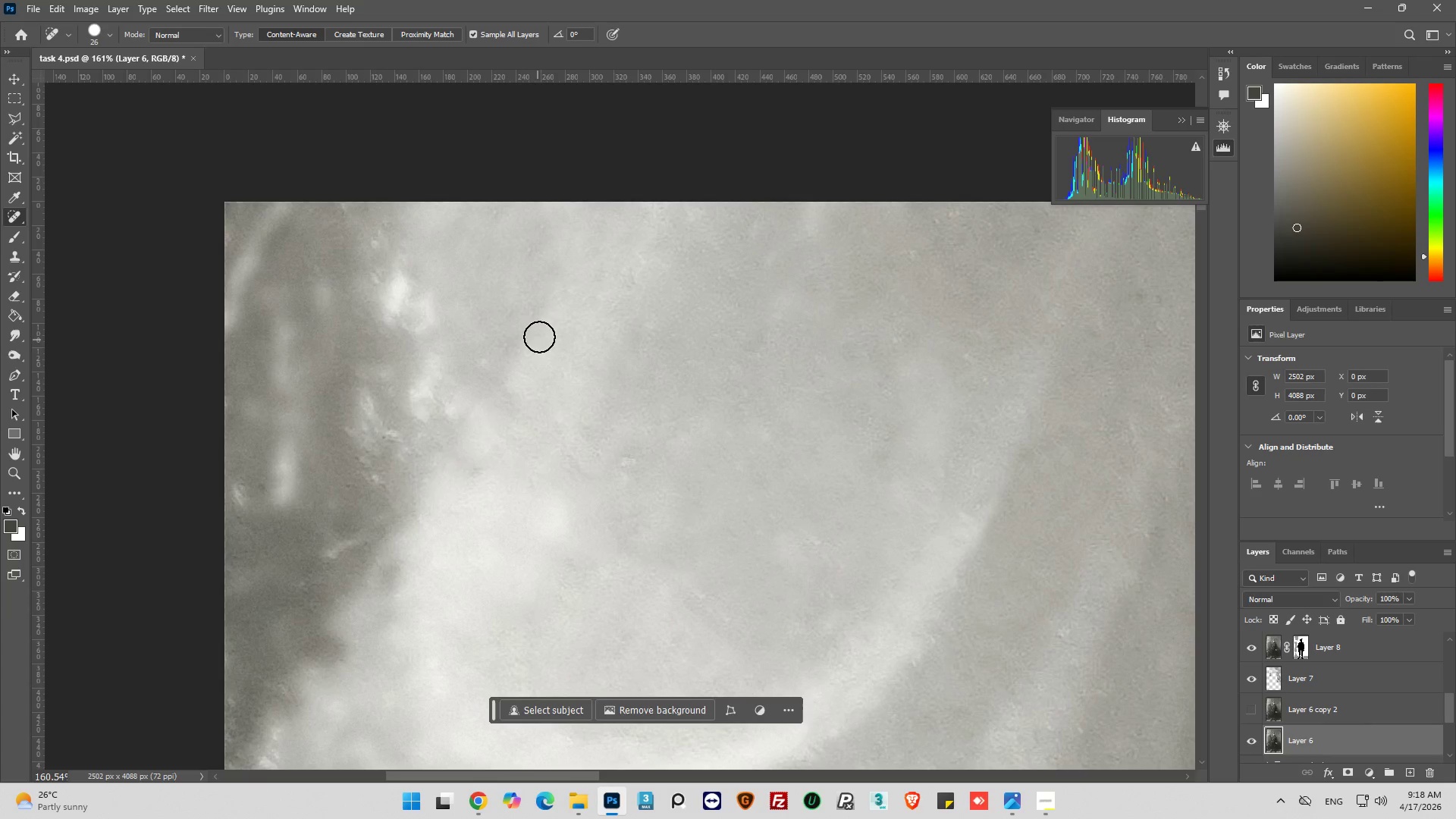 
left_click_drag(start_coordinate=[539, 337], to_coordinate=[439, 479])
 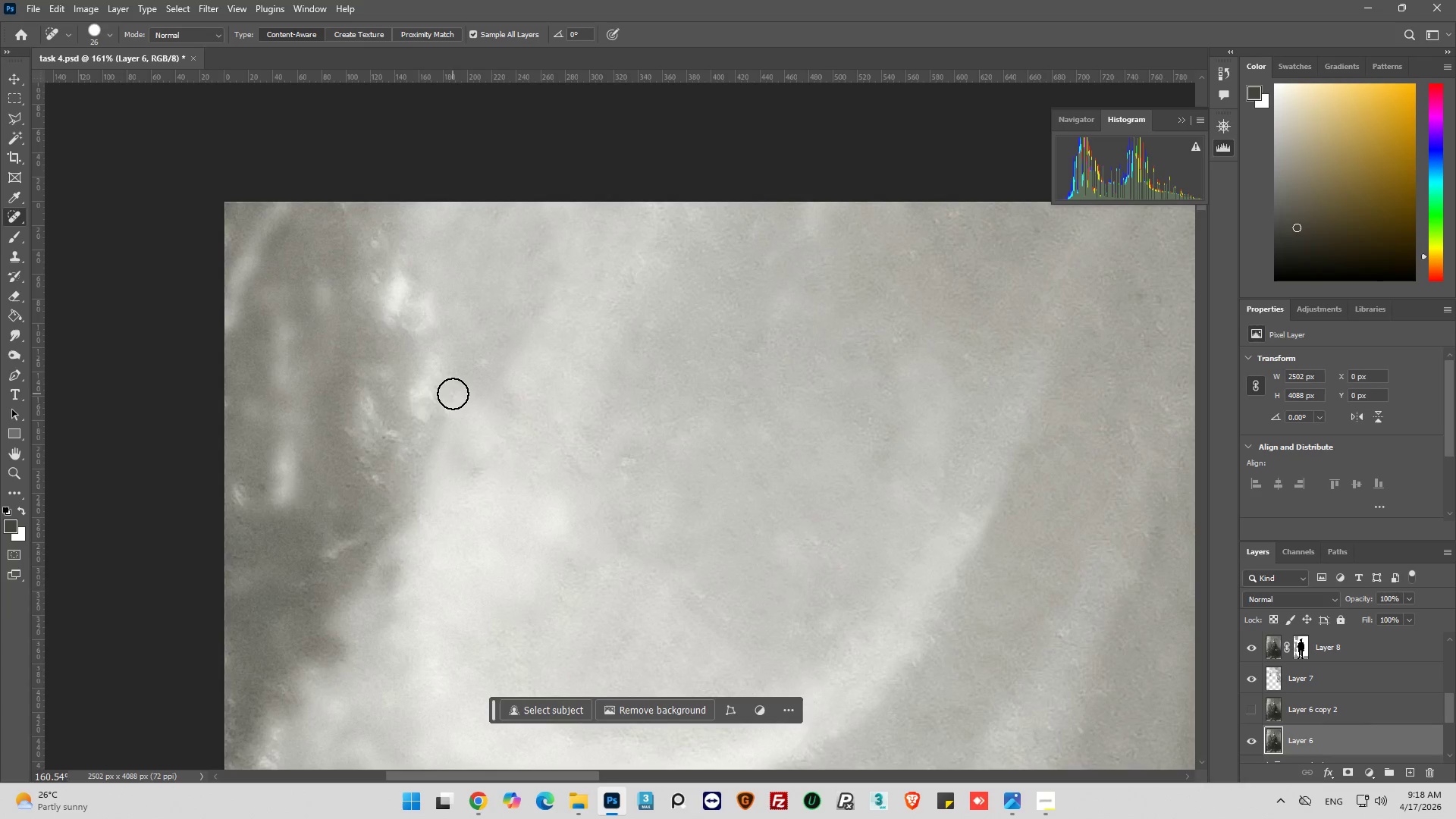 
hold_key(key=AltLeft, duration=0.47)
scroll: coordinate [447, 408], scroll_direction: down, amount: 13.0
 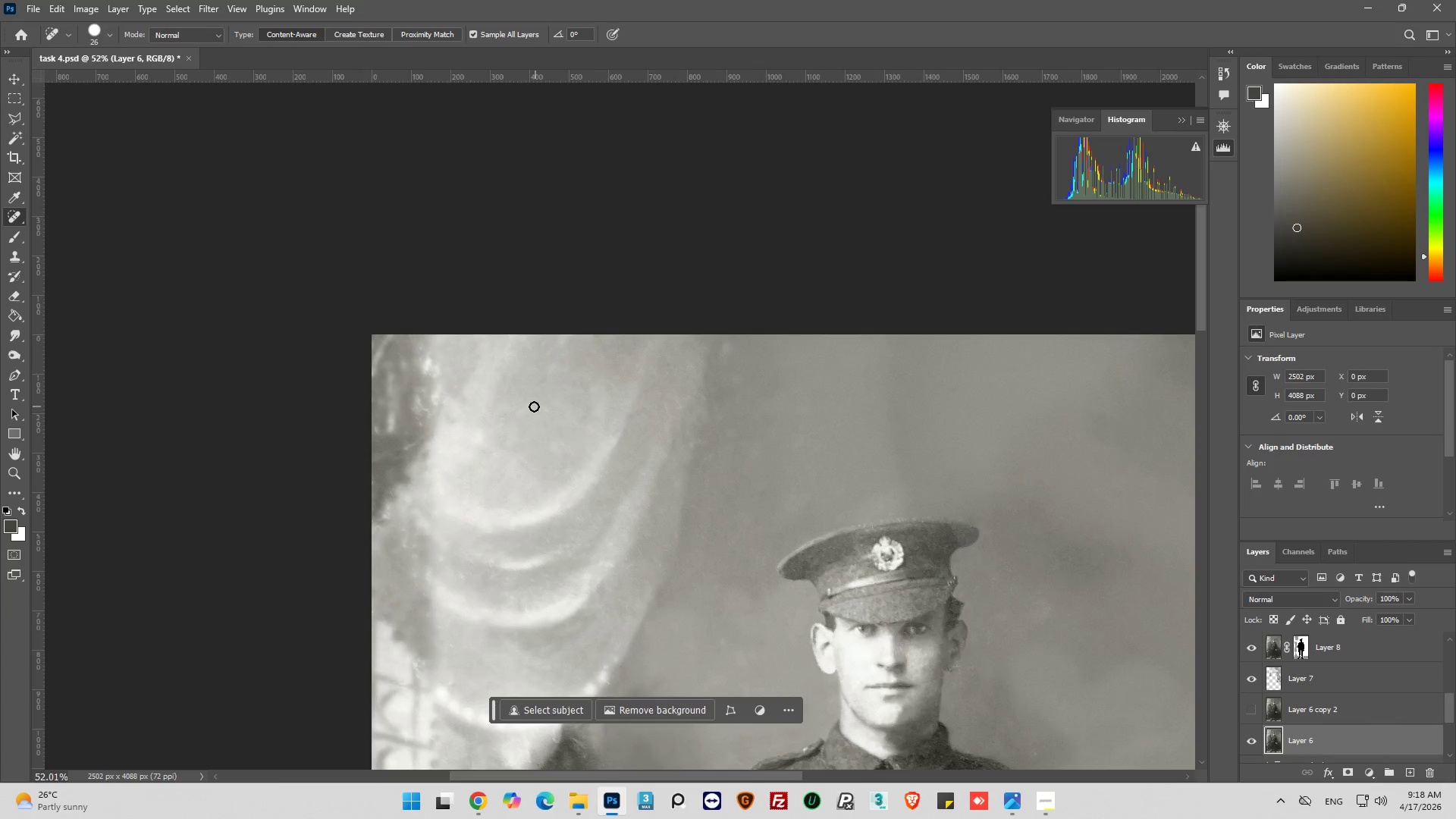 
hold_key(key=AltLeft, duration=0.44)
 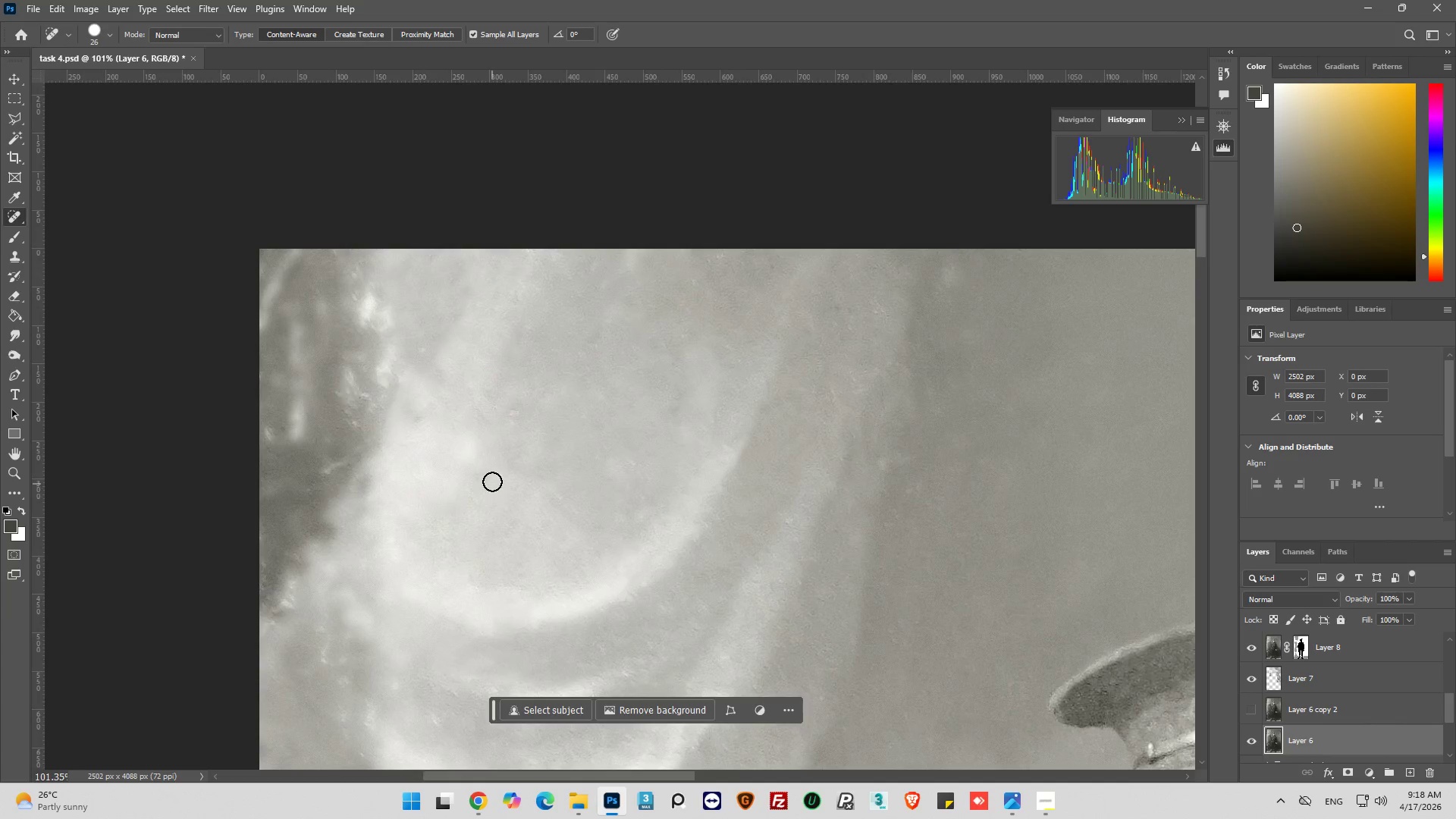 
left_click_drag(start_coordinate=[492, 482], to_coordinate=[438, 420])
 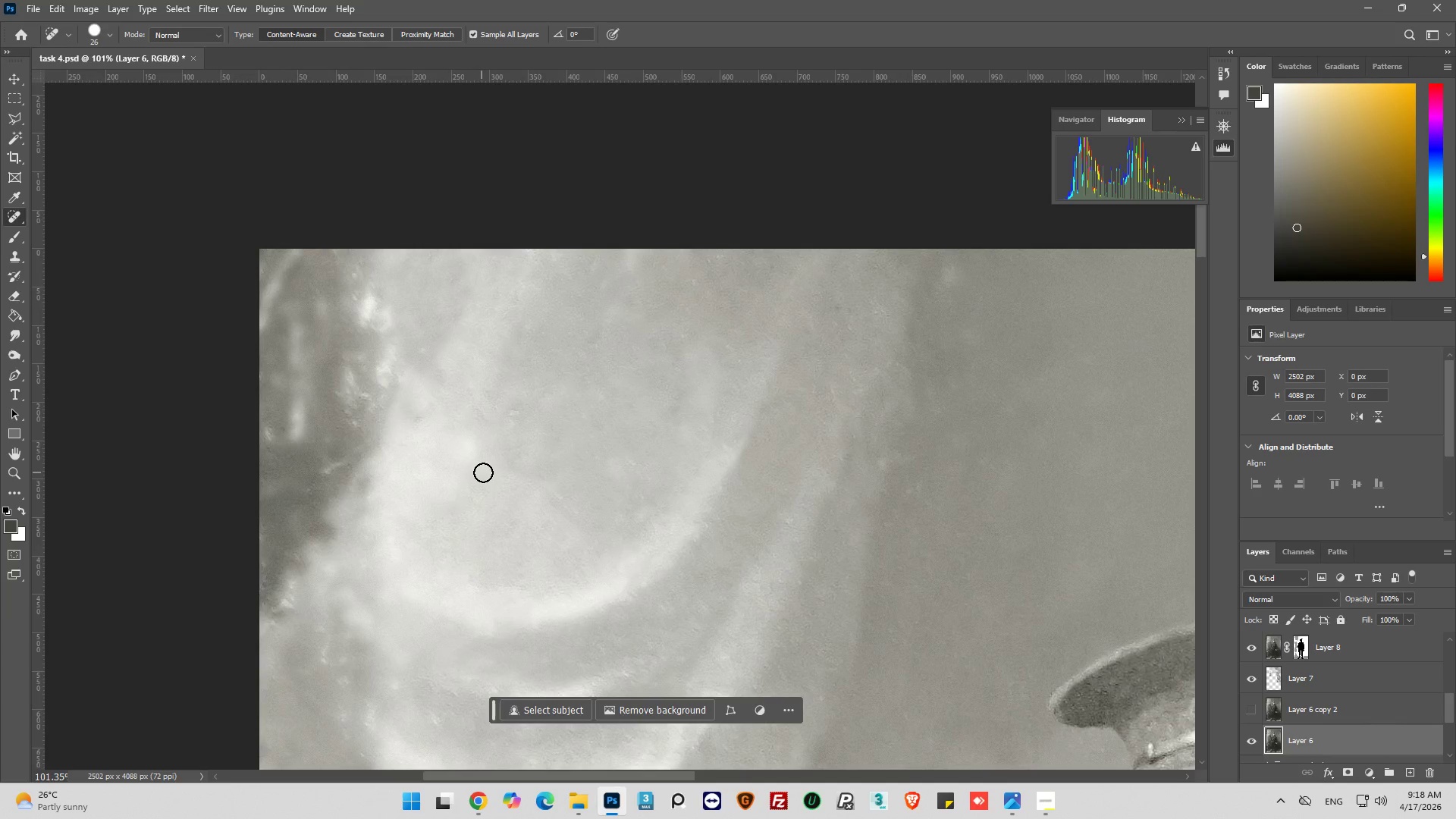 
scroll: coordinate [489, 443], scroll_direction: up, amount: 7.0
 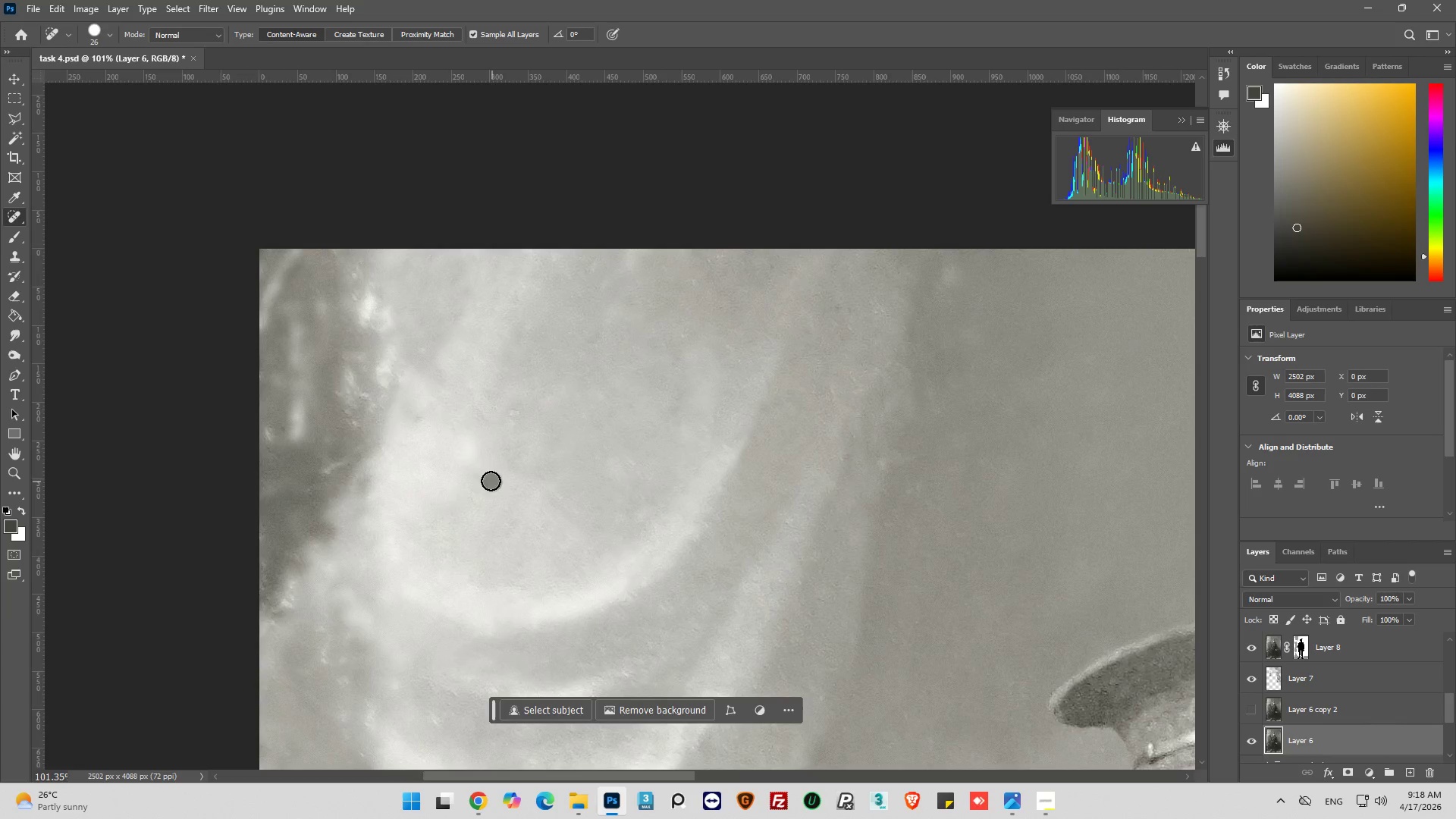 
left_click_drag(start_coordinate=[484, 472], to_coordinate=[462, 422])
 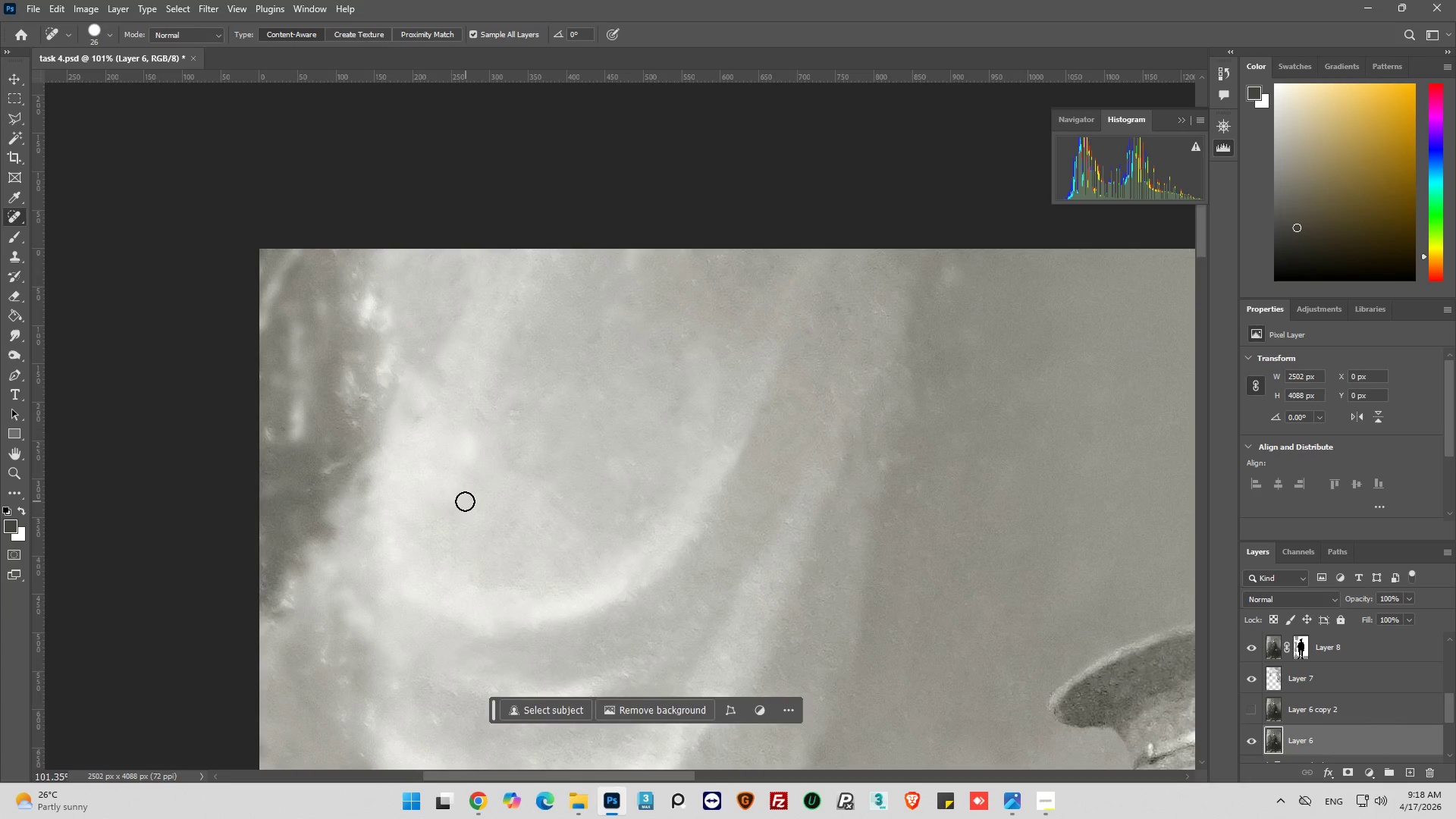 
key(Alt+AltLeft)
 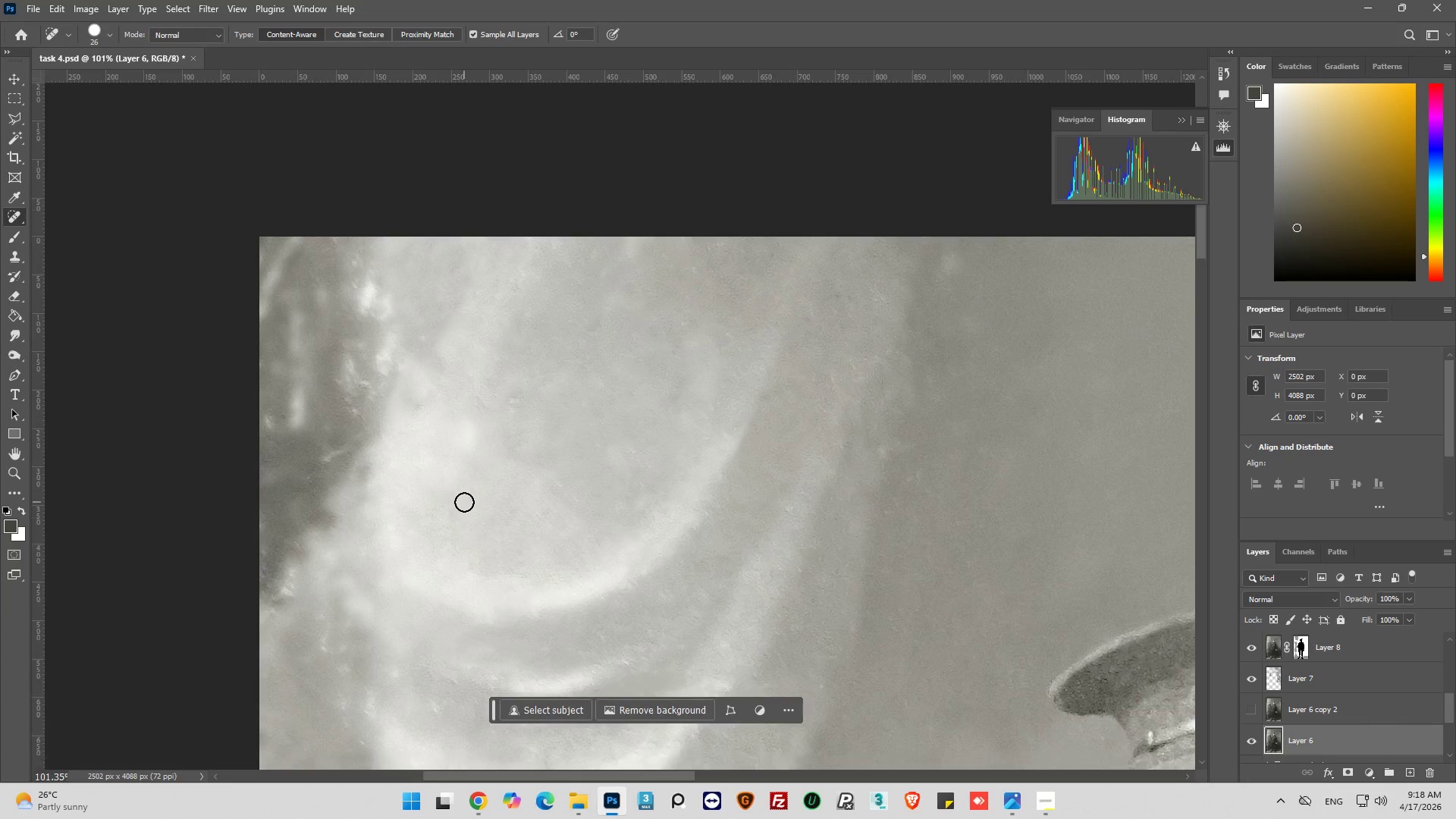 
scroll: coordinate [623, 470], scroll_direction: down, amount: 17.0
 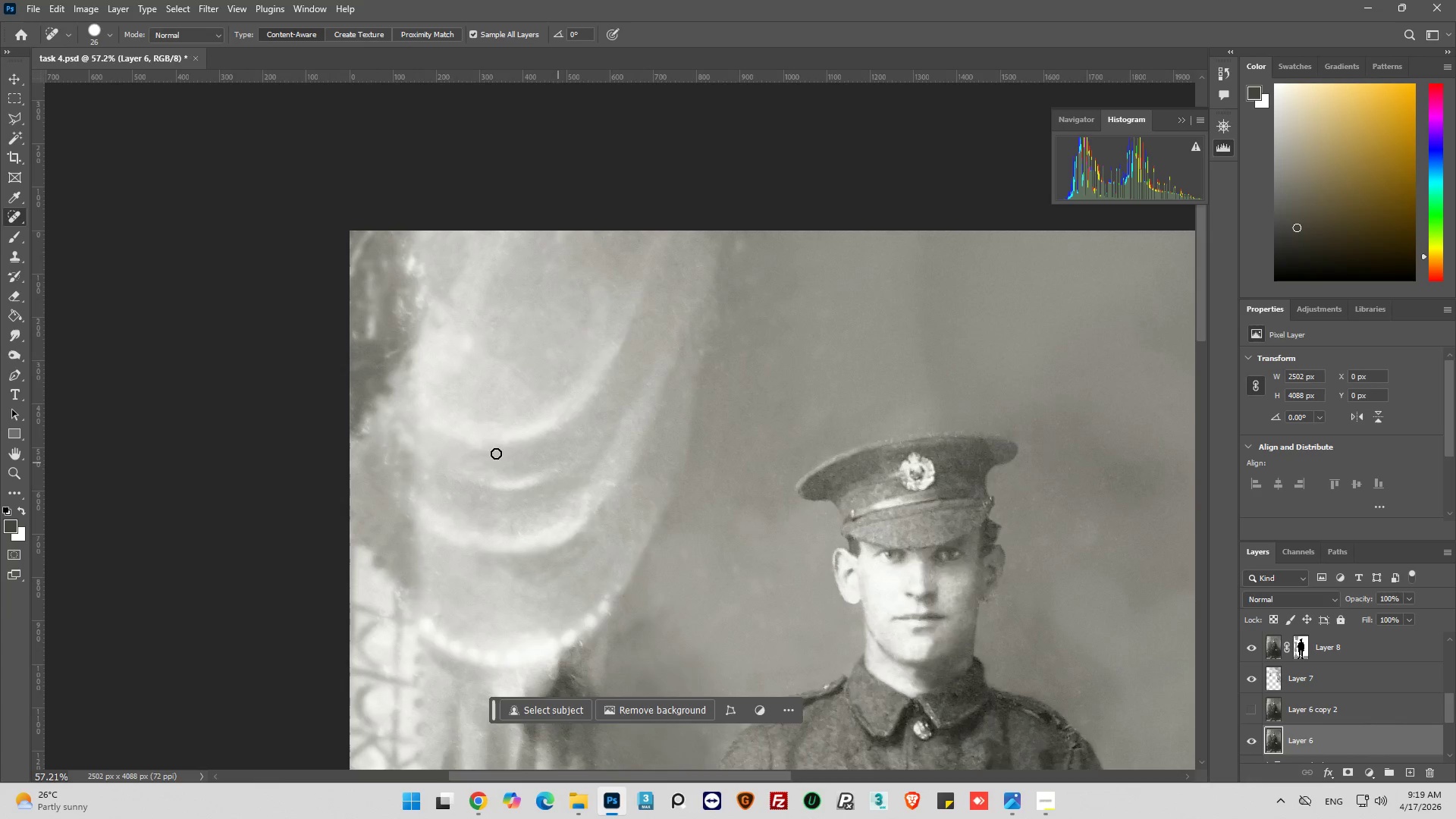 
hold_key(key=AltLeft, duration=0.7)
scroll: coordinate [463, 490], scroll_direction: up, amount: 11.0
 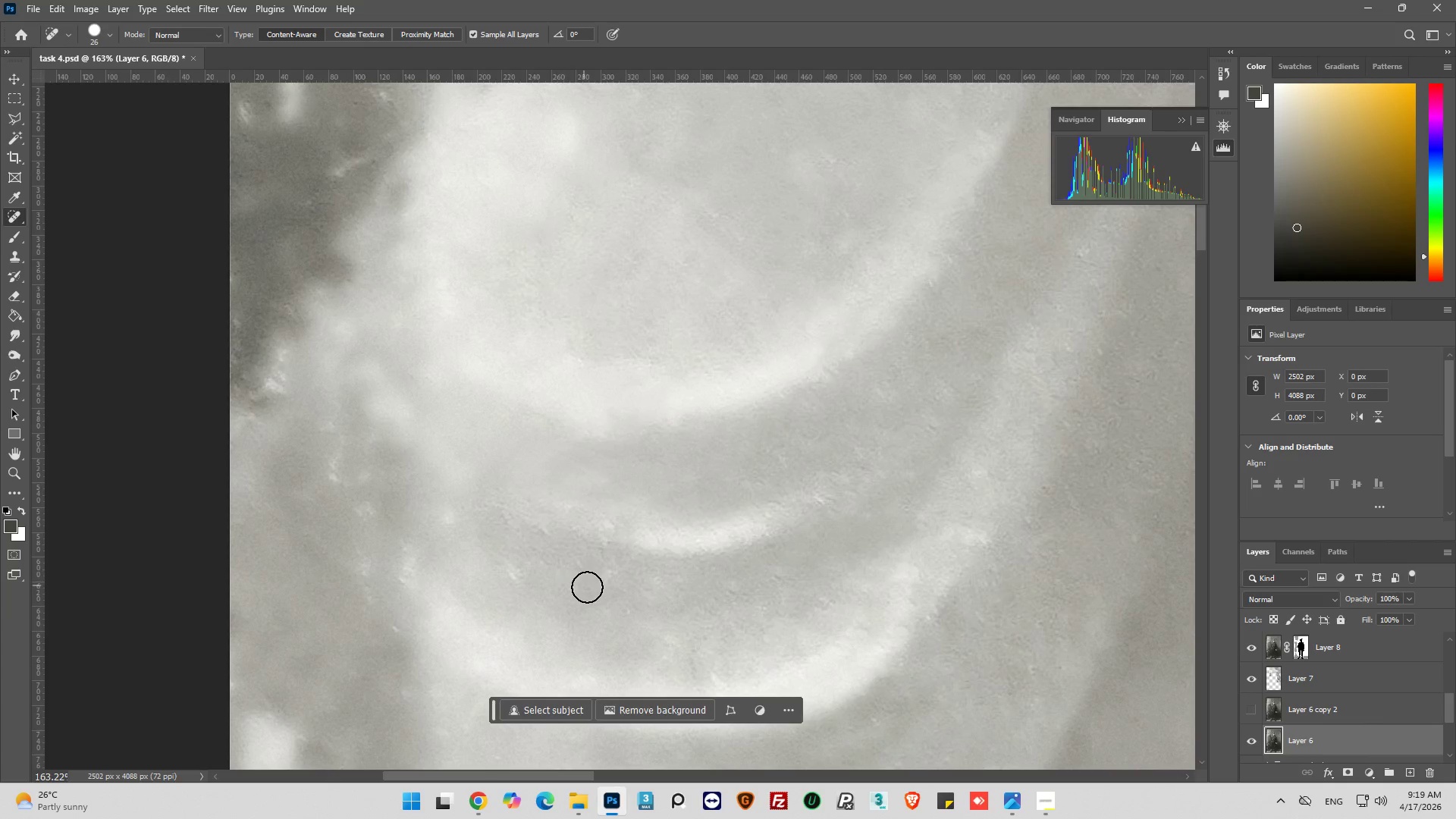 
left_click_drag(start_coordinate=[681, 551], to_coordinate=[549, 523])
 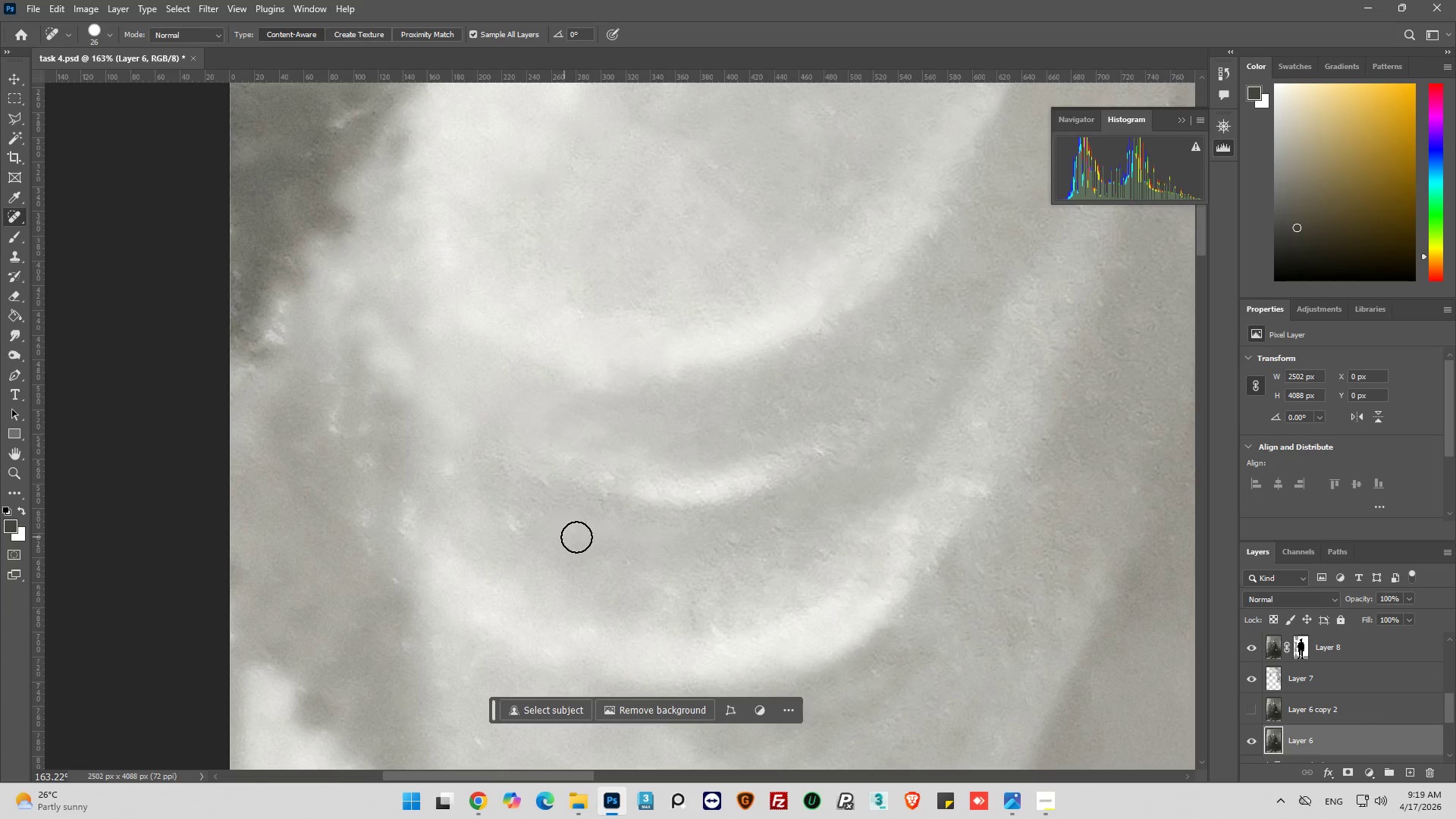 
scroll: coordinate [596, 569], scroll_direction: down, amount: 4.0
 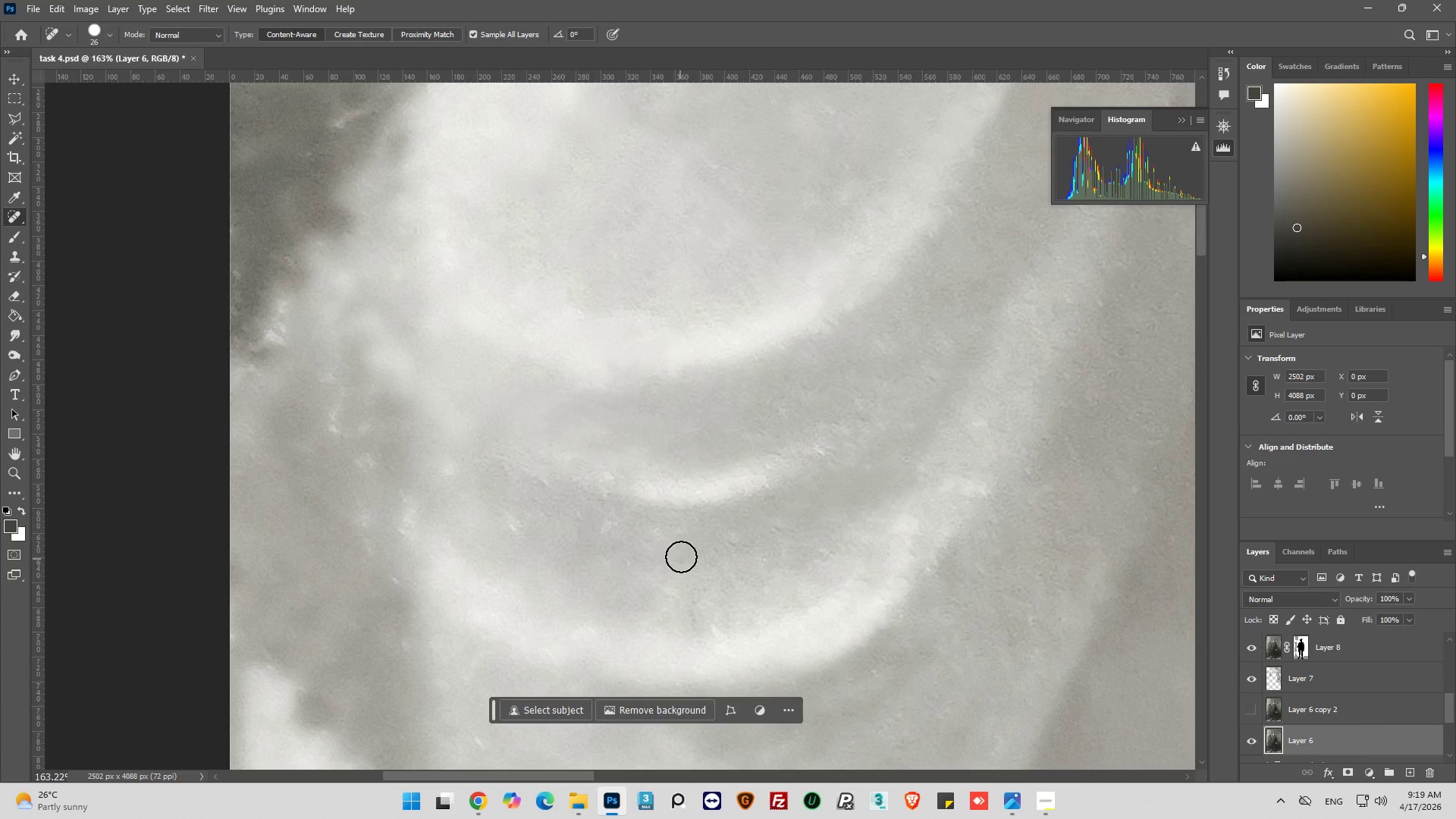 
left_click_drag(start_coordinate=[588, 538], to_coordinate=[787, 522])
 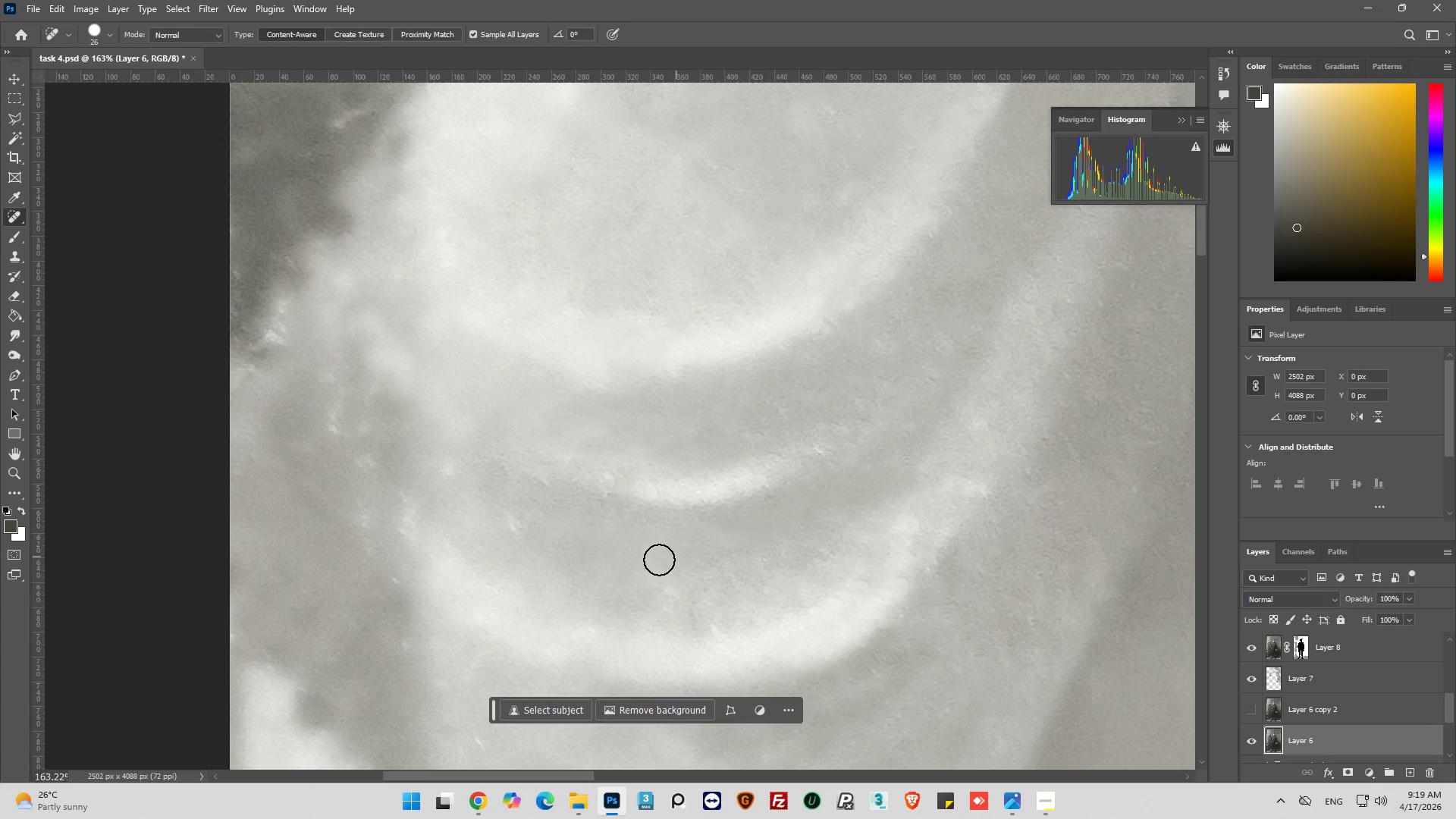 
left_click_drag(start_coordinate=[657, 572], to_coordinate=[792, 531])
 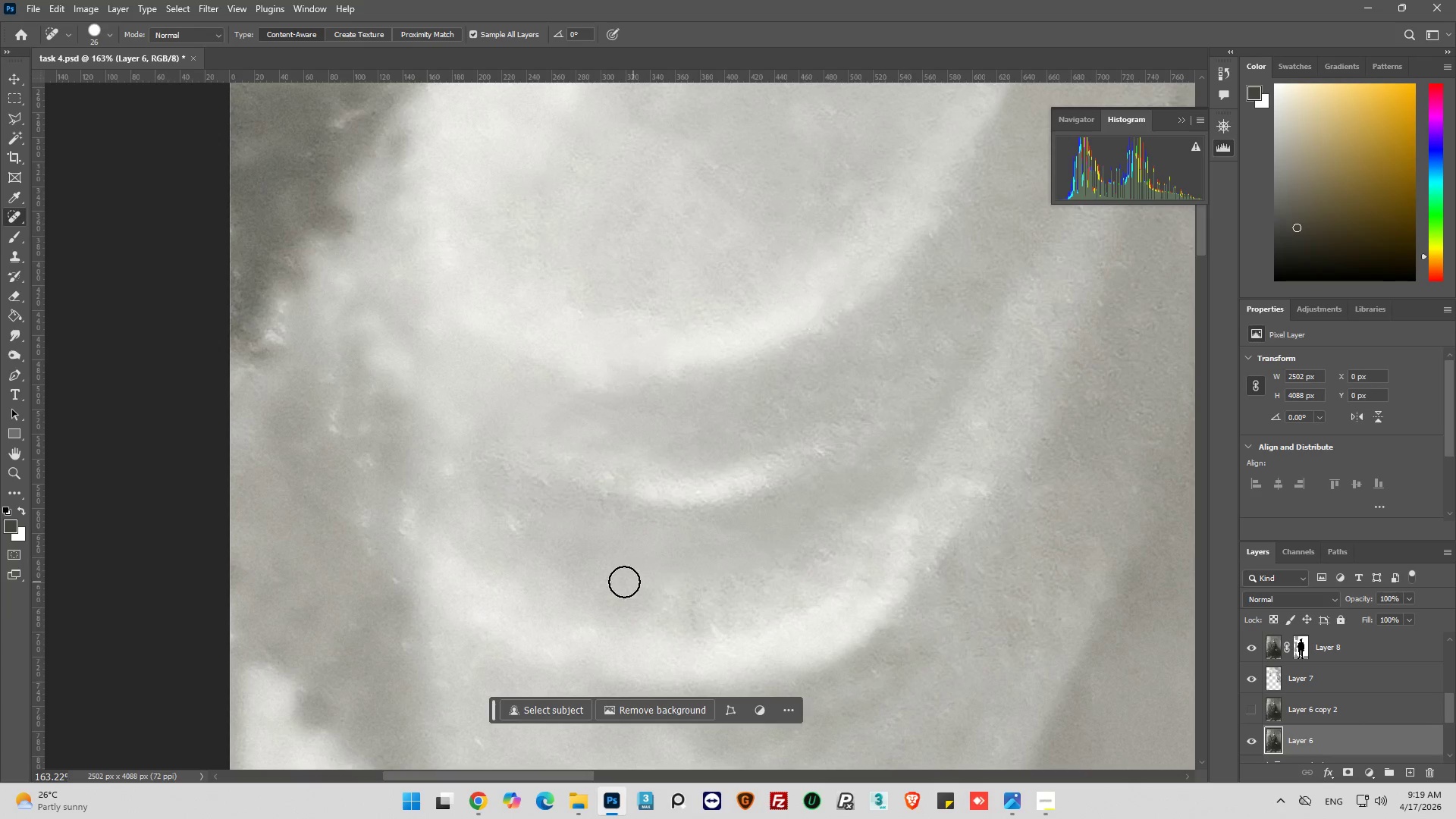 
left_click_drag(start_coordinate=[621, 593], to_coordinate=[745, 582])
 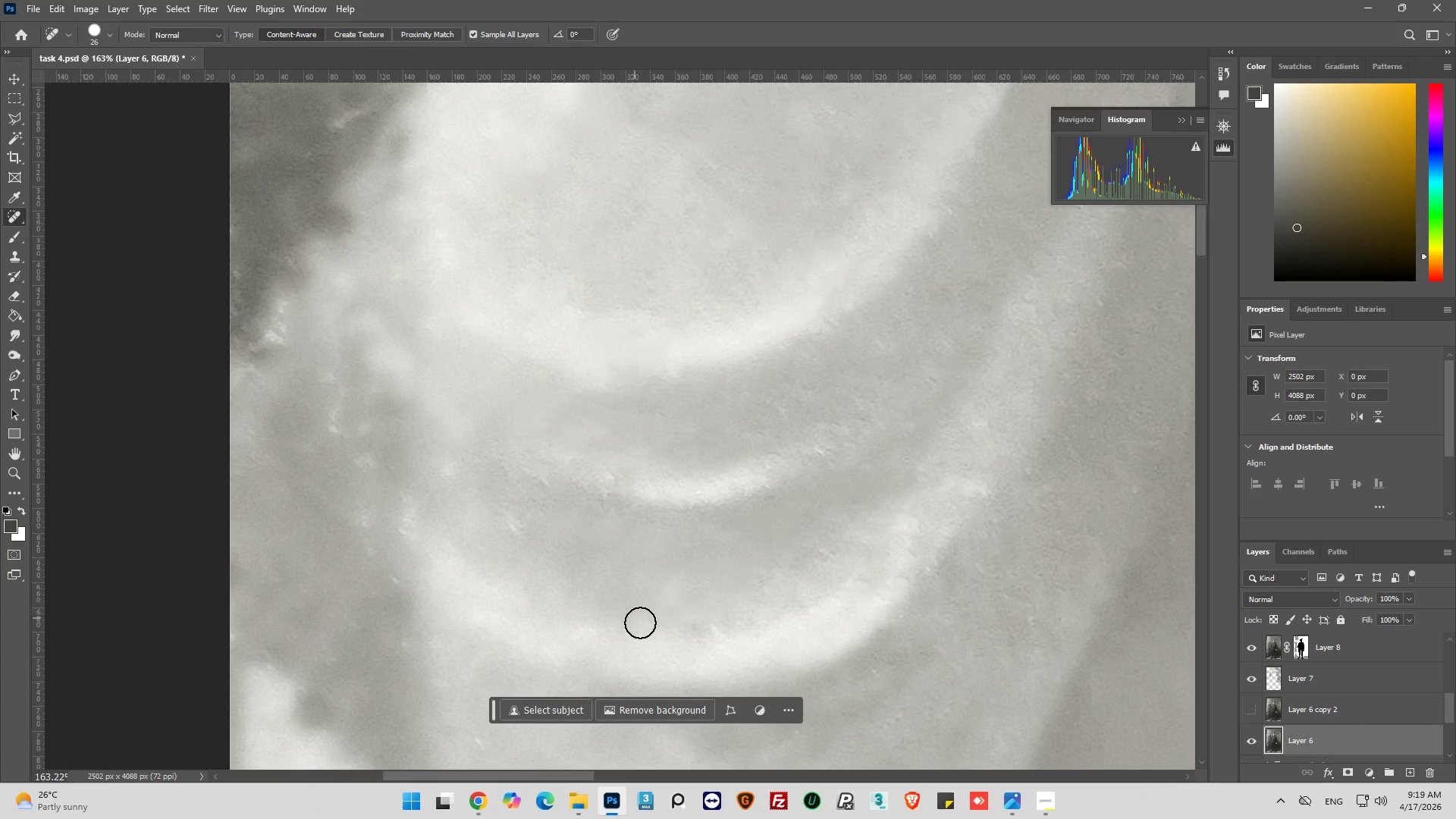 
left_click_drag(start_coordinate=[677, 628], to_coordinate=[839, 533])
 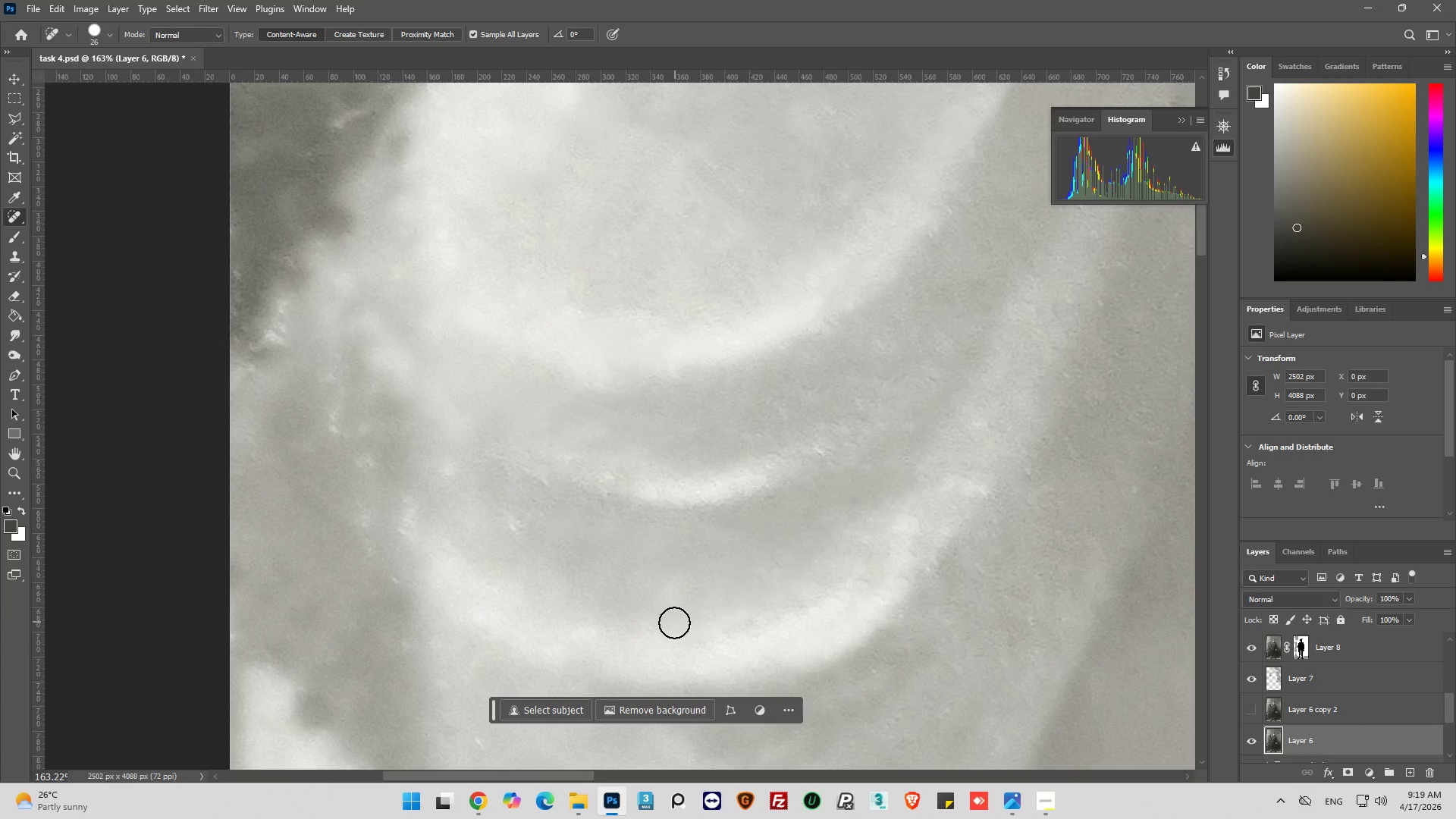 
left_click_drag(start_coordinate=[681, 626], to_coordinate=[908, 475])
 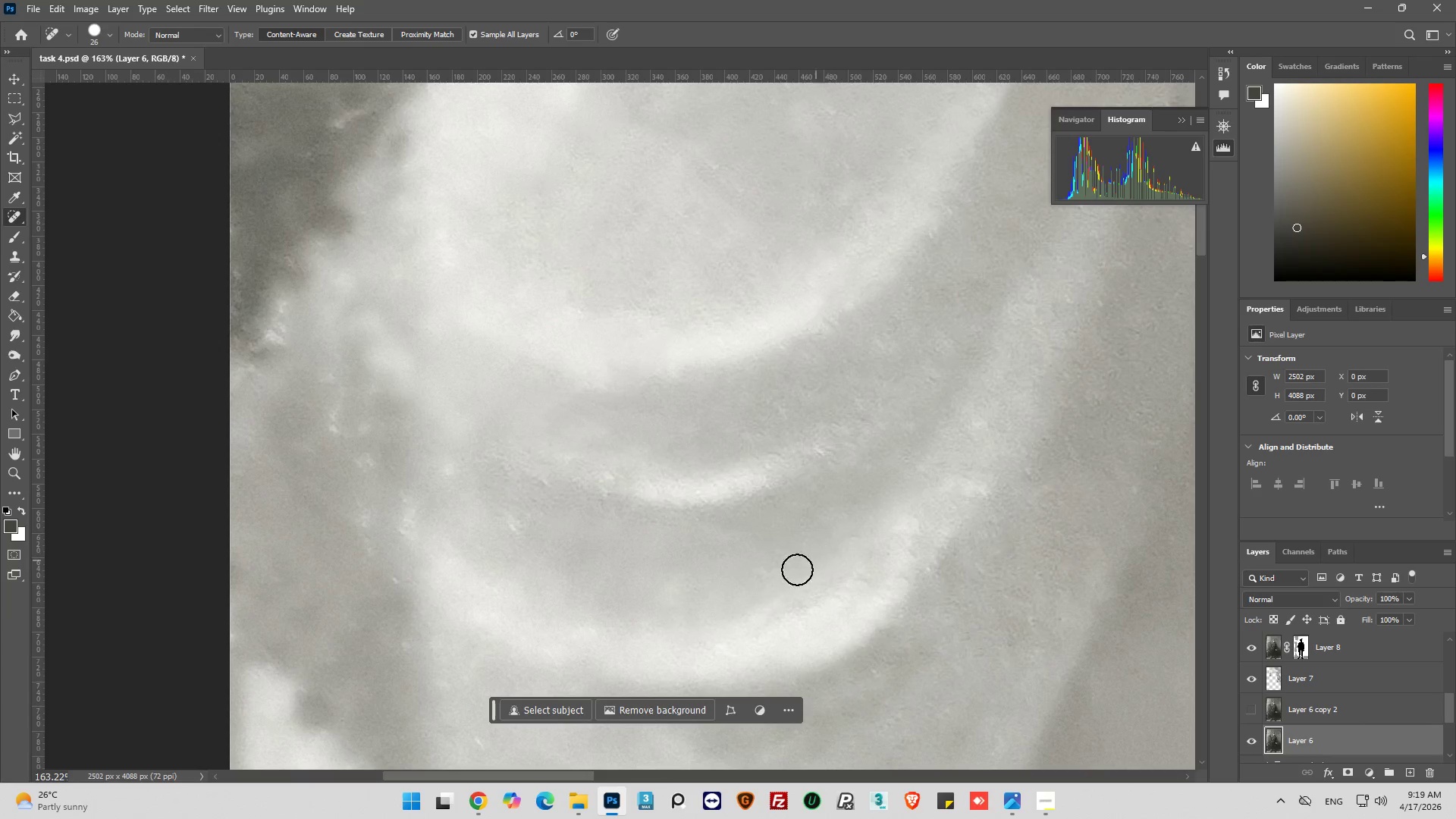 
left_click_drag(start_coordinate=[769, 579], to_coordinate=[430, 505])
 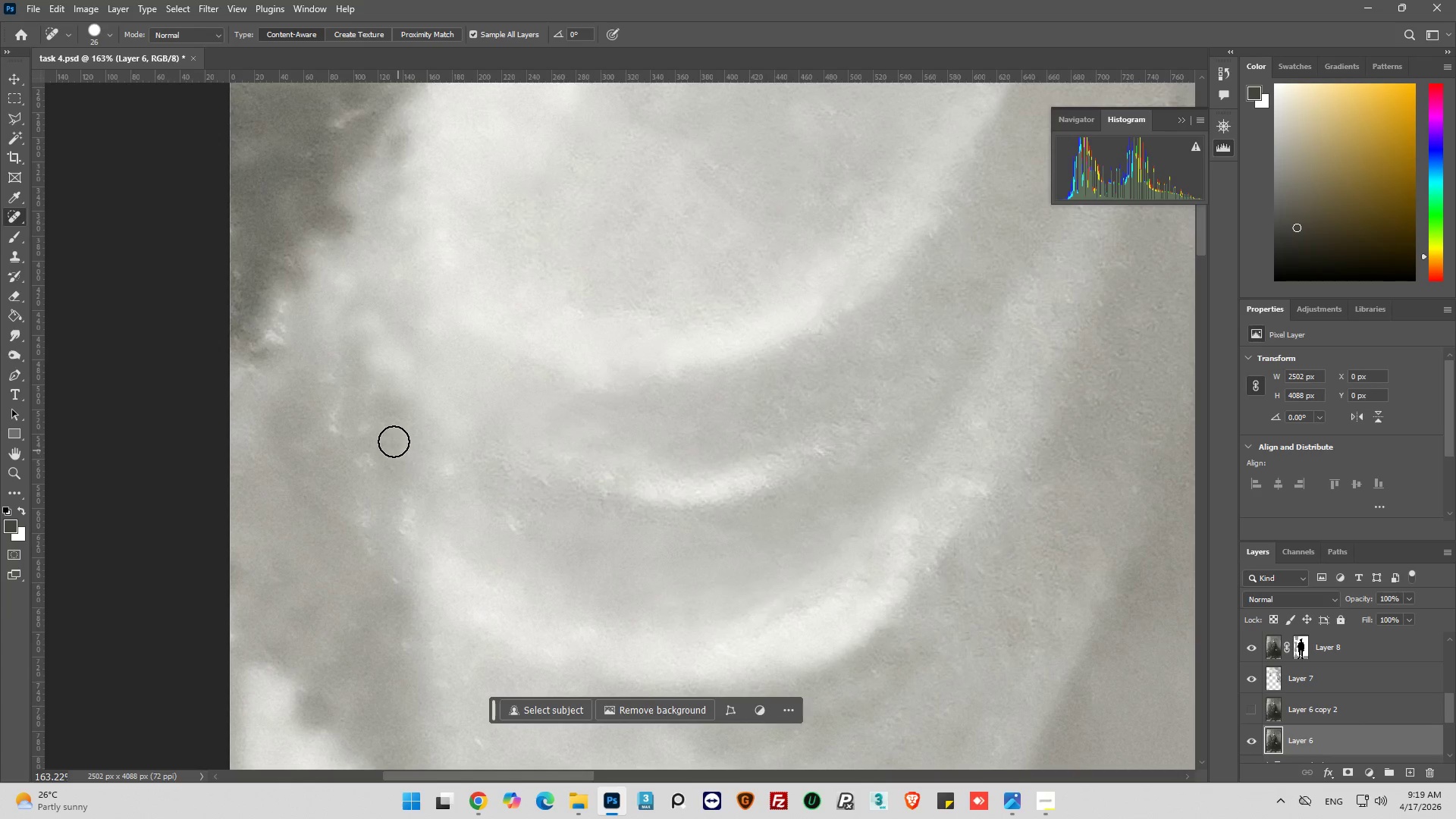 
left_click_drag(start_coordinate=[389, 438], to_coordinate=[585, 536])
 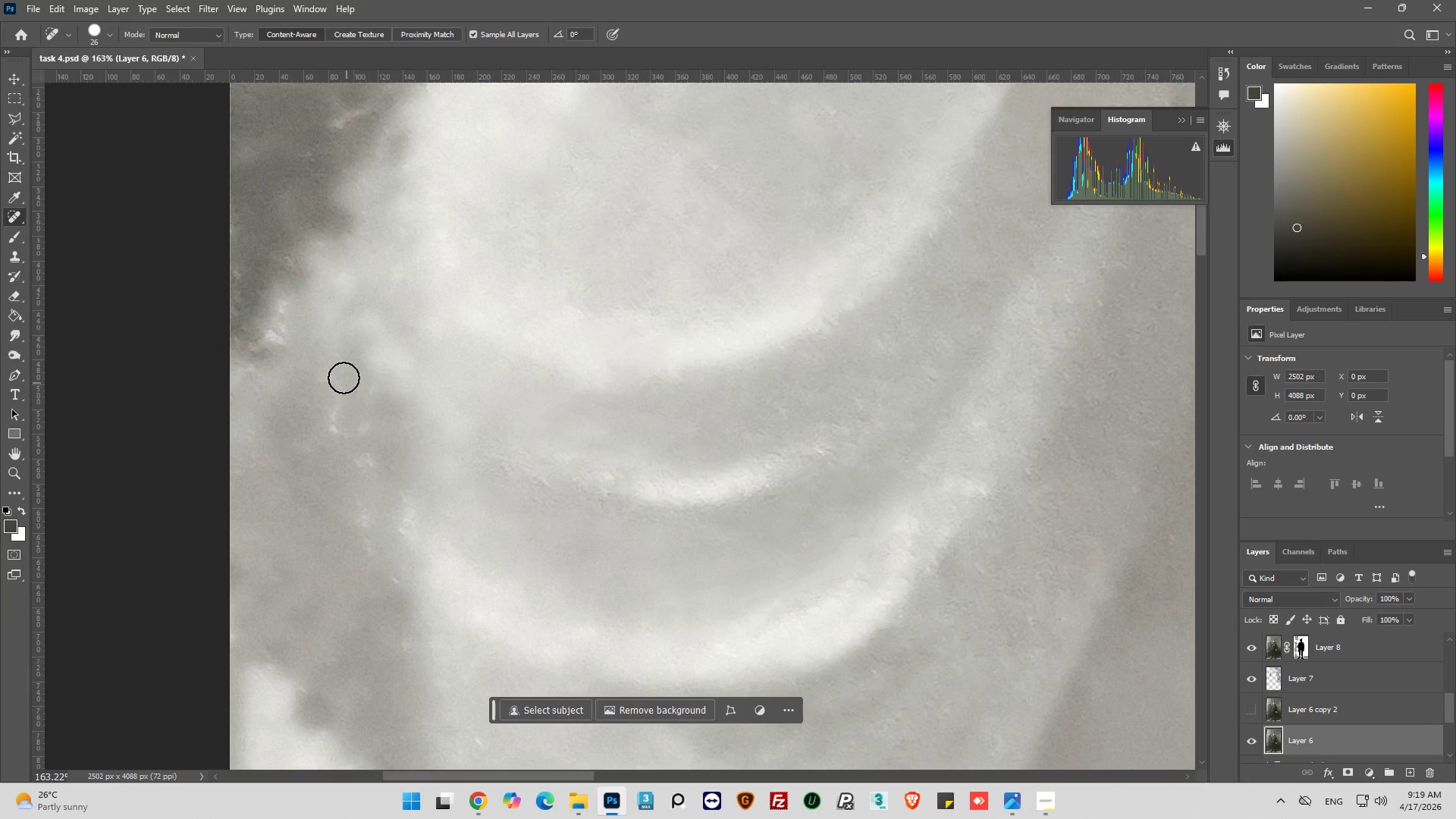 
left_click_drag(start_coordinate=[340, 366], to_coordinate=[480, 516])
 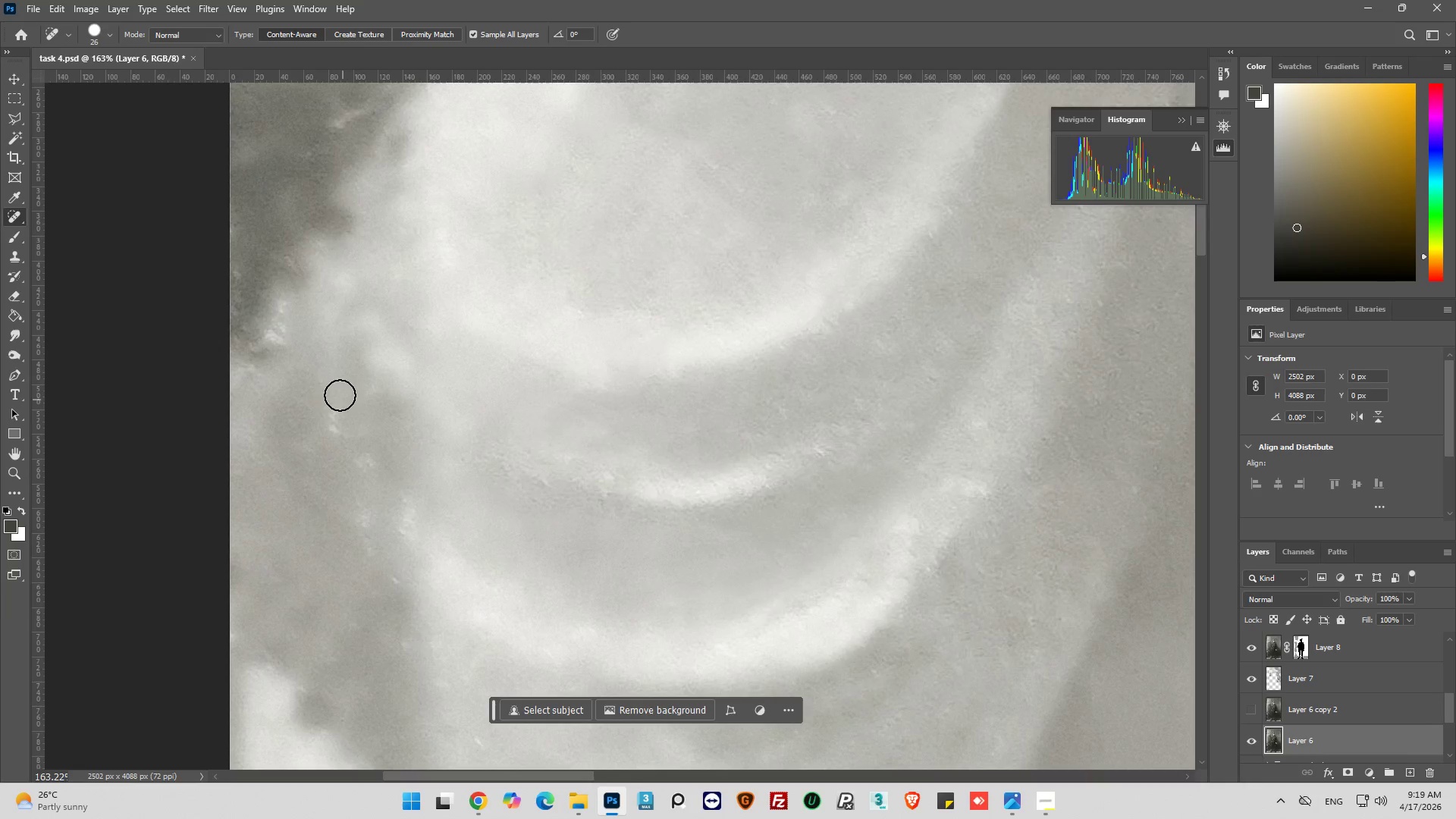 
left_click_drag(start_coordinate=[349, 422], to_coordinate=[494, 551])
 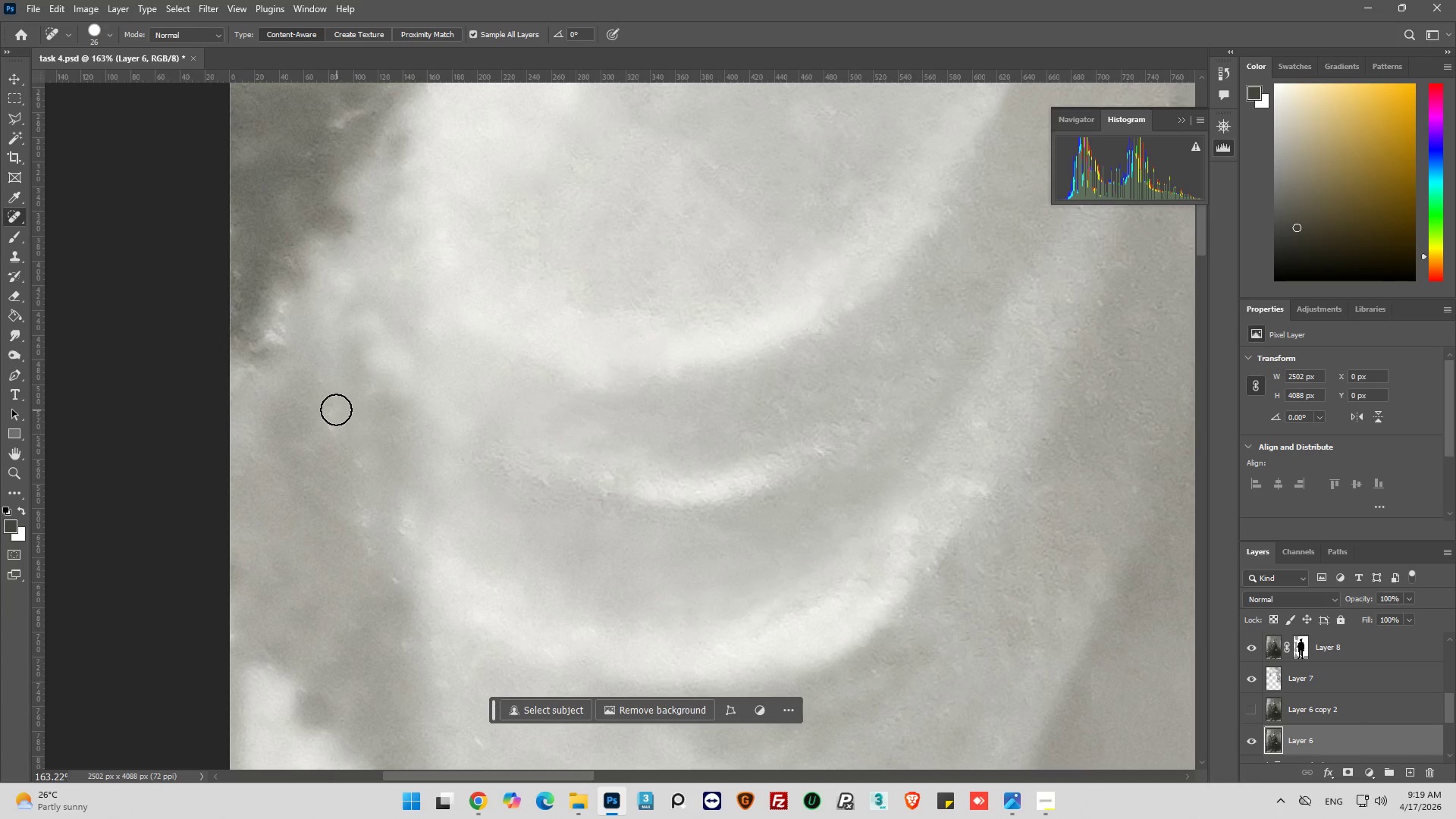 
left_click_drag(start_coordinate=[340, 423], to_coordinate=[440, 578])
 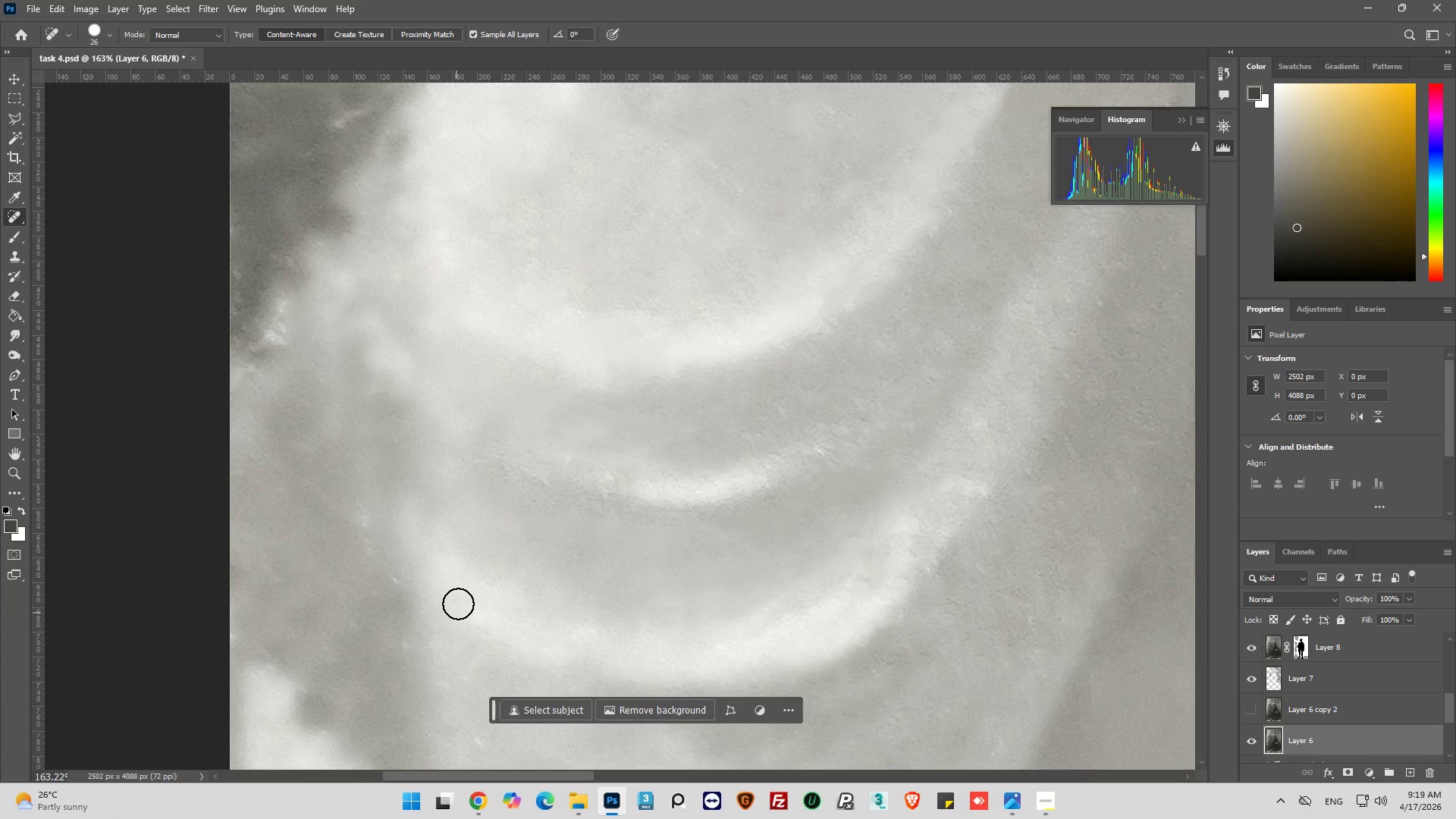 
left_click_drag(start_coordinate=[457, 597], to_coordinate=[324, 469])
 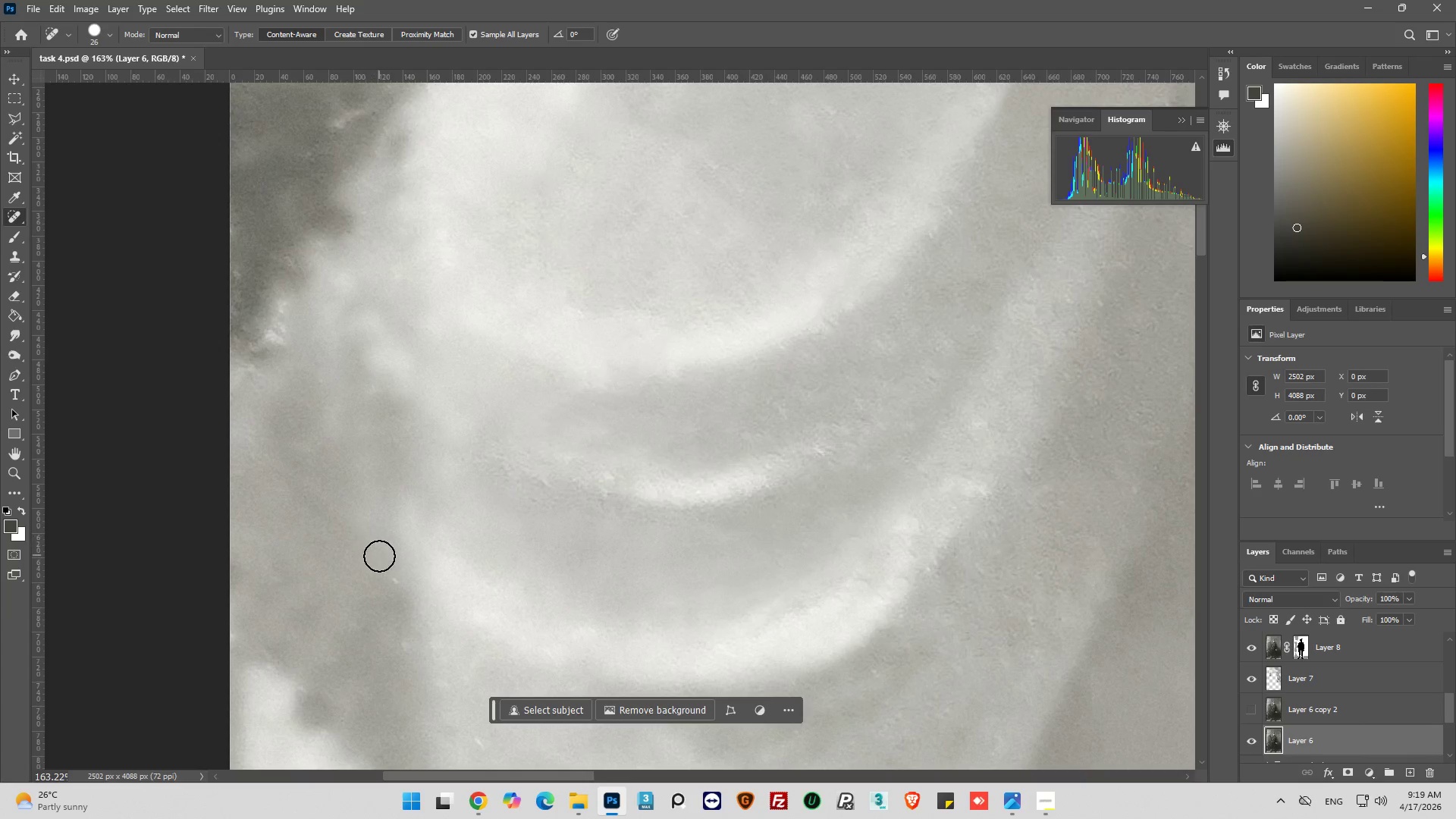 
left_click_drag(start_coordinate=[391, 592], to_coordinate=[466, 671])
 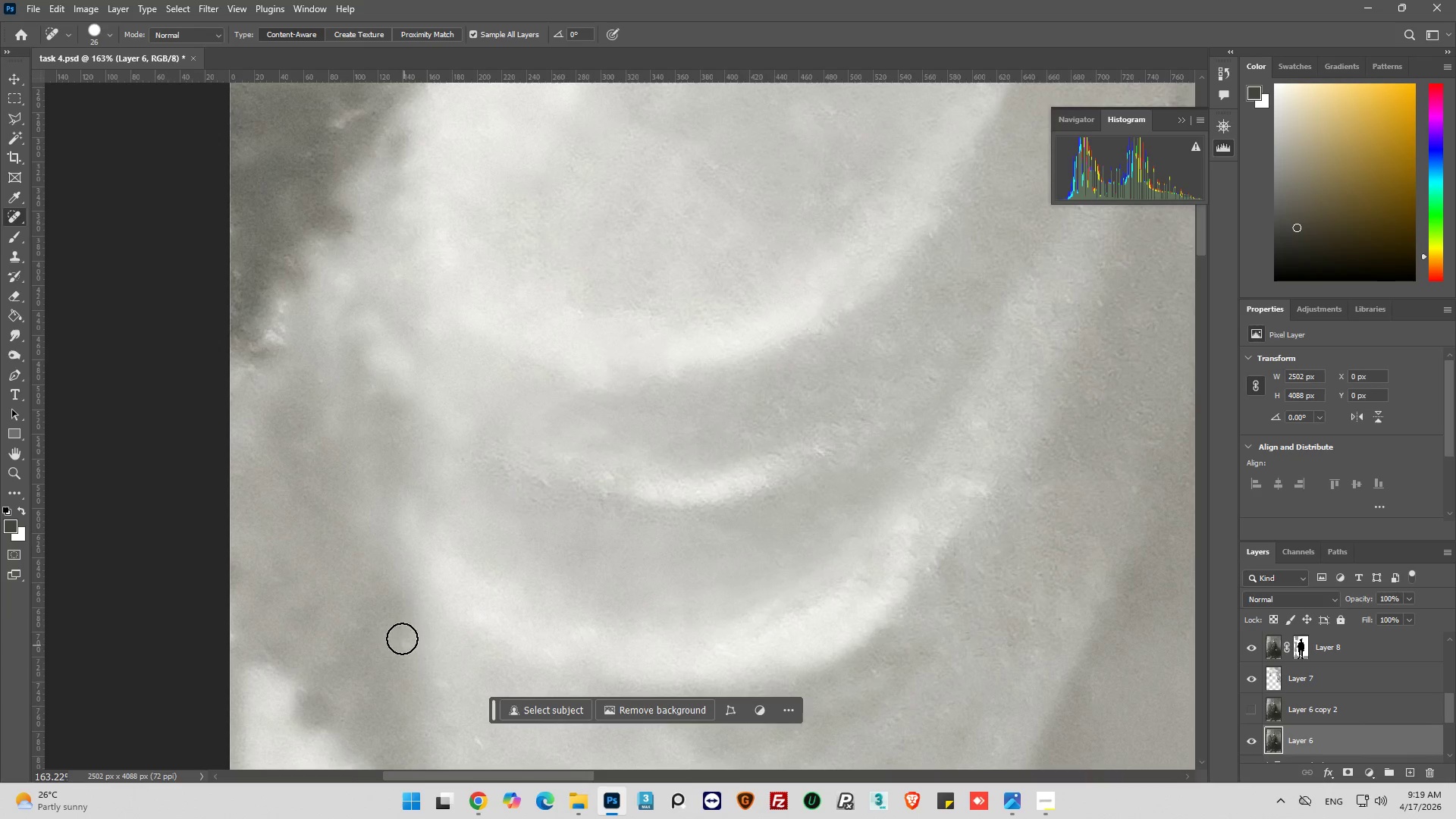 
left_click_drag(start_coordinate=[408, 646], to_coordinate=[480, 698])
 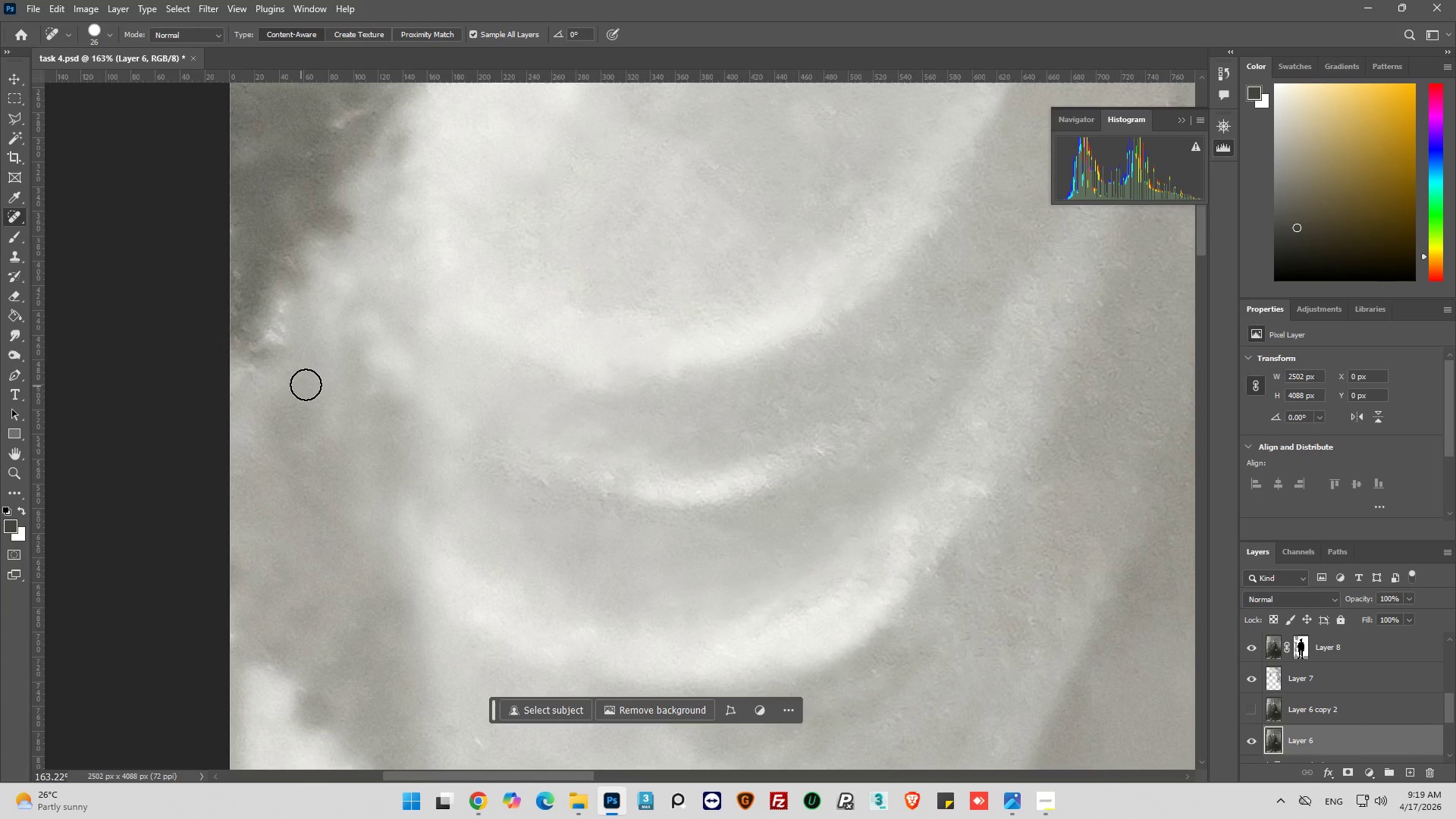 
left_click_drag(start_coordinate=[307, 381], to_coordinate=[281, 326])
 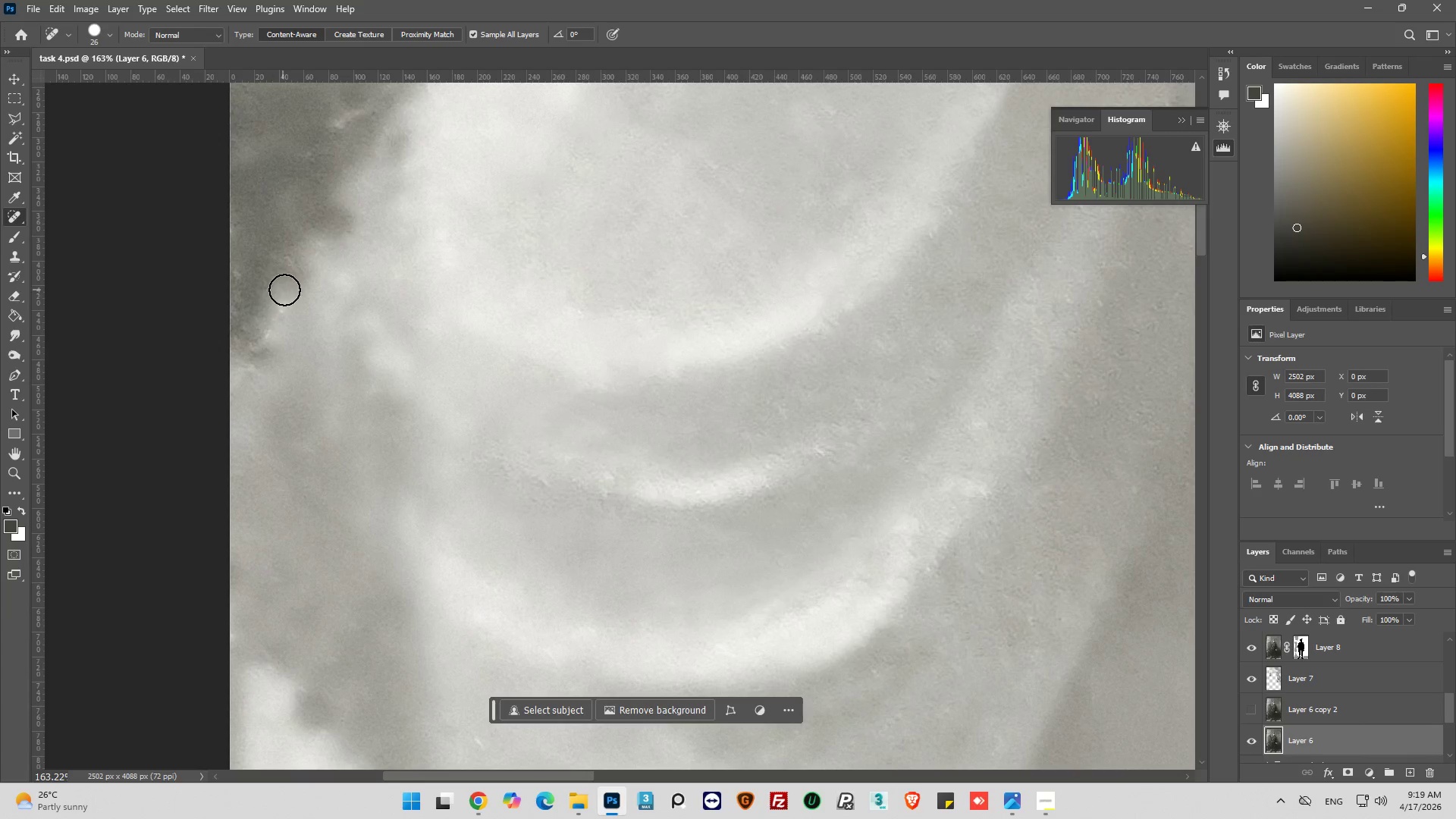 
left_click_drag(start_coordinate=[285, 290], to_coordinate=[238, 389])
 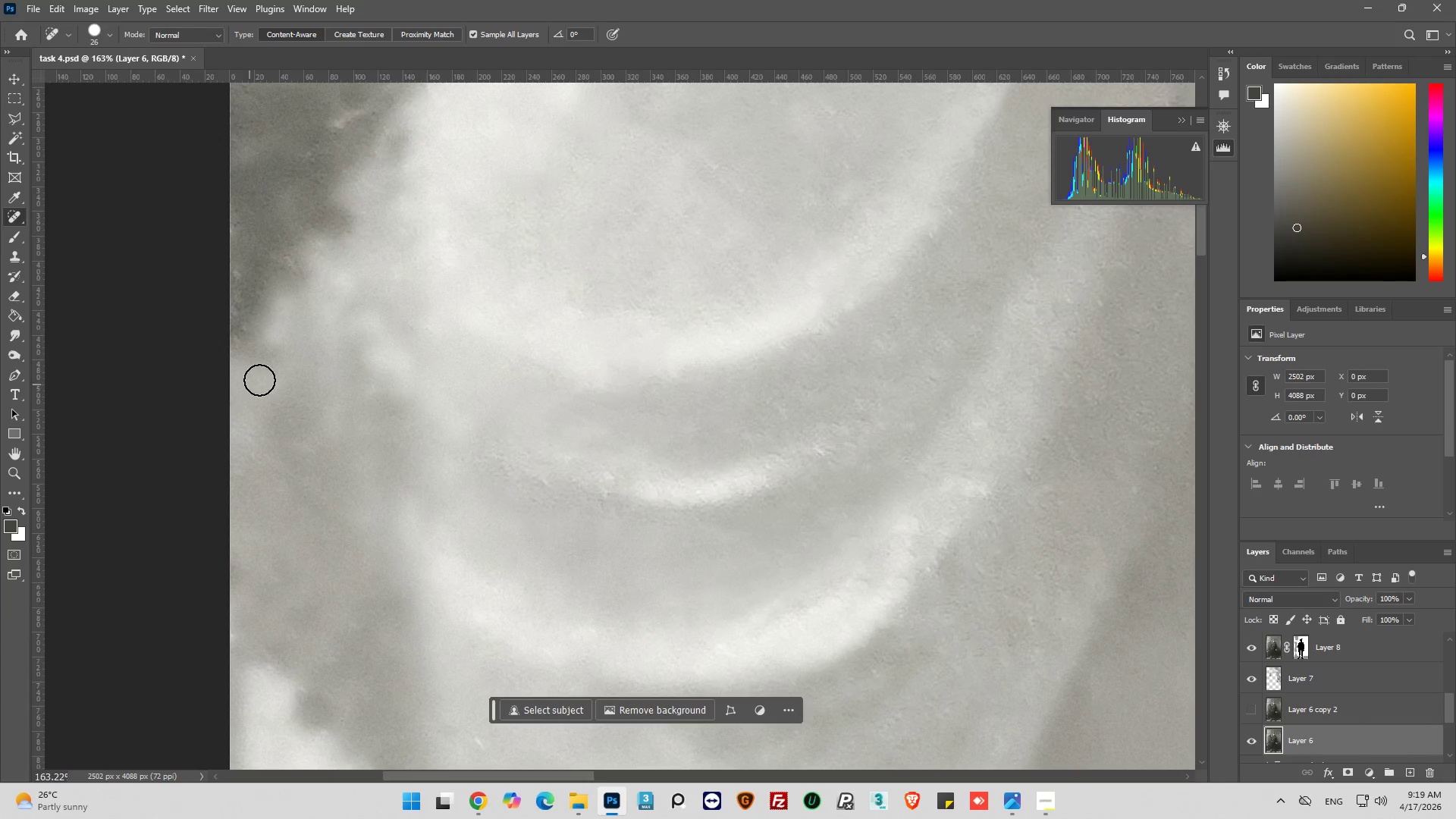 
left_click_drag(start_coordinate=[265, 375], to_coordinate=[289, 287])
 